 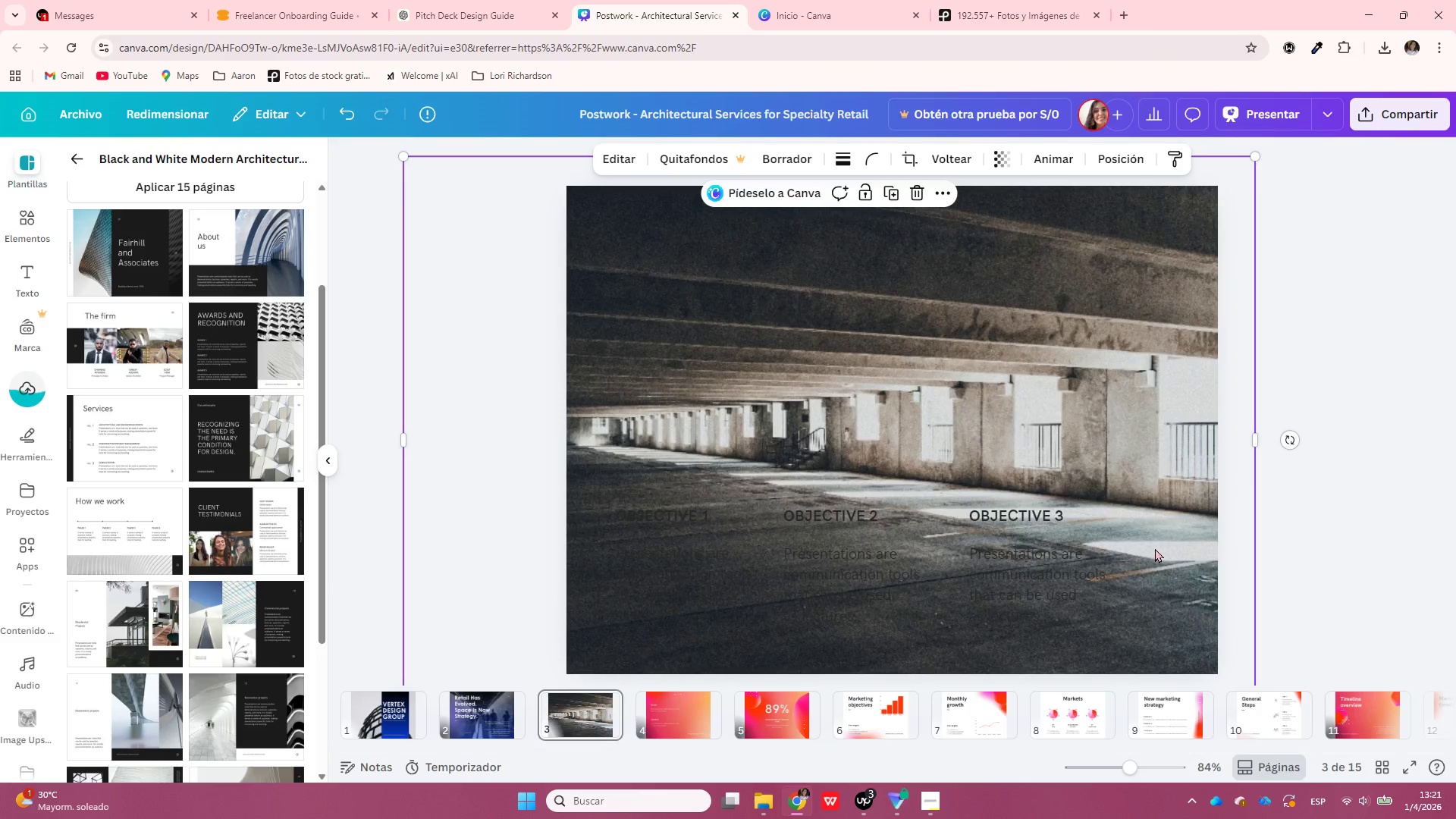 
left_click_drag(start_coordinate=[1175, 573], to_coordinate=[760, 525])
 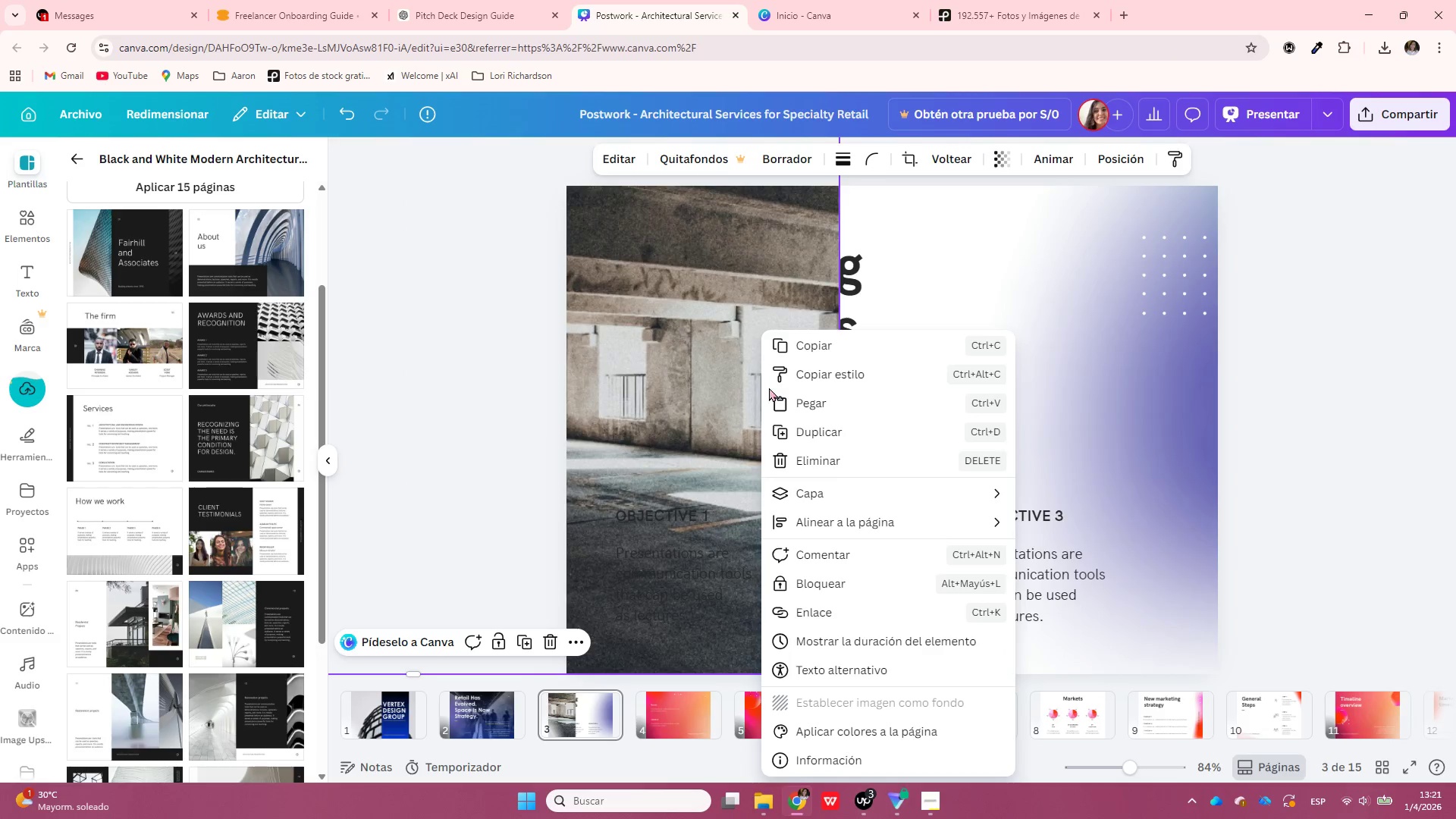 
left_click([839, 482])
 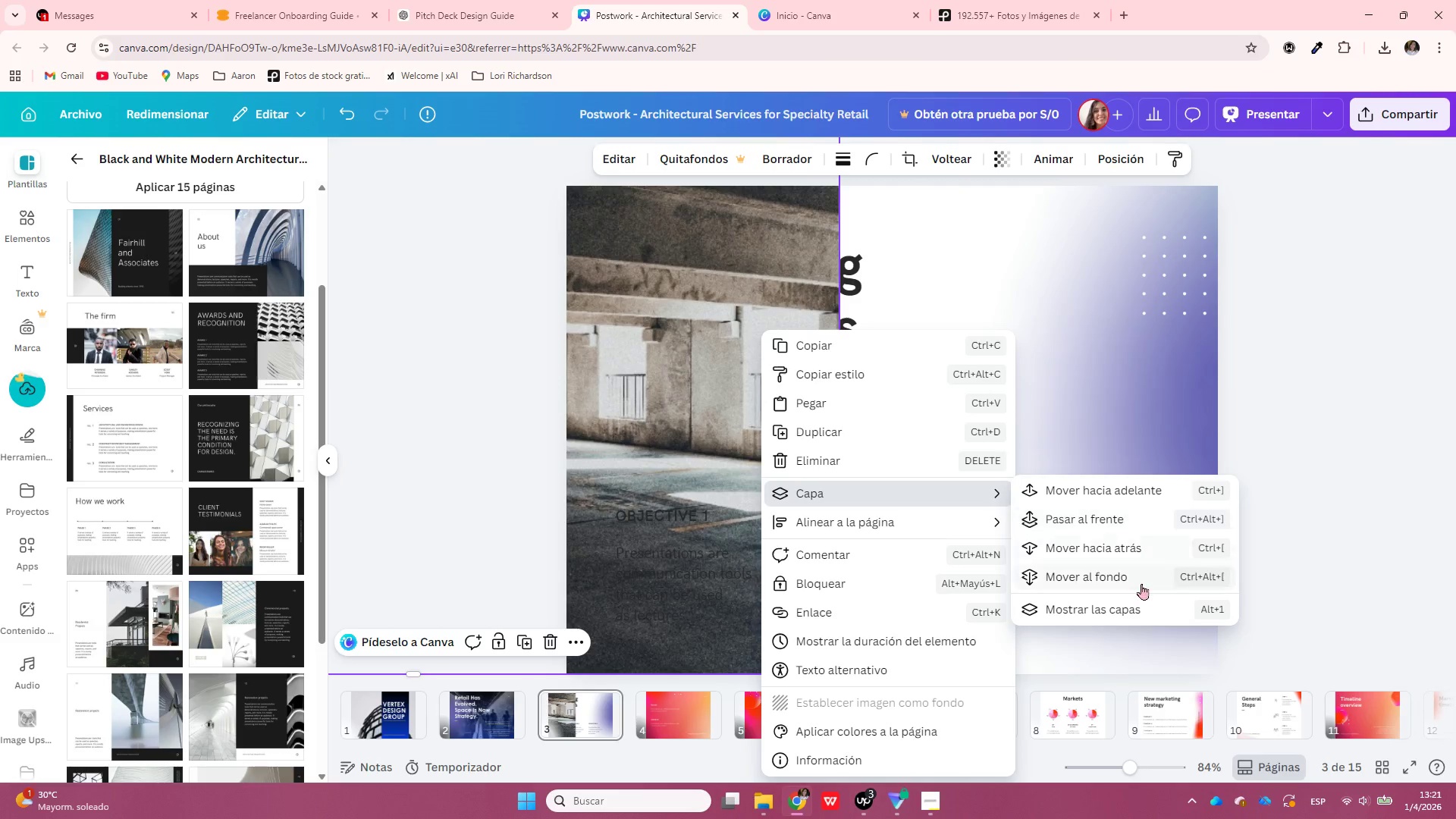 
left_click([1141, 584])
 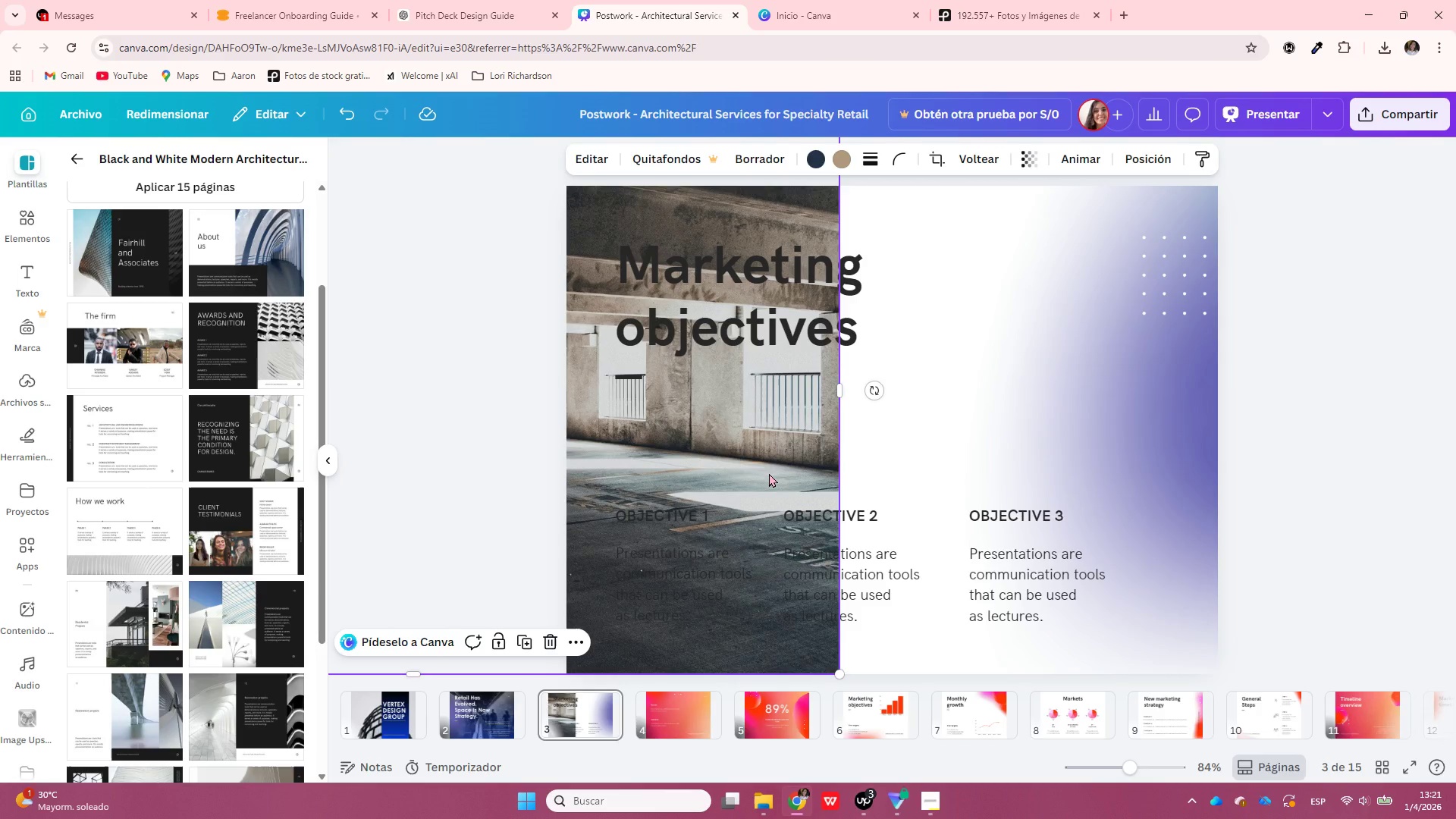 
wait(11.45)
 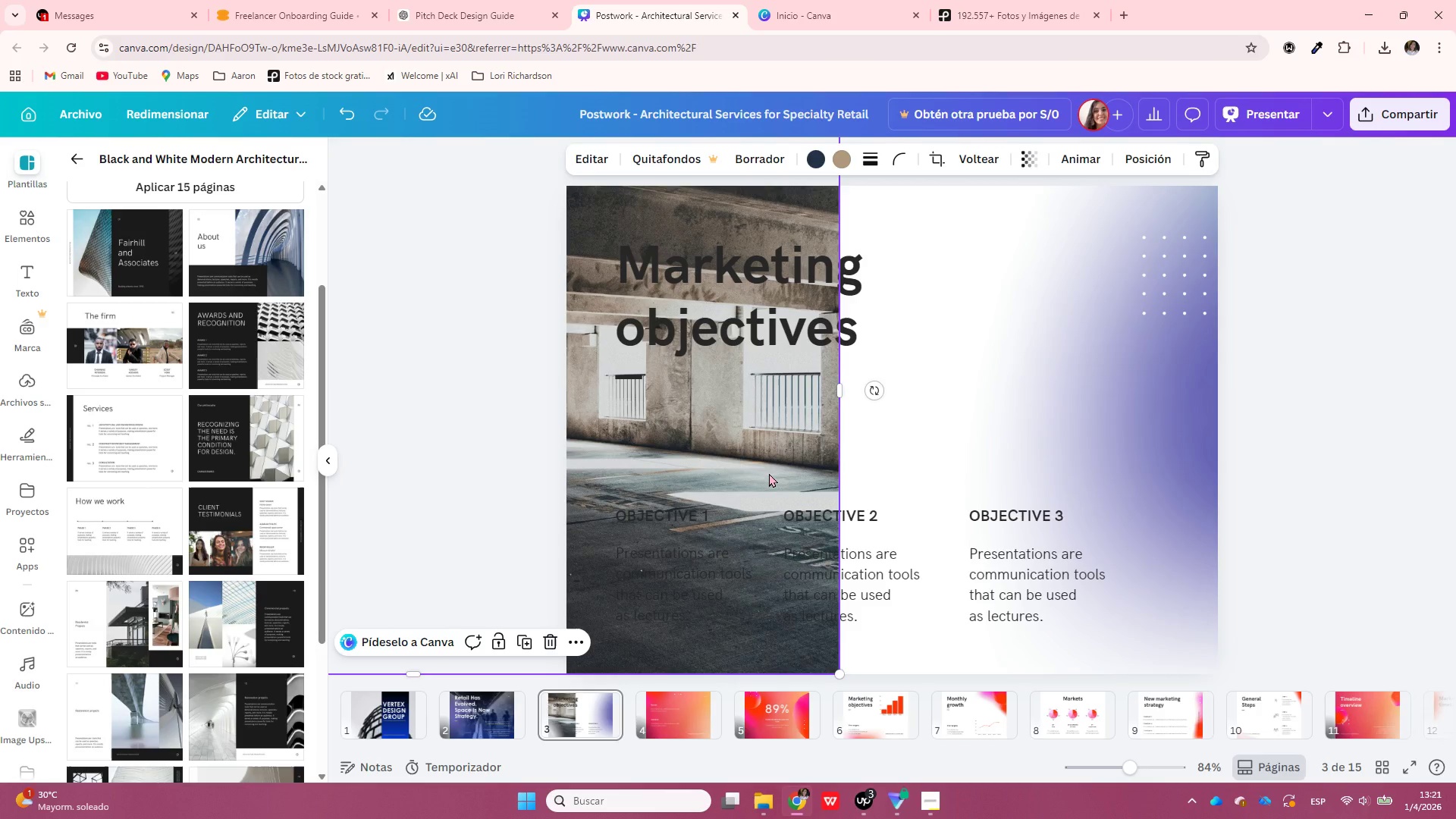 
left_click([446, 0])
 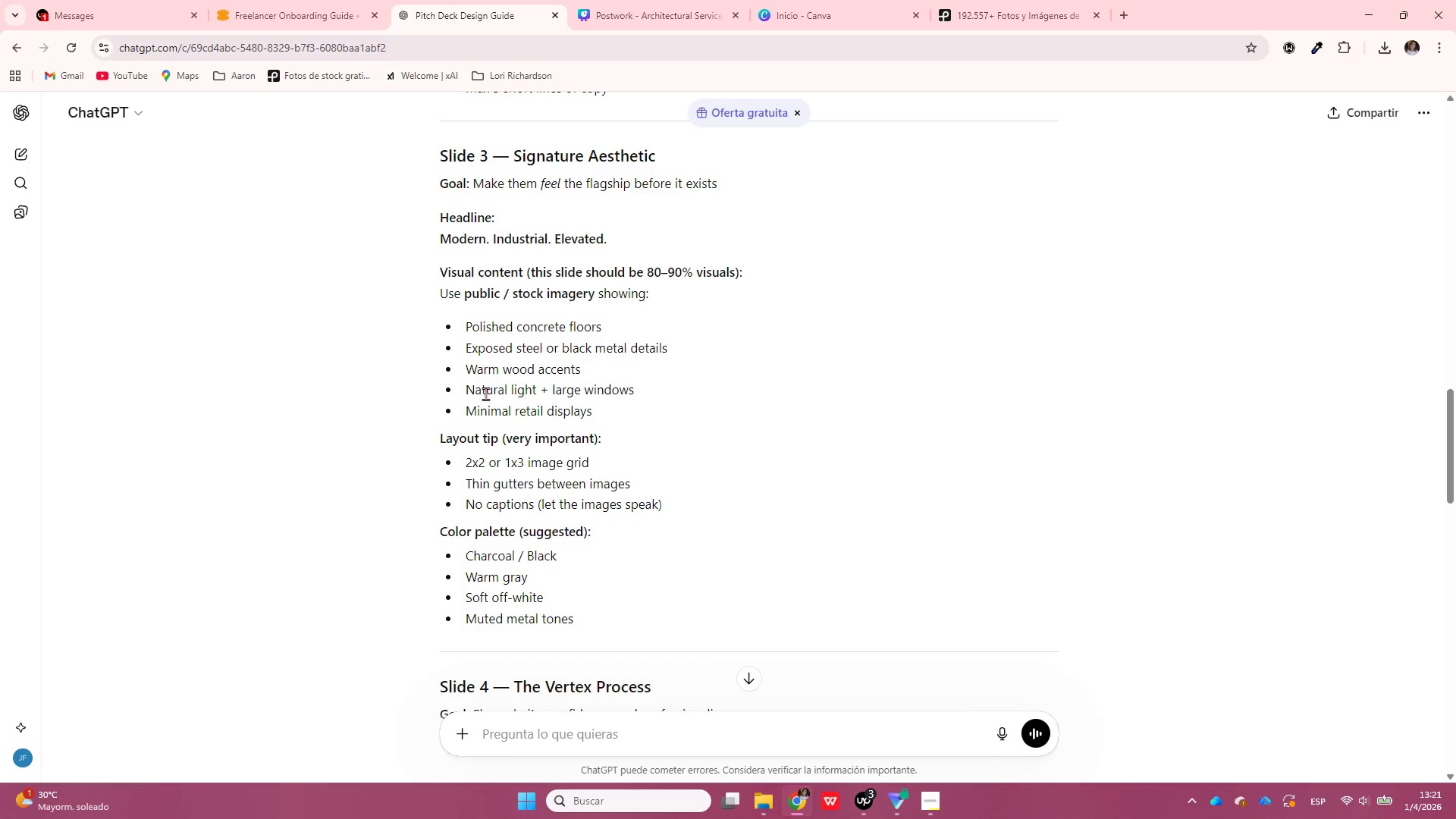 
left_click_drag(start_coordinate=[466, 372], to_coordinate=[654, 371])
 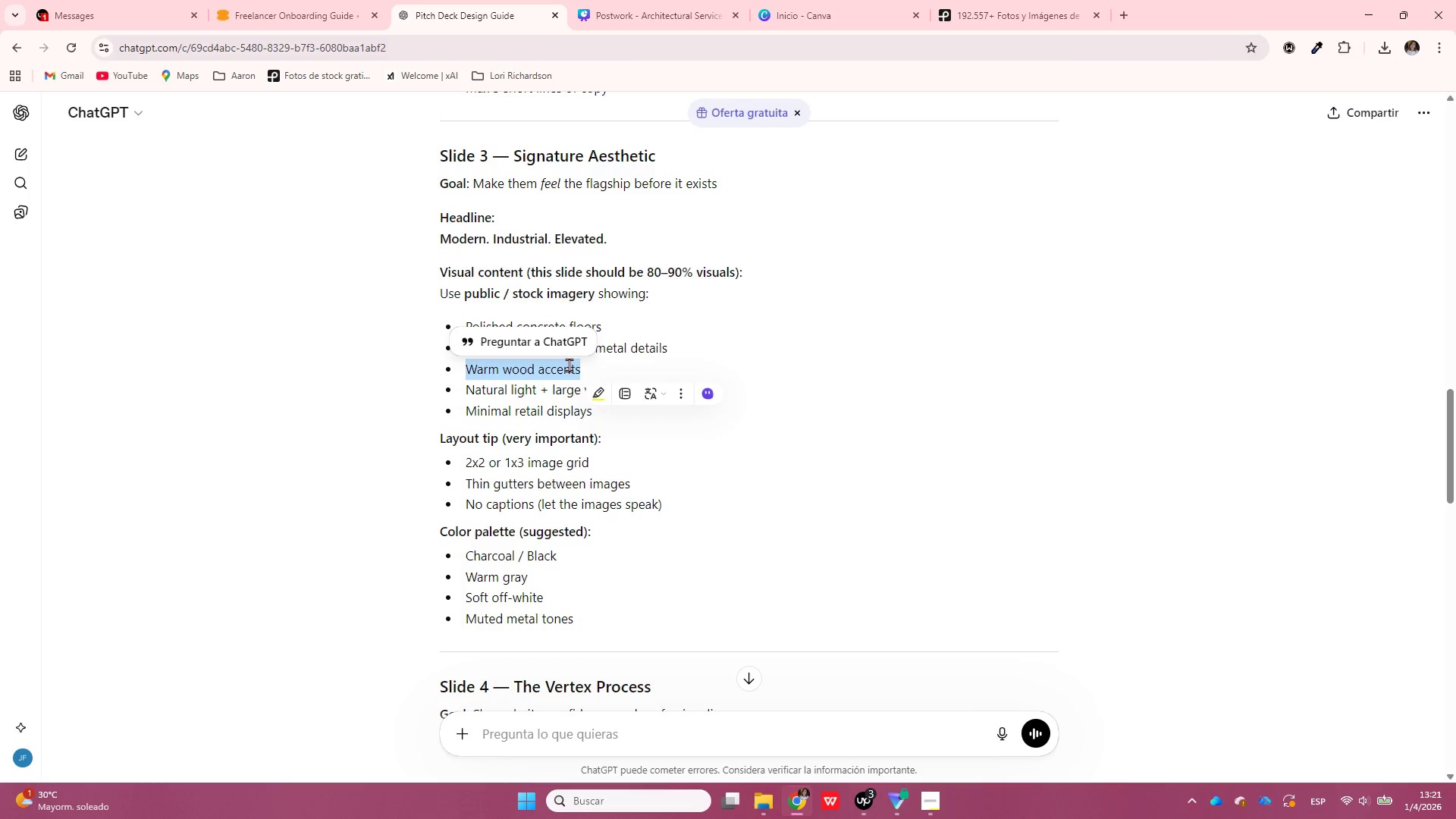 
right_click([570, 366])
 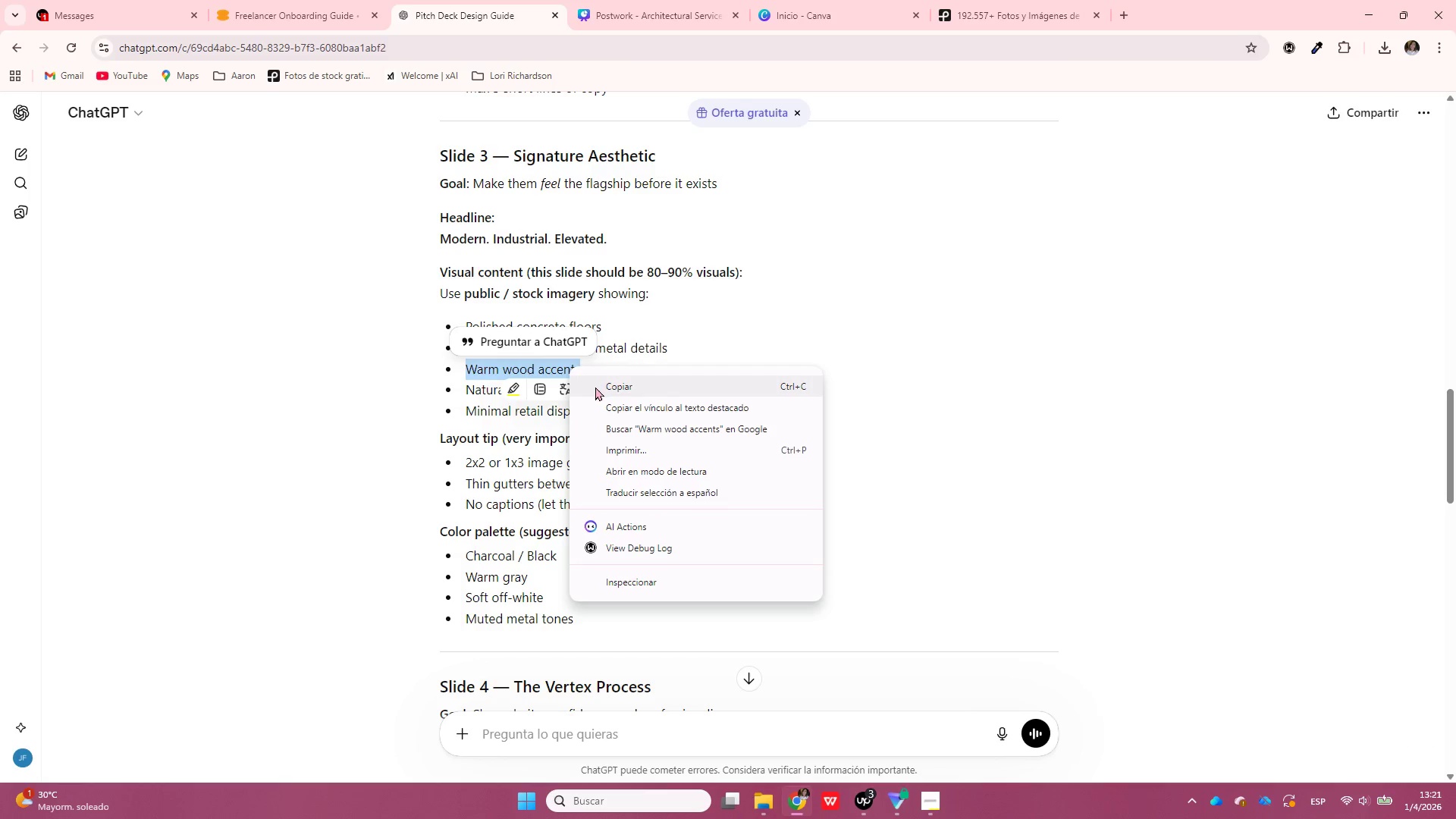 
left_click([595, 387])
 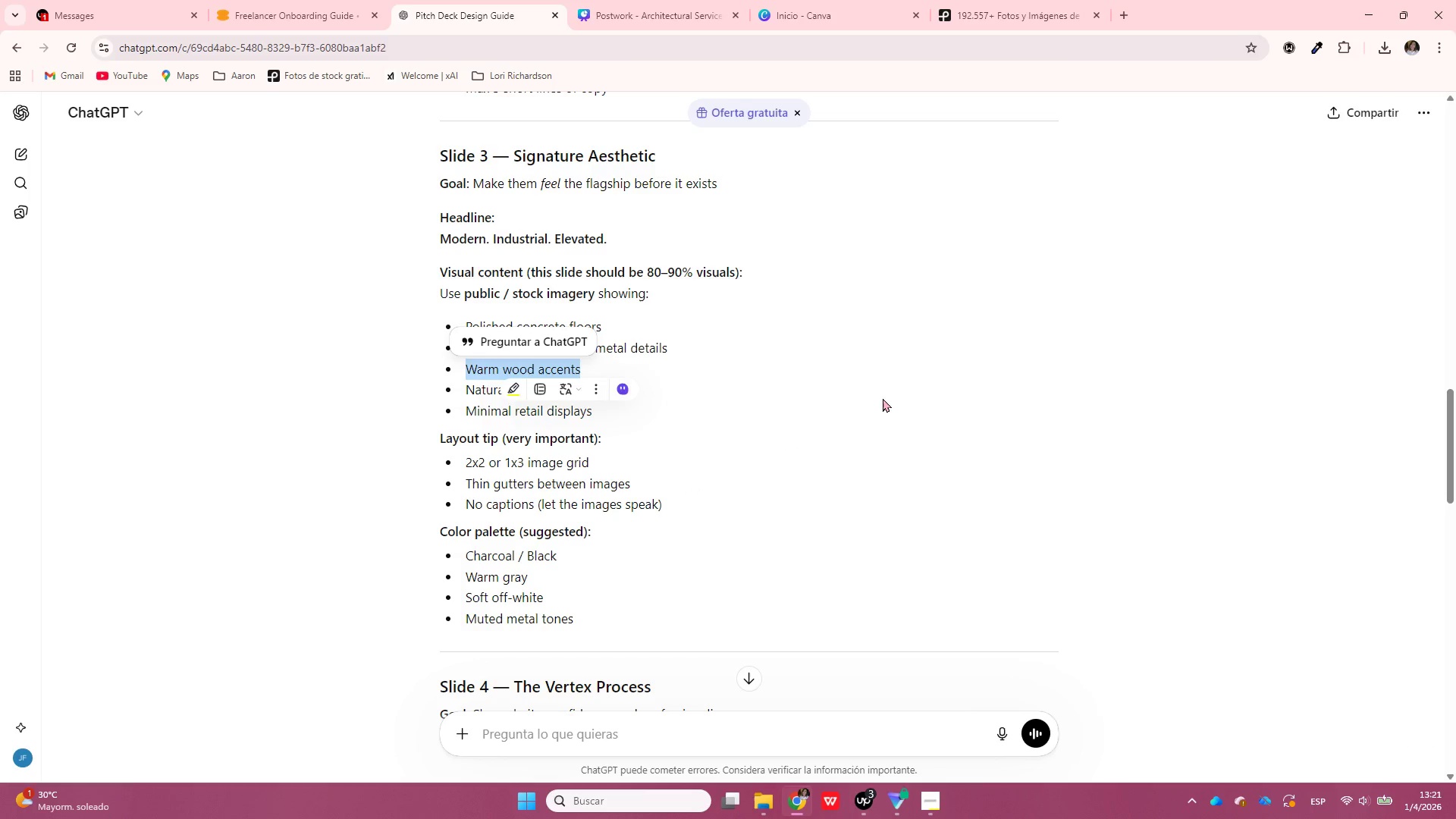 
left_click([886, 397])
 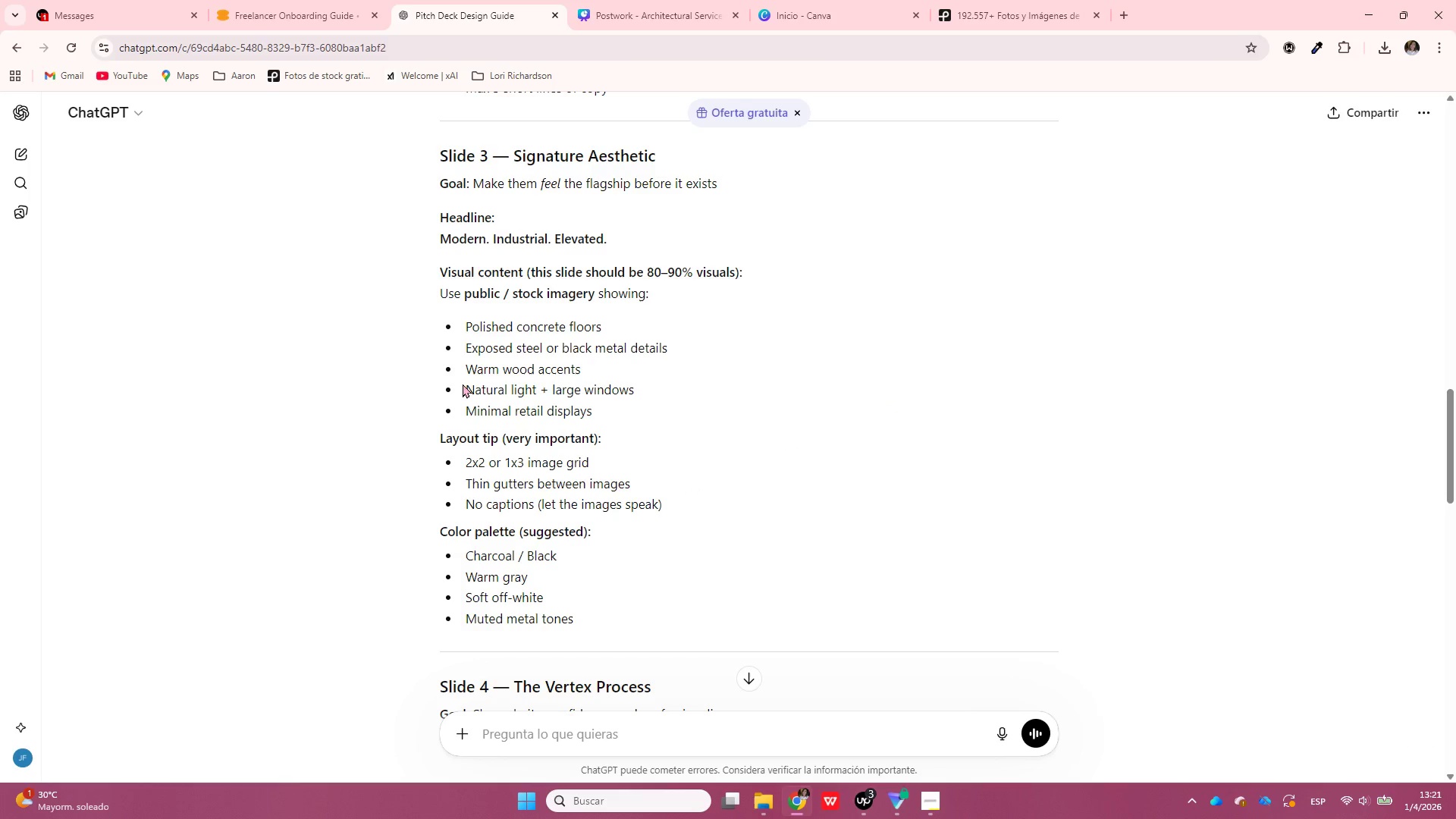 
left_click_drag(start_coordinate=[463, 384], to_coordinate=[675, 391])
 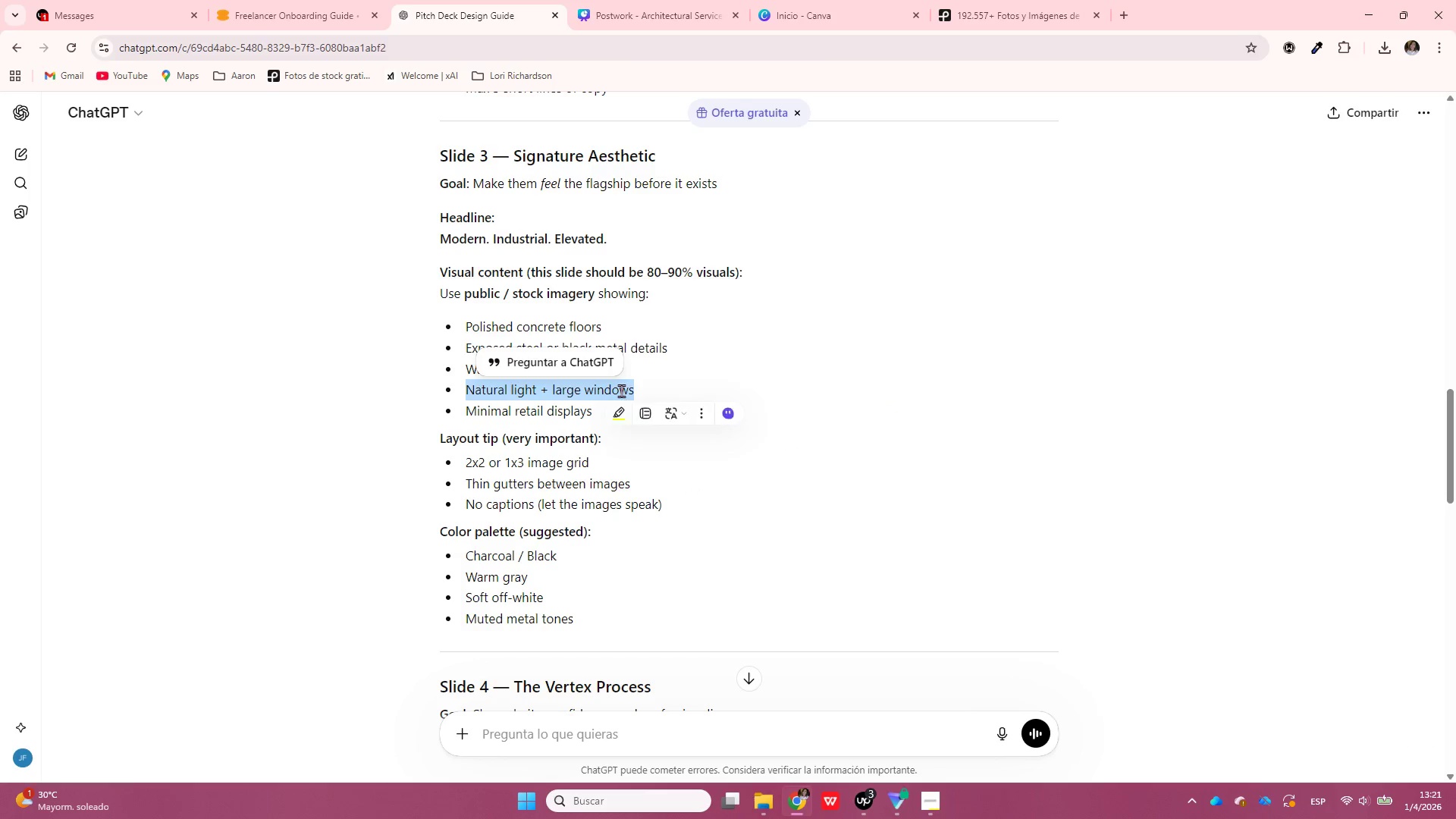 
right_click([622, 392])
 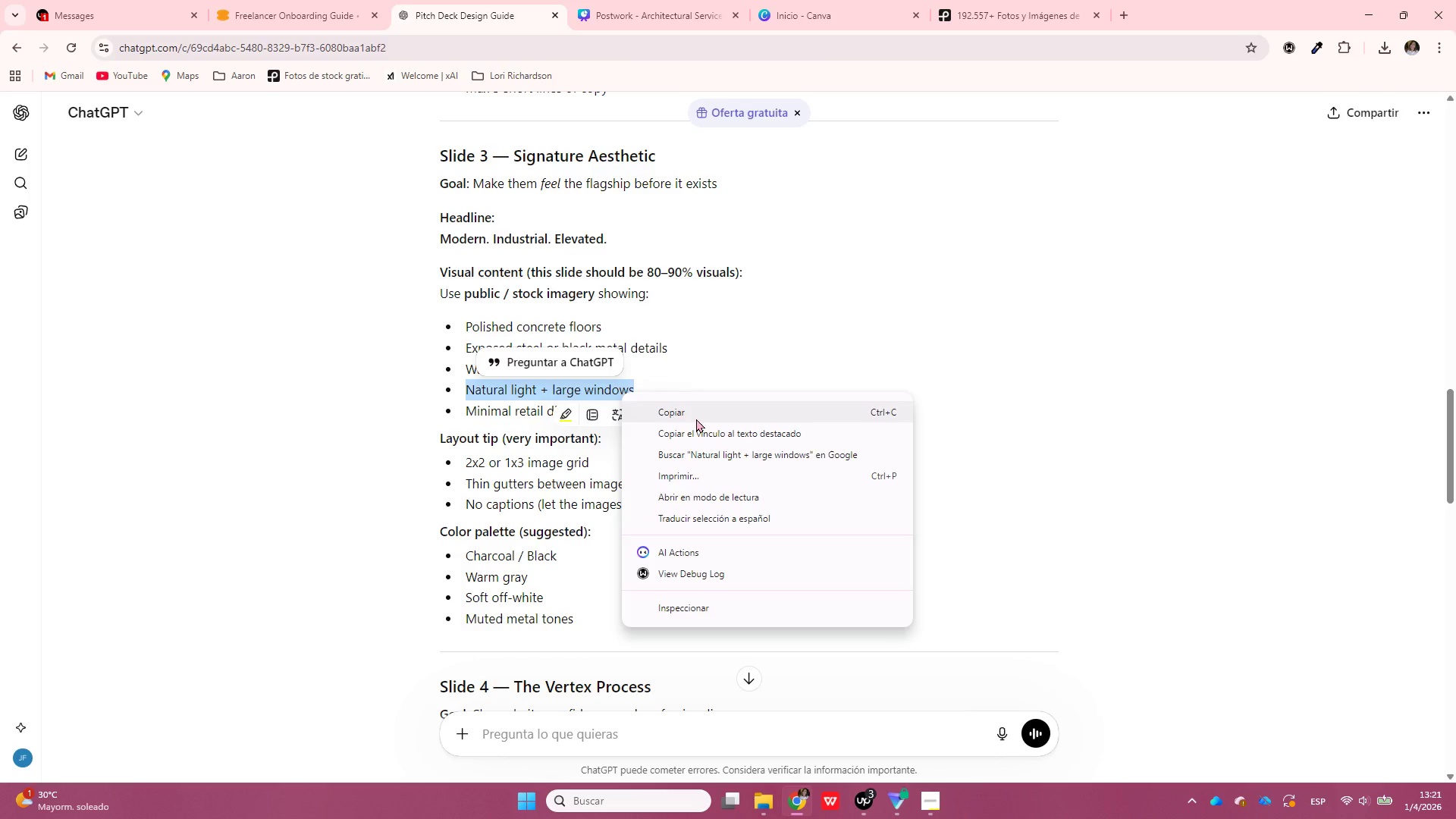 
left_click([696, 419])
 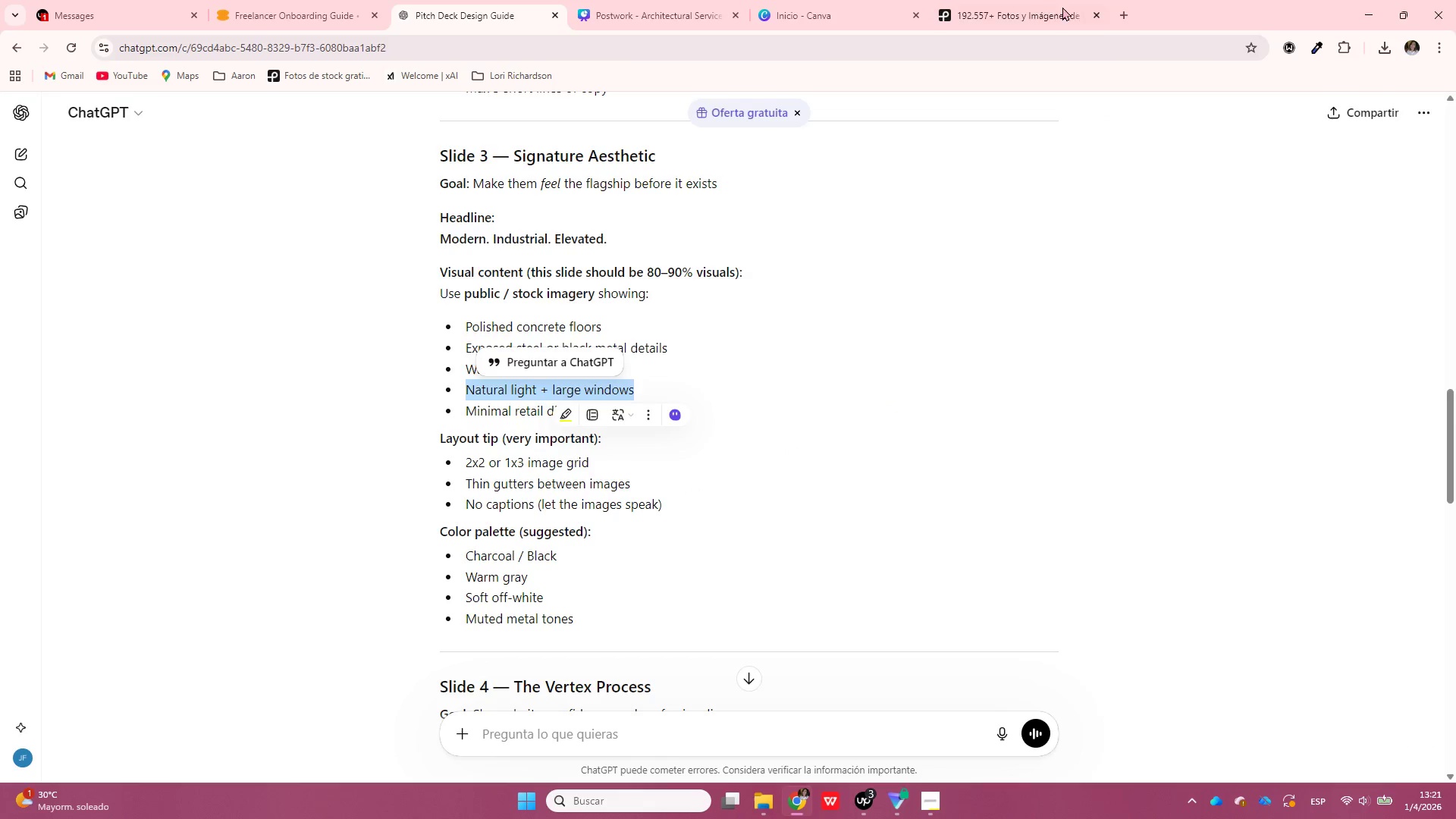 
left_click([1045, 0])
 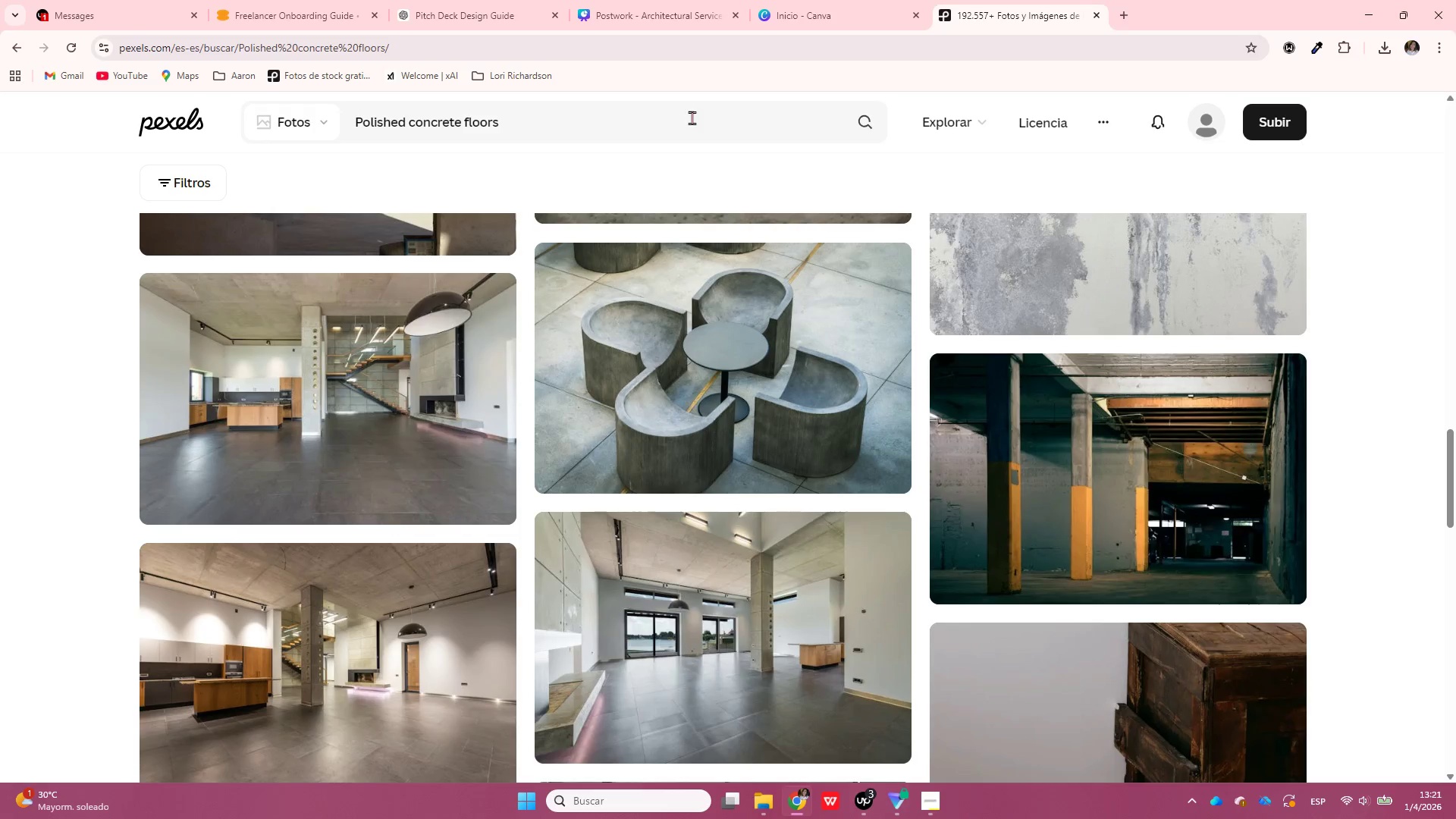 
right_click([692, 118])
 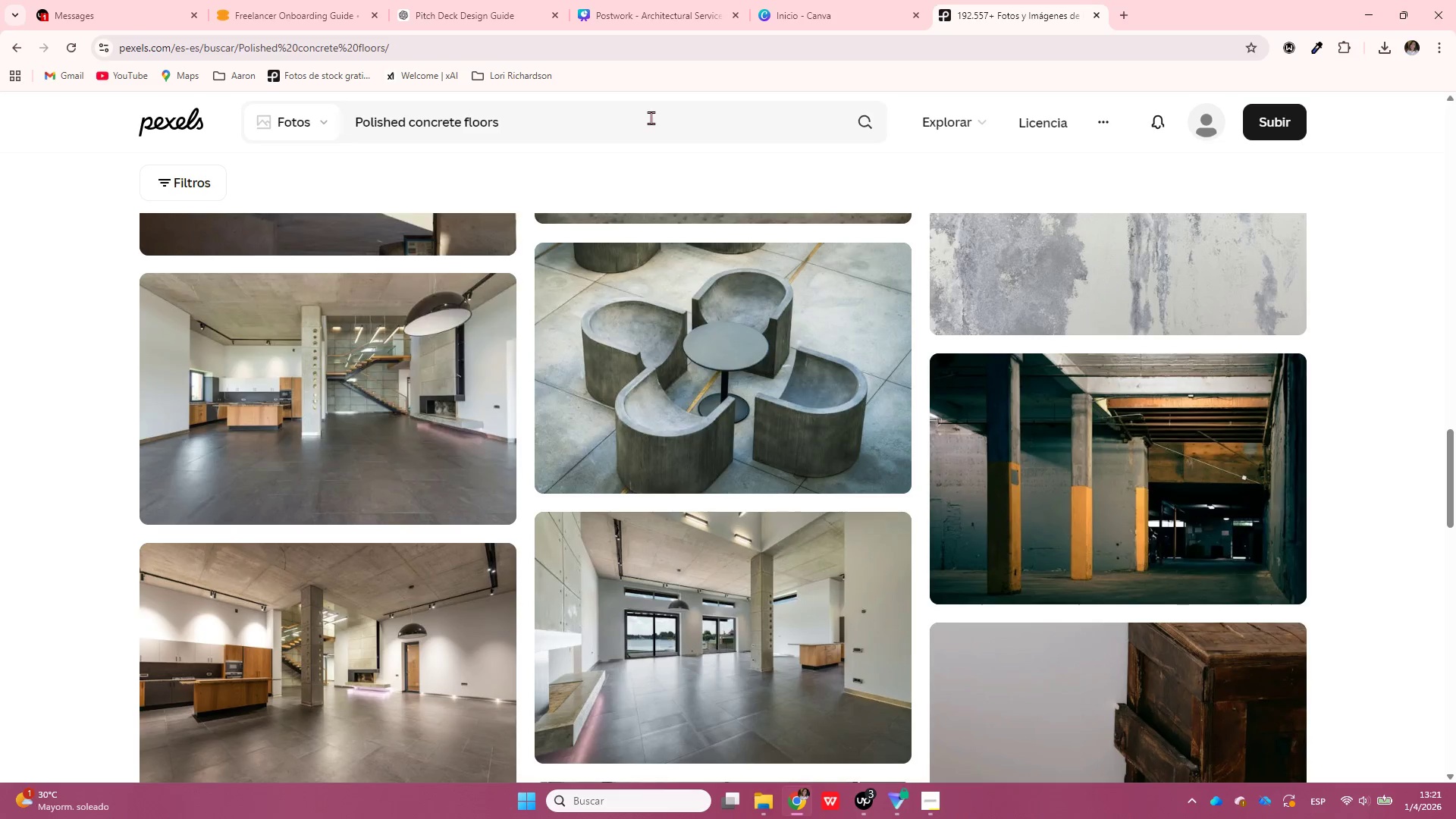 
double_click([651, 118])
 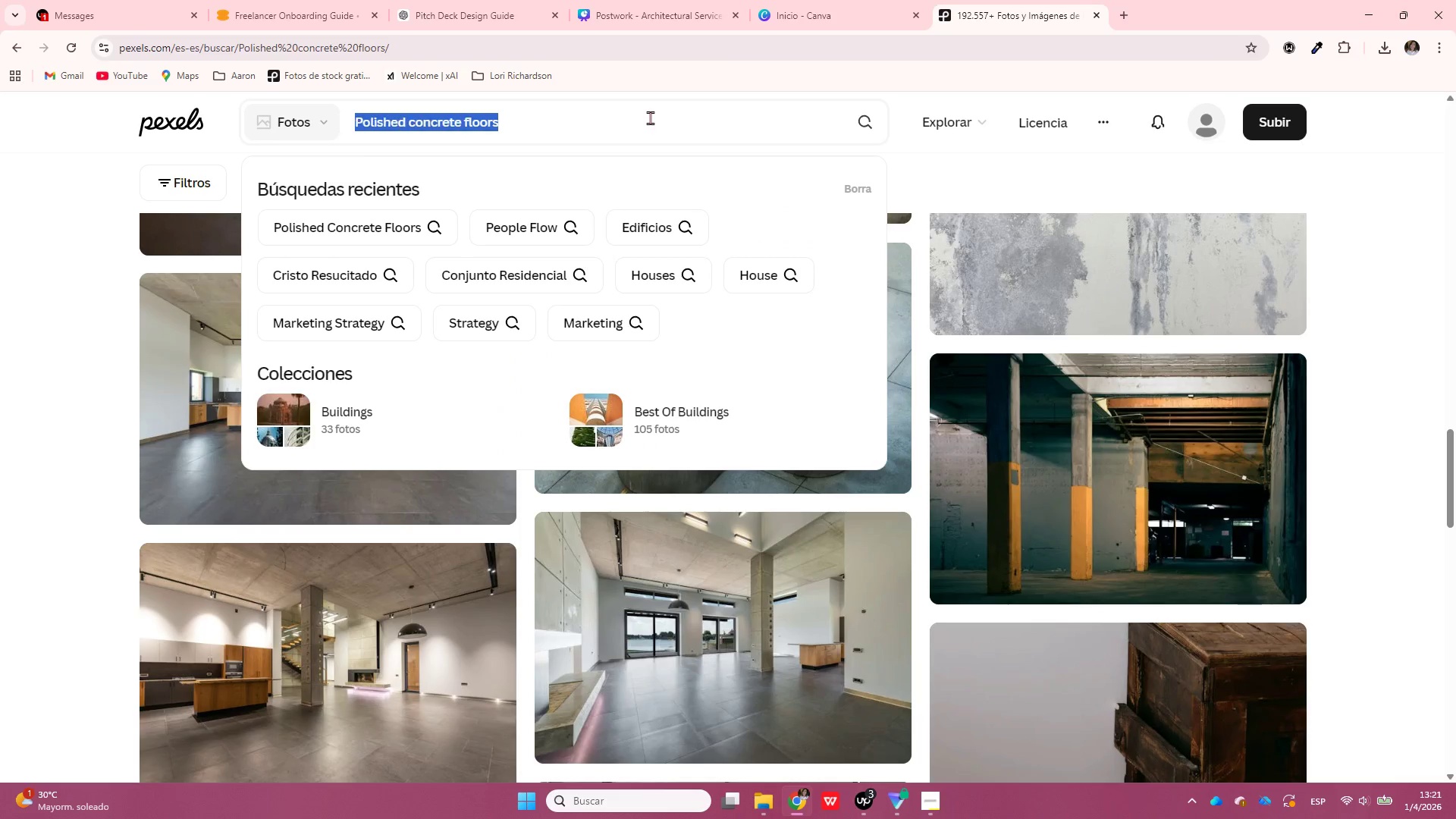 
triple_click([651, 118])
 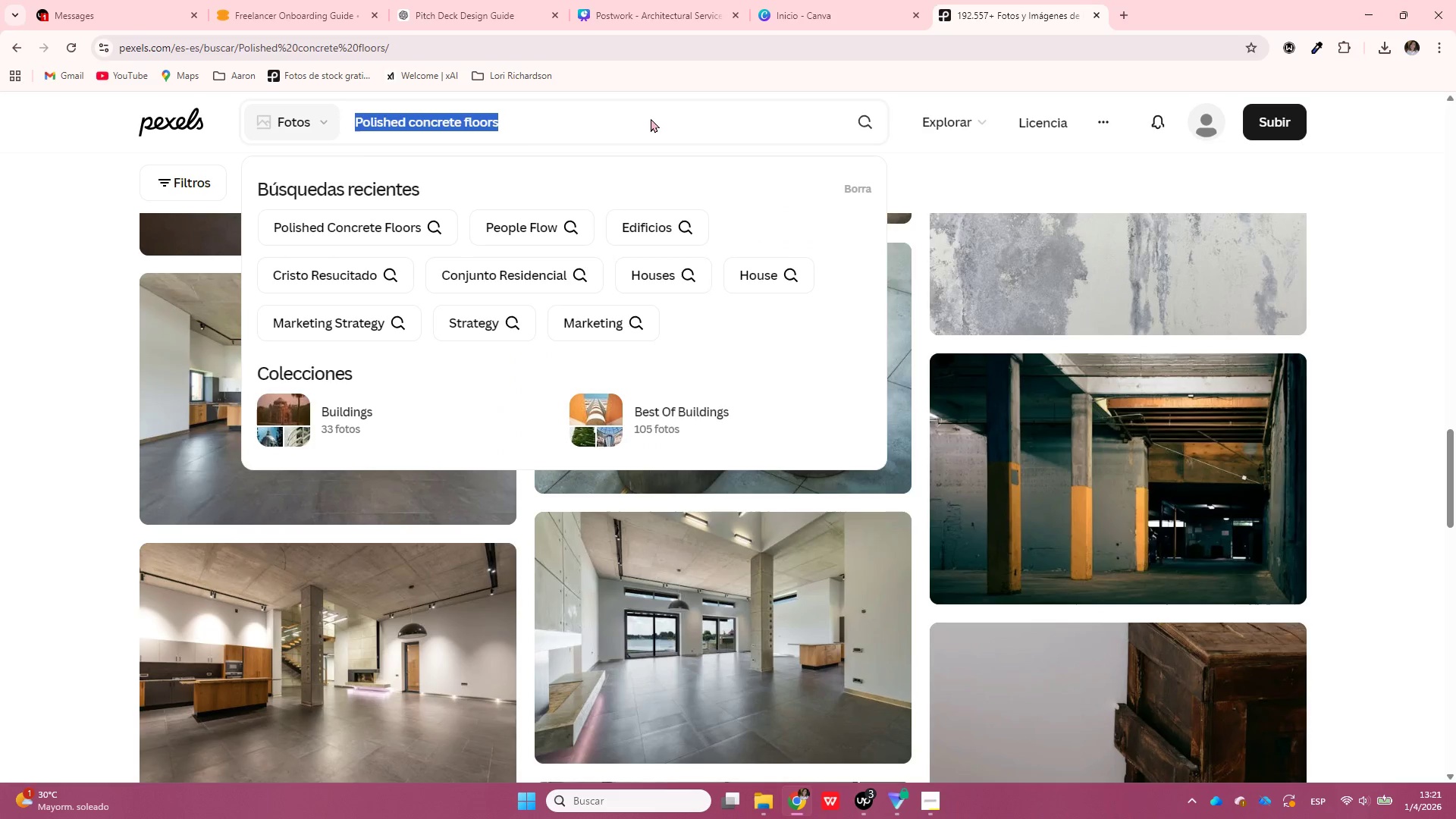 
right_click([651, 118])
 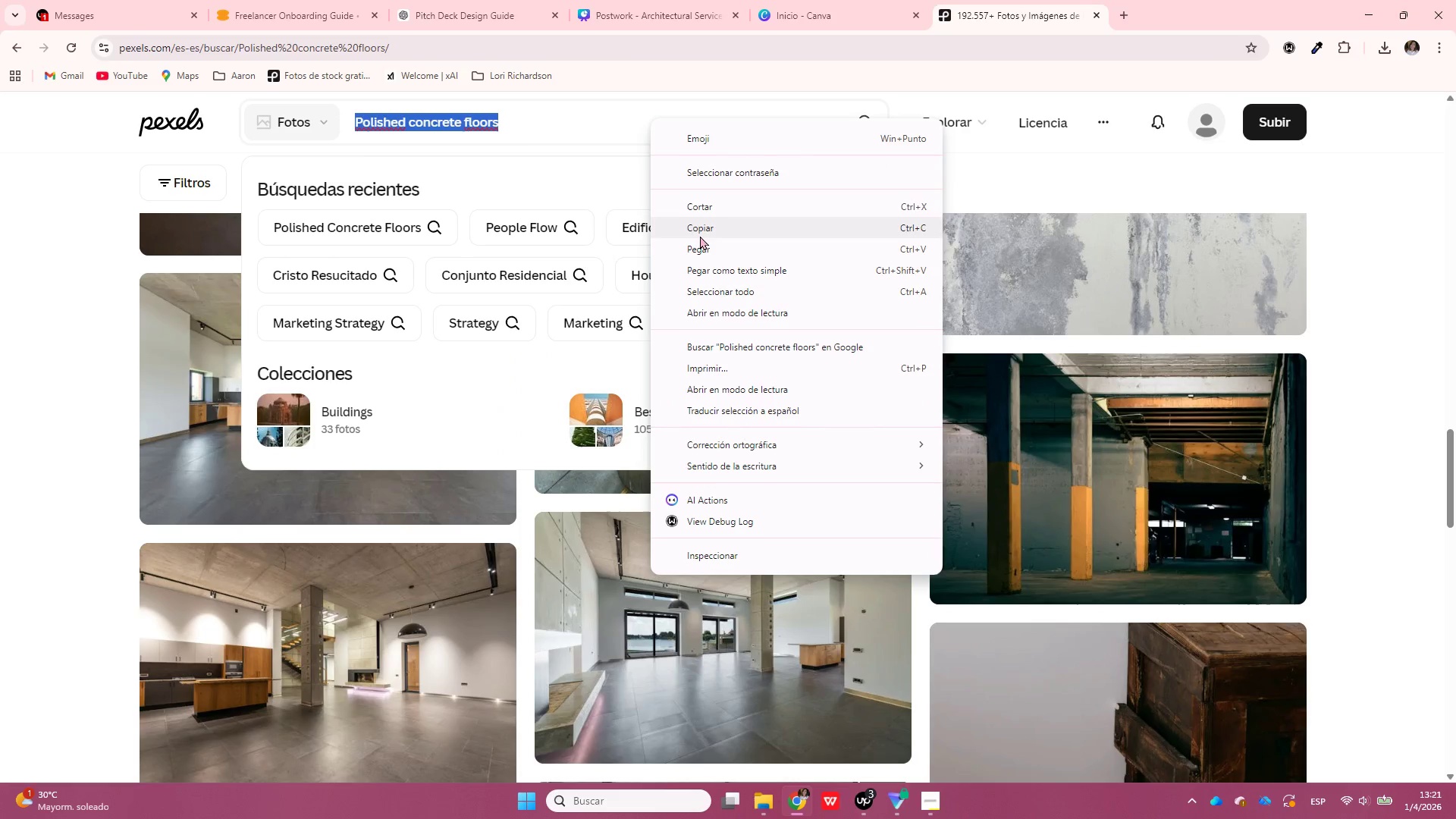 
left_click([700, 243])
 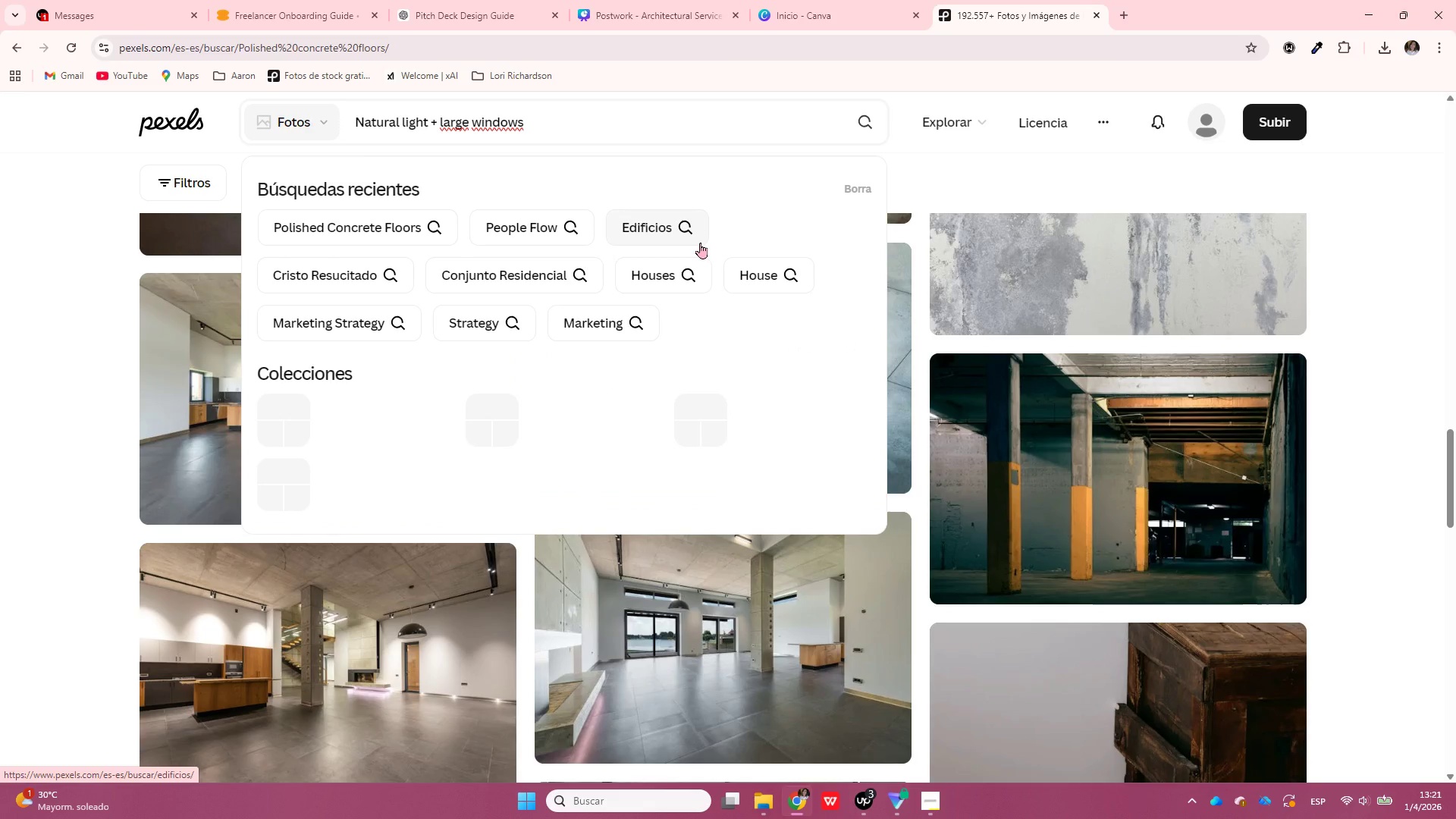 
key(Enter)
 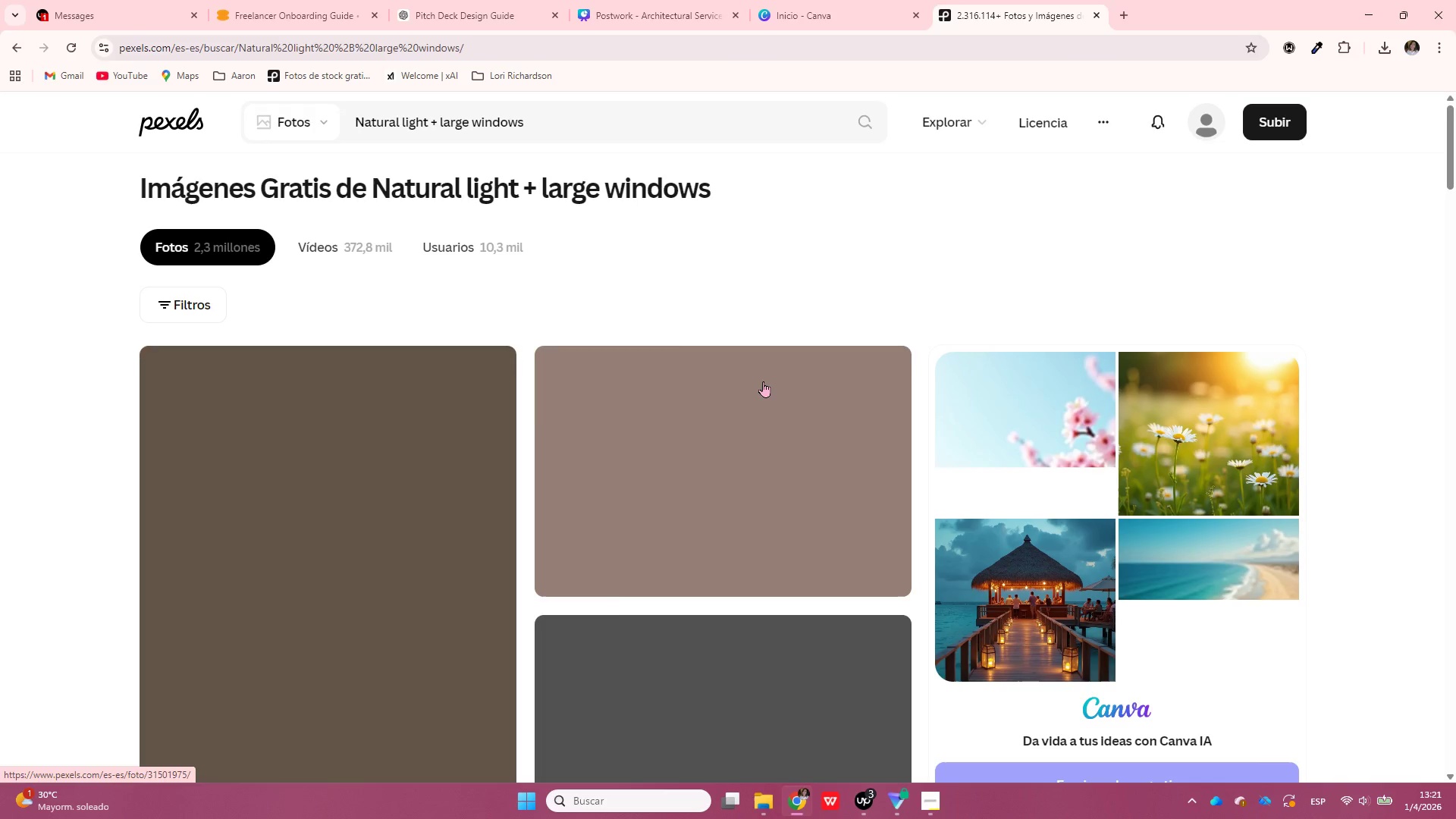 
scroll: coordinate [870, 505], scroll_direction: down, amount: 5.0
 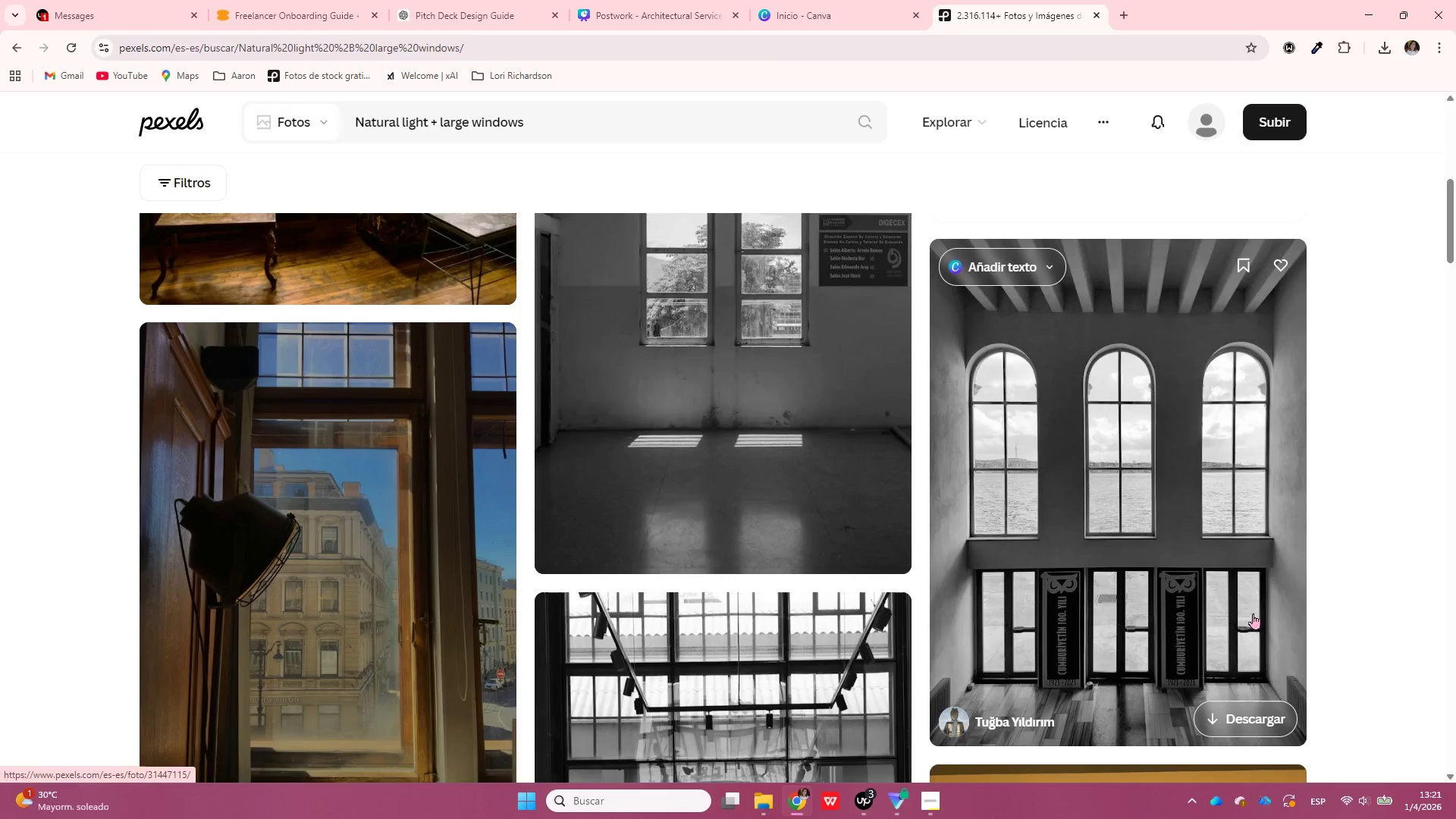 
left_click([1252, 726])
 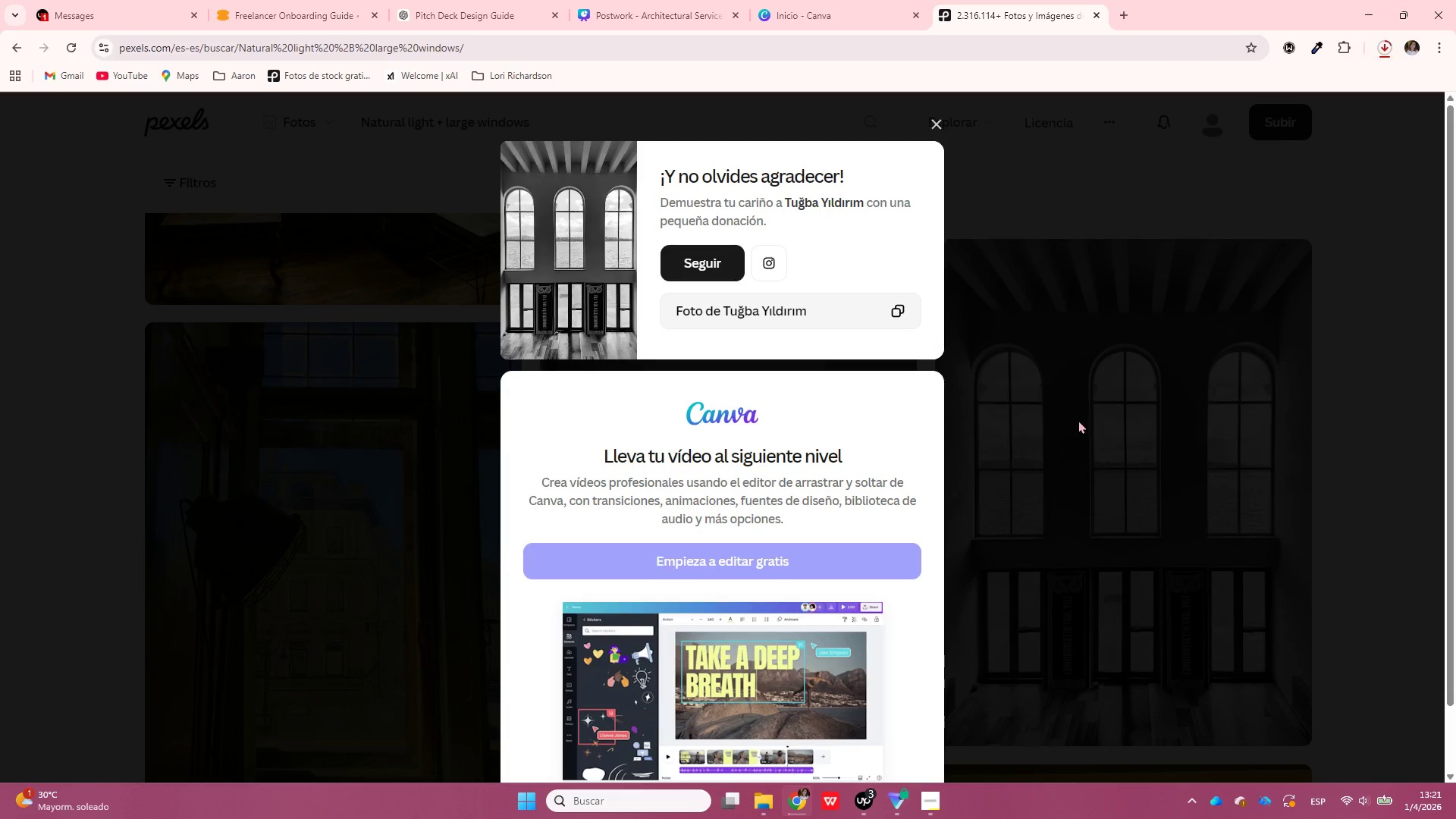 
left_click([932, 127])
 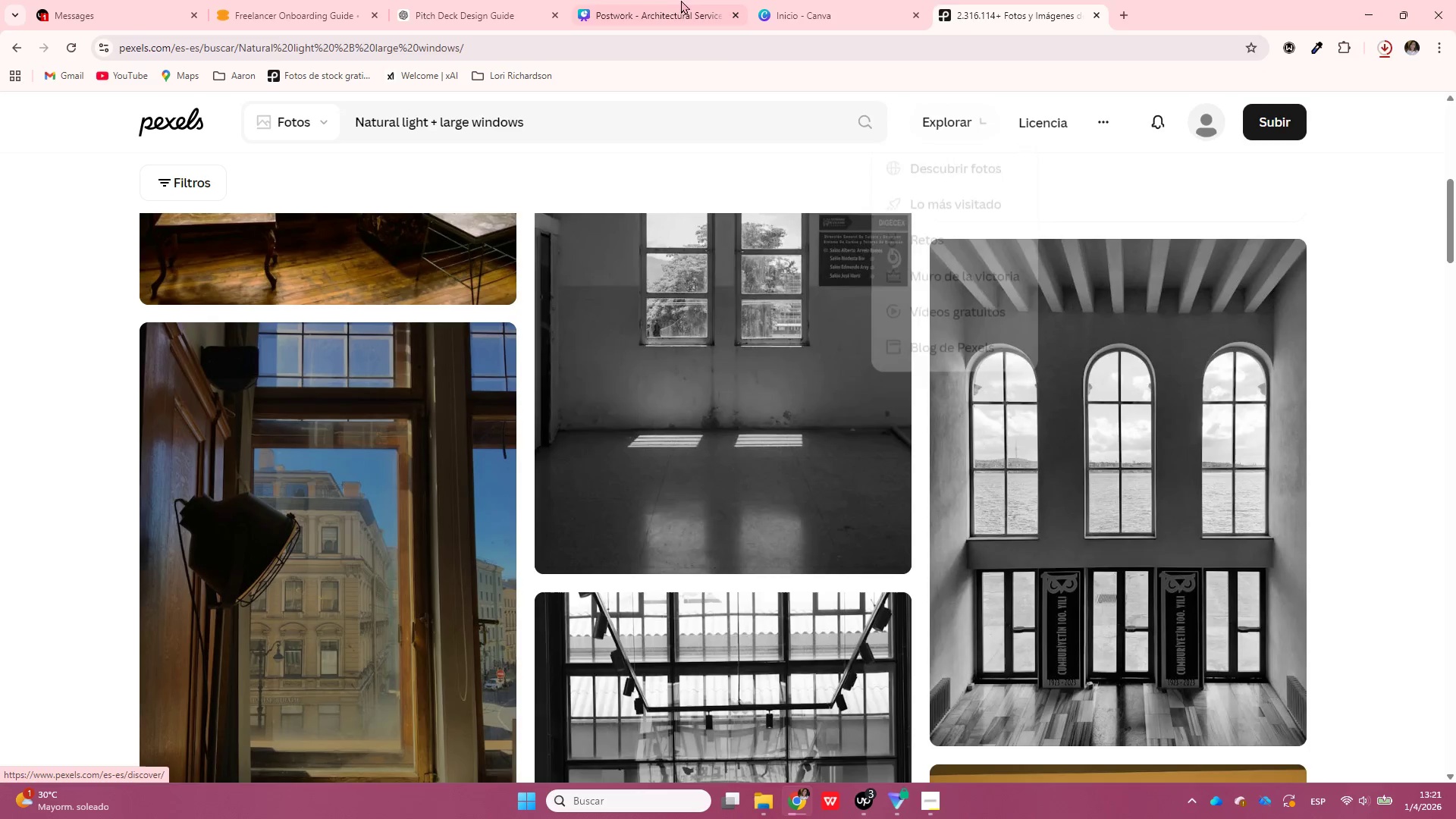 
left_click([676, 0])
 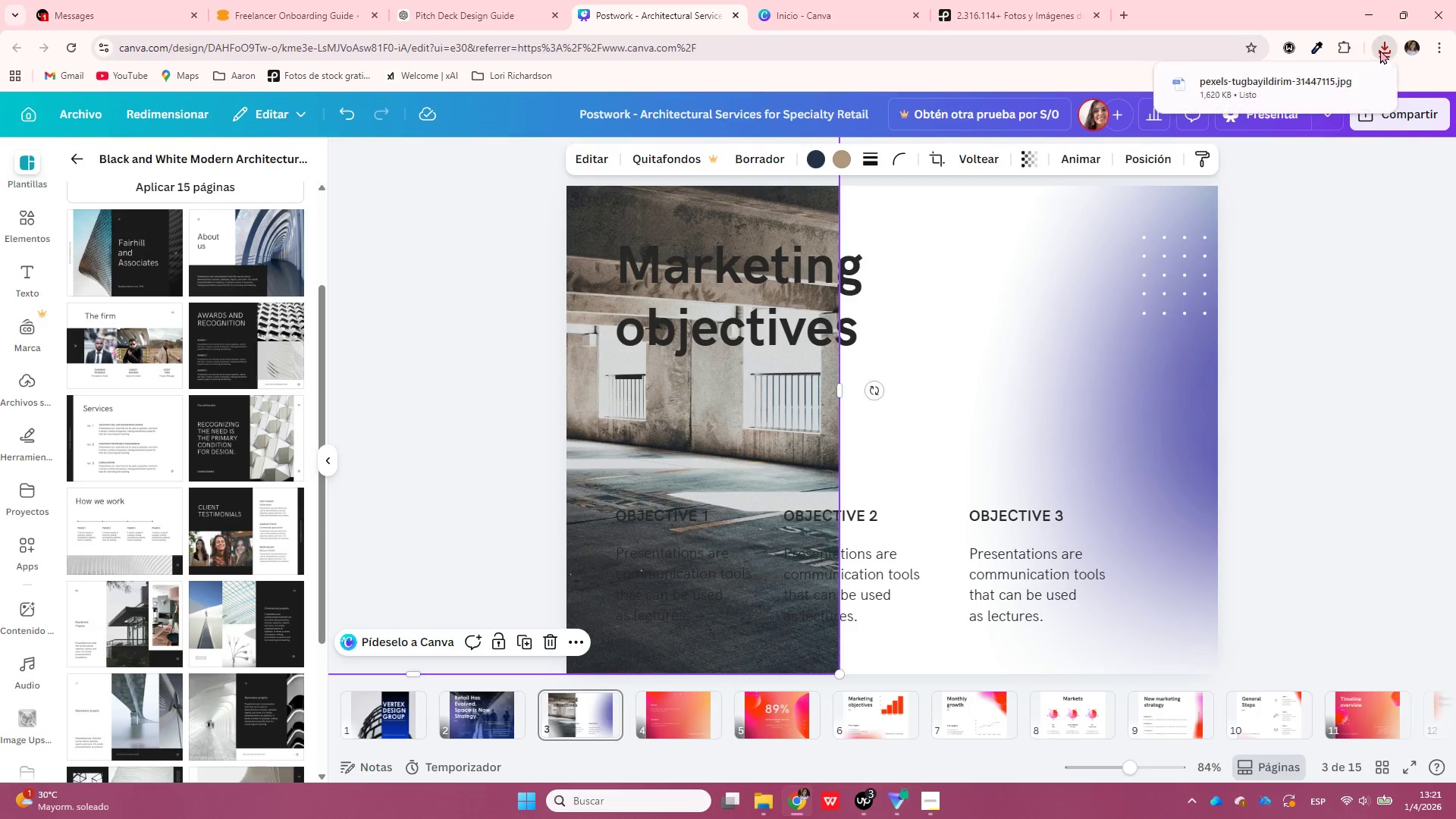 
double_click([1380, 50])
 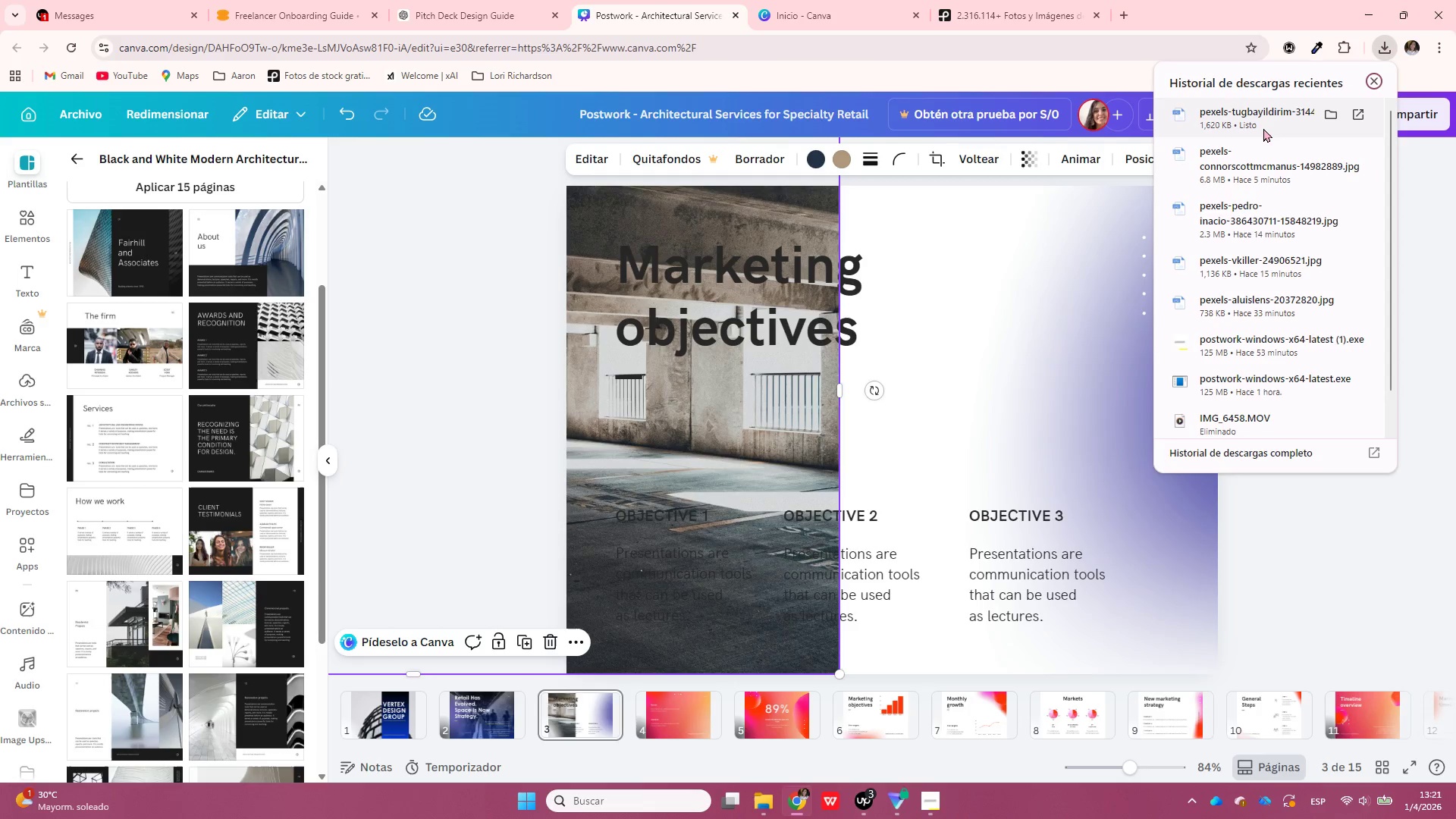 
left_click_drag(start_coordinate=[1269, 121], to_coordinate=[929, 245])
 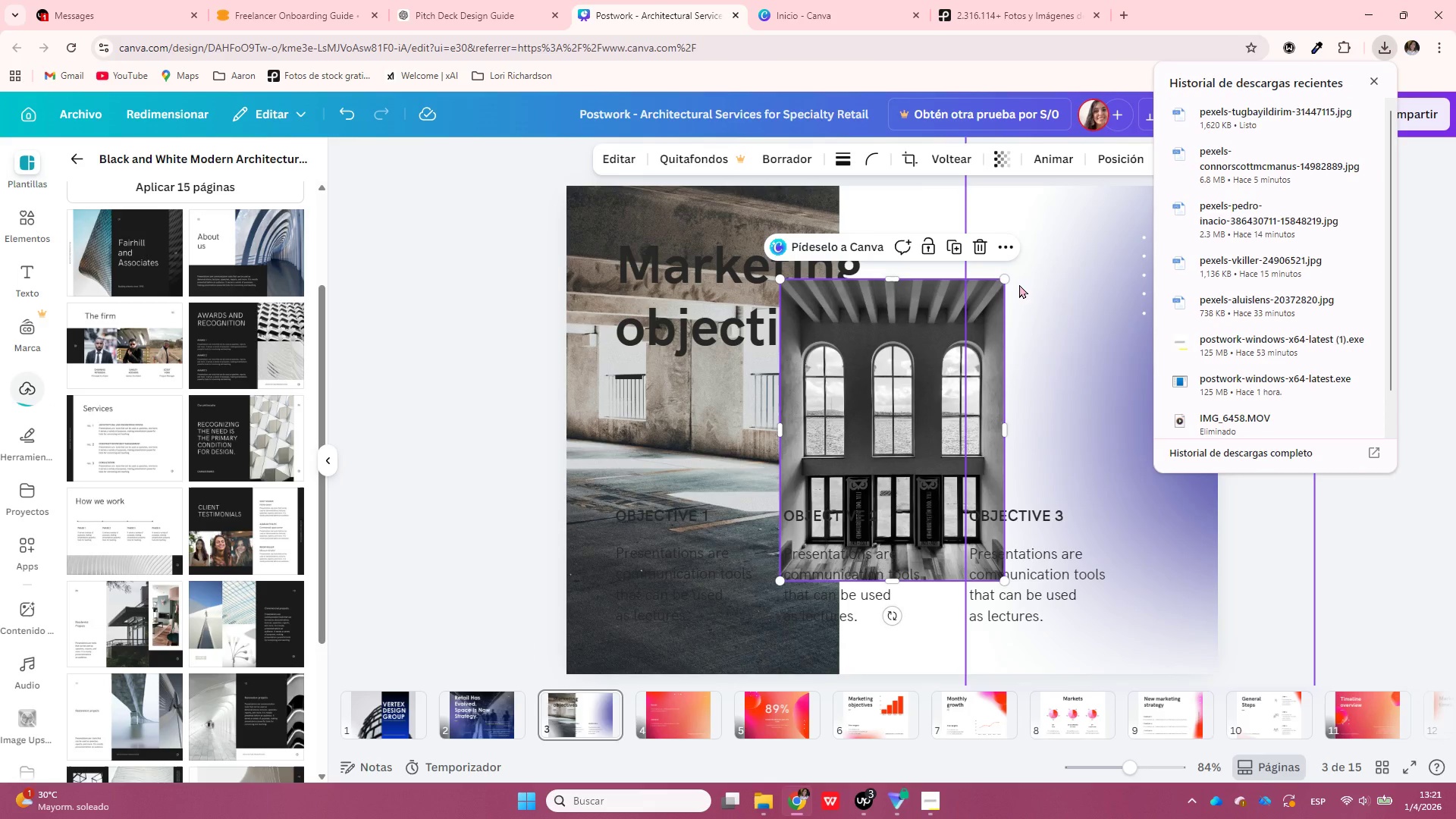 
left_click_drag(start_coordinate=[903, 393], to_coordinate=[960, 301])
 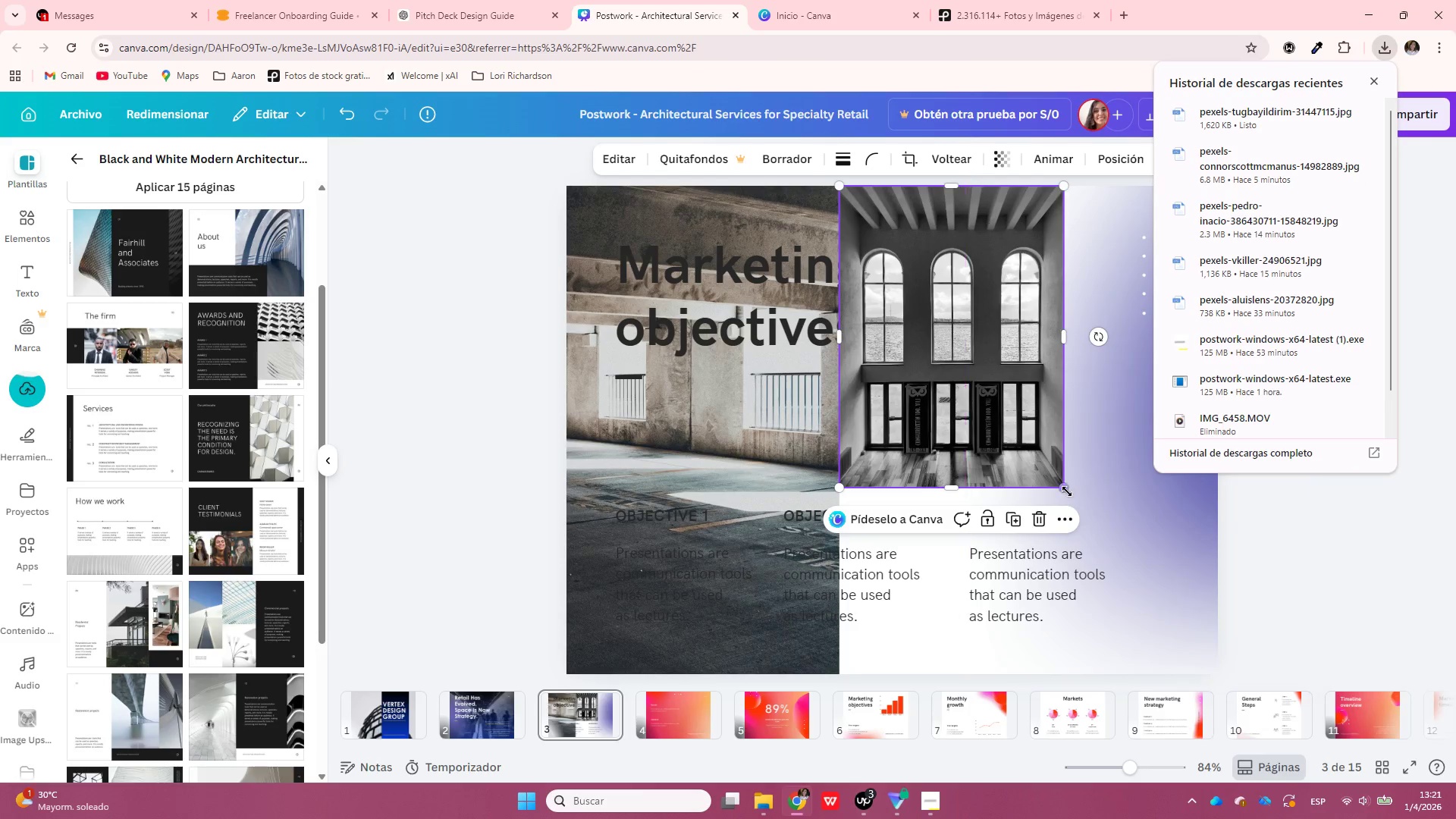 
left_click_drag(start_coordinate=[1067, 491], to_coordinate=[1228, 658])
 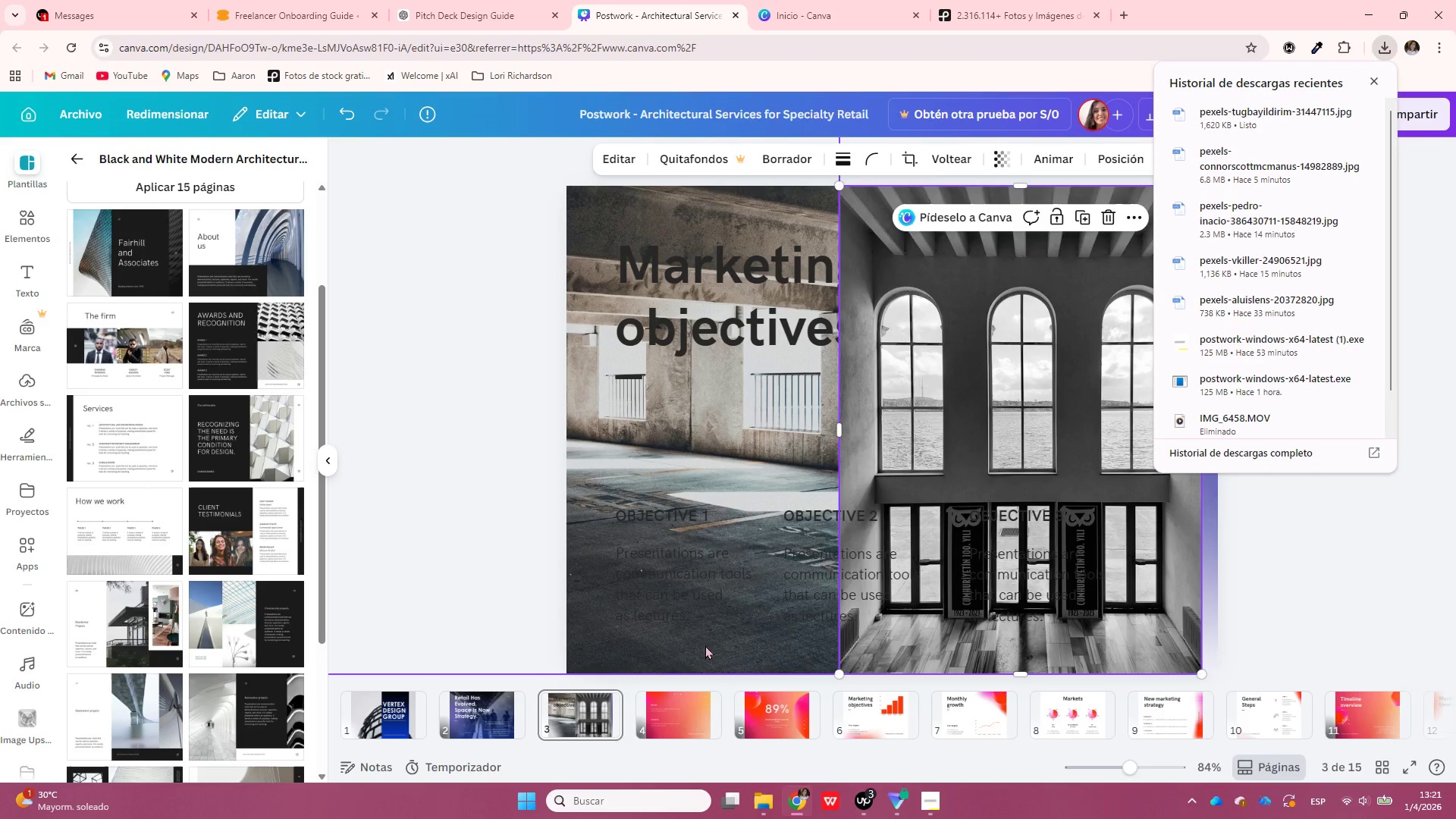 
left_click_drag(start_coordinate=[698, 646], to_coordinate=[635, 648])
 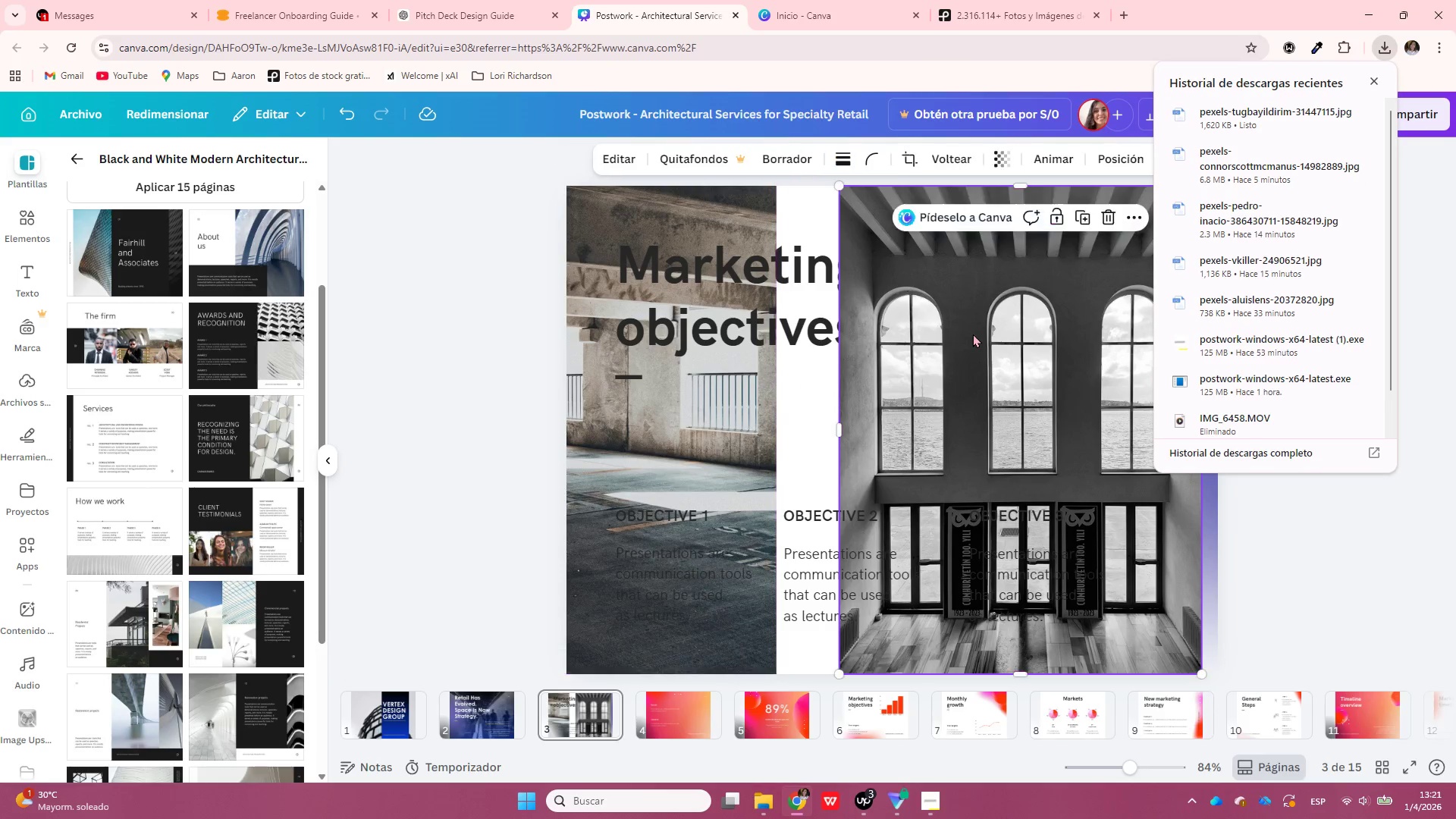 
left_click_drag(start_coordinate=[973, 334], to_coordinate=[910, 332])
 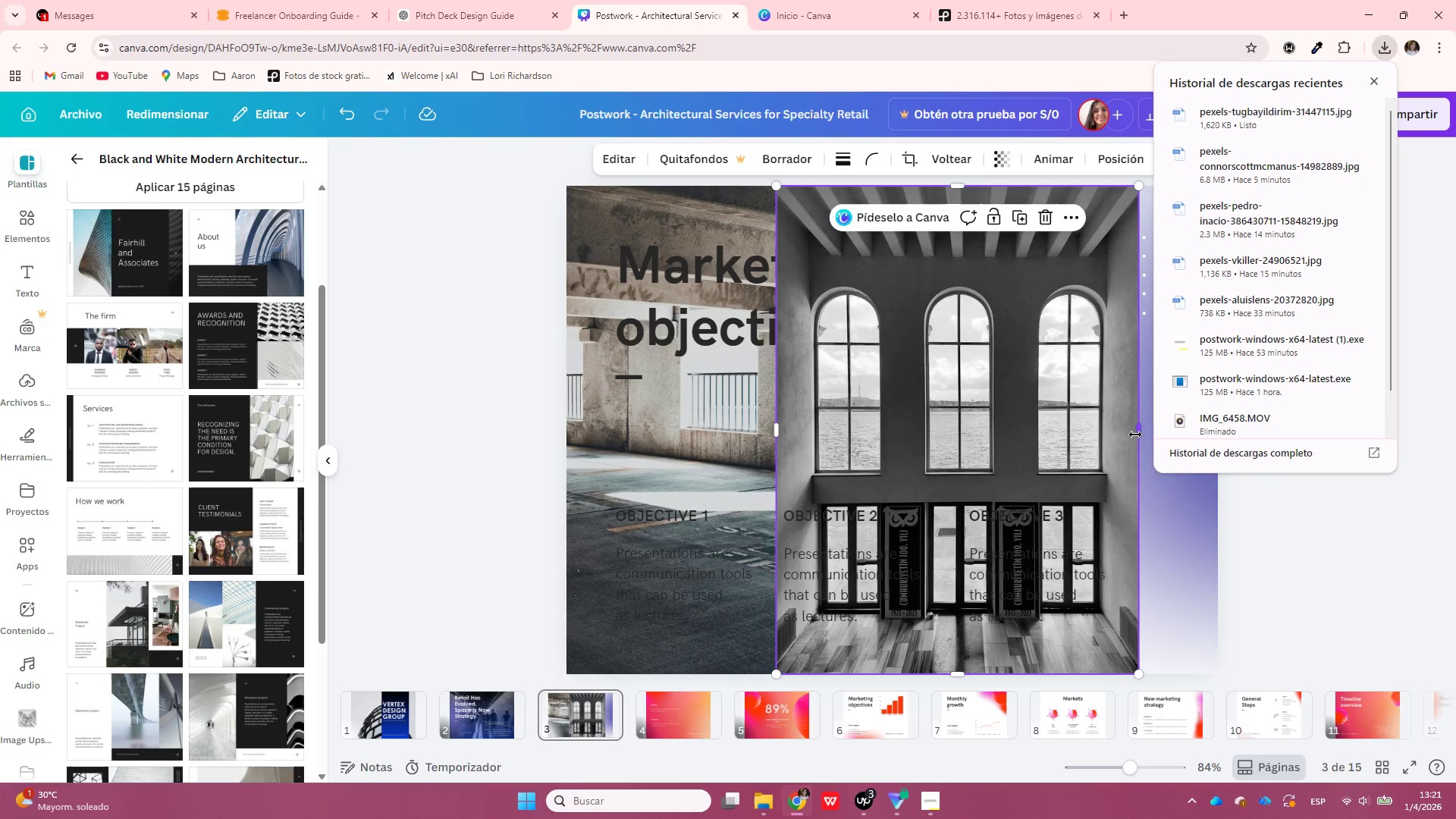 
left_click_drag(start_coordinate=[1141, 431], to_coordinate=[1039, 421])
 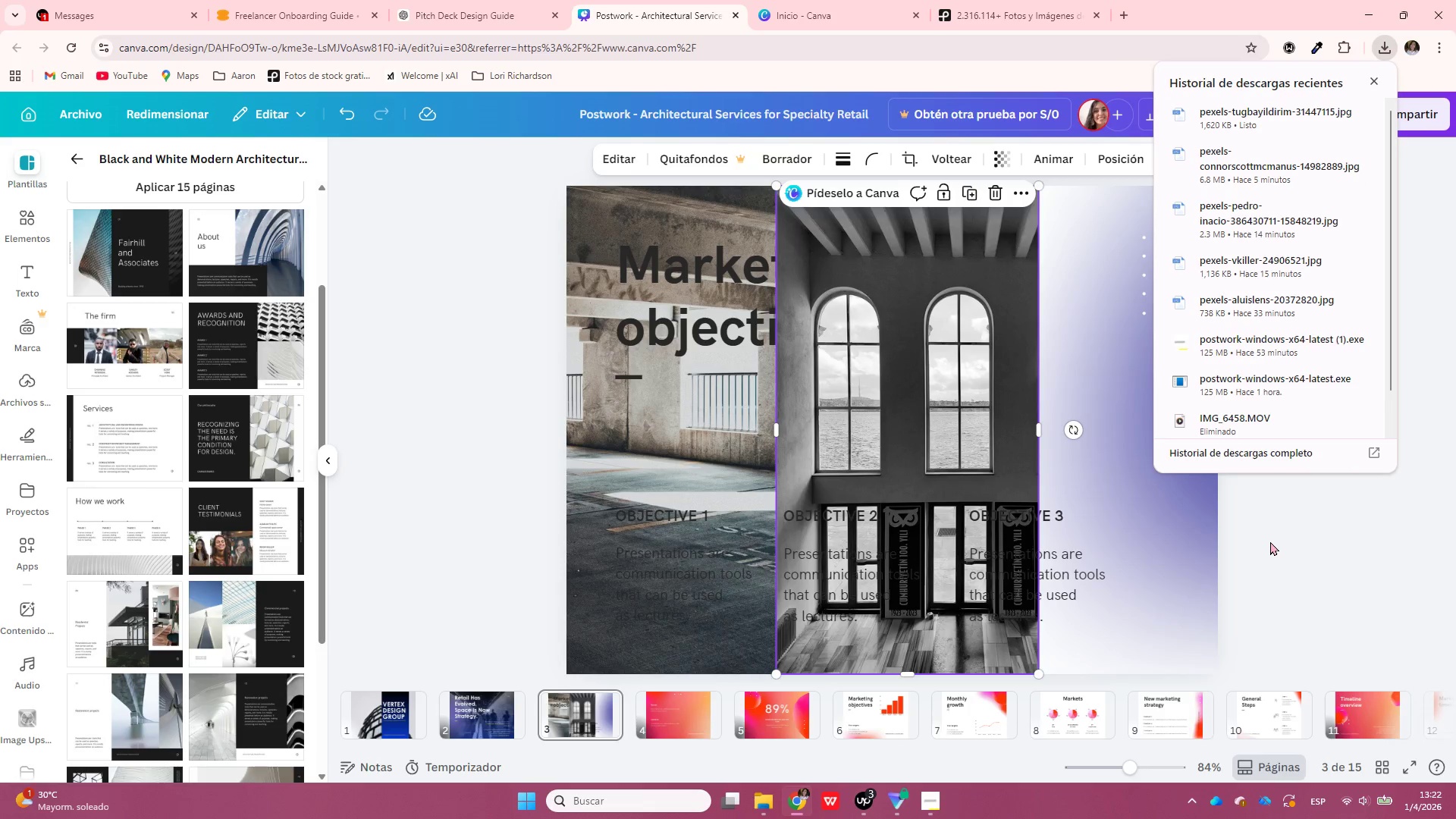 
left_click([1270, 541])
 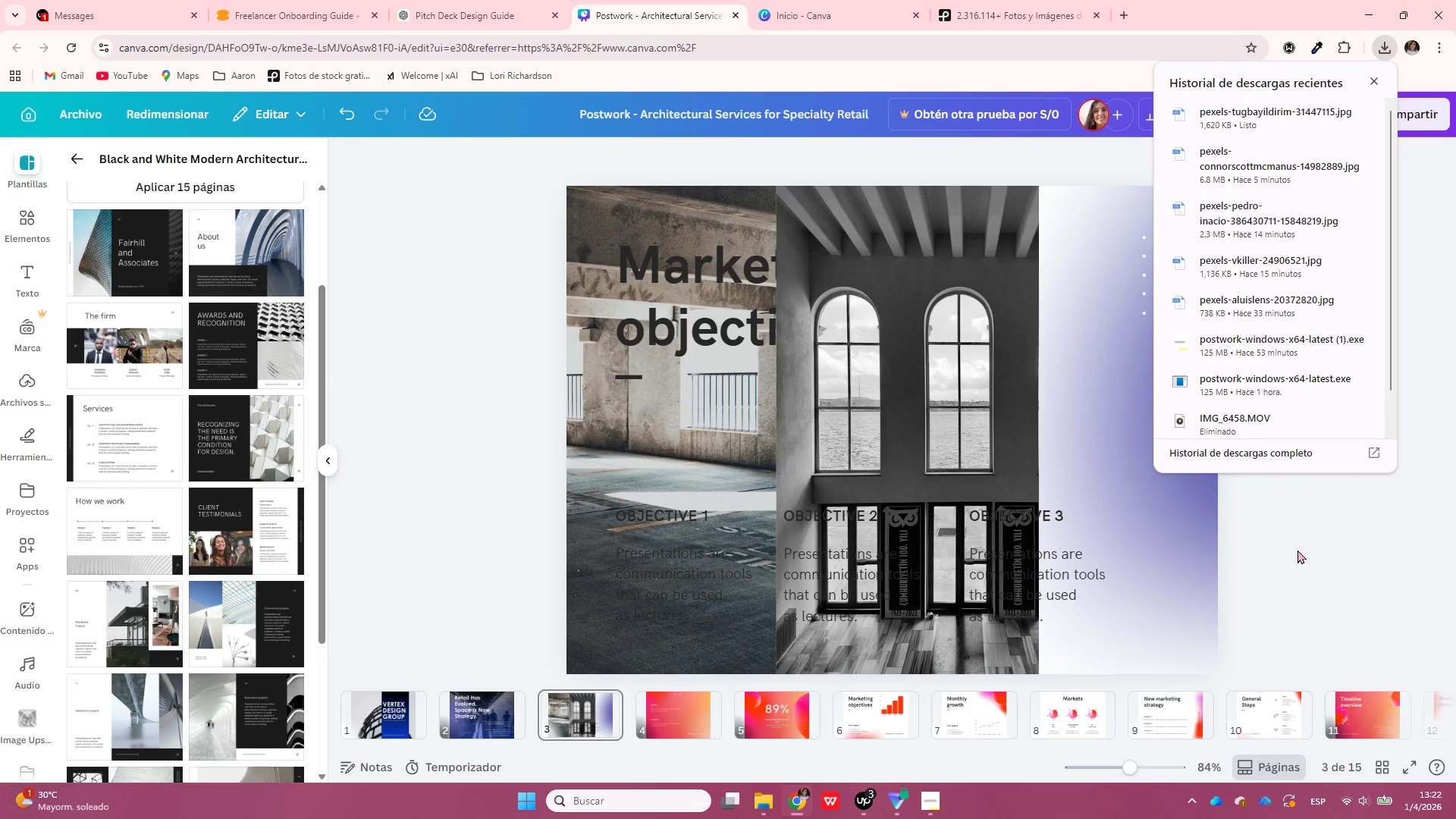 
left_click([1298, 550])
 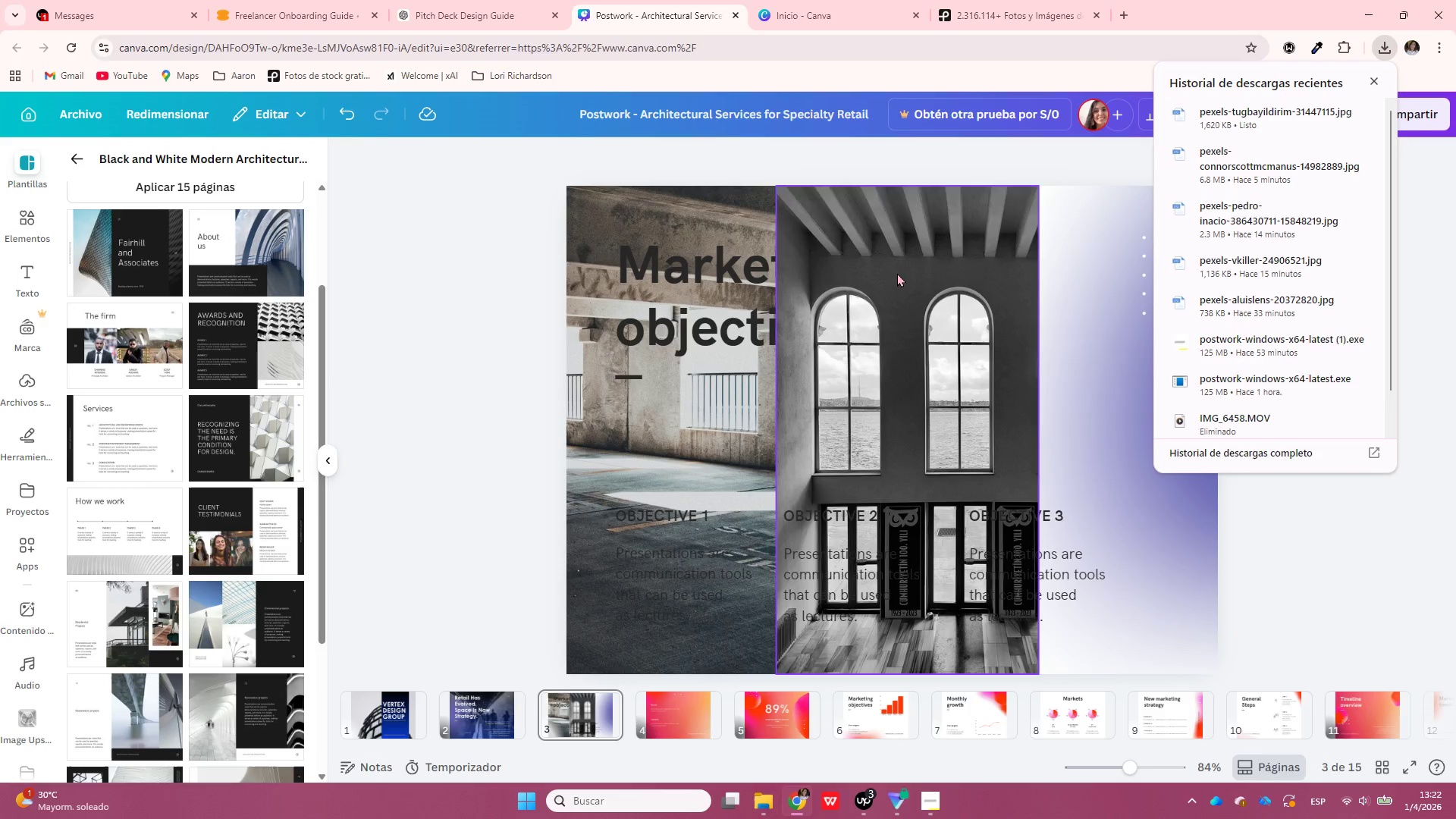 
left_click([897, 273])
 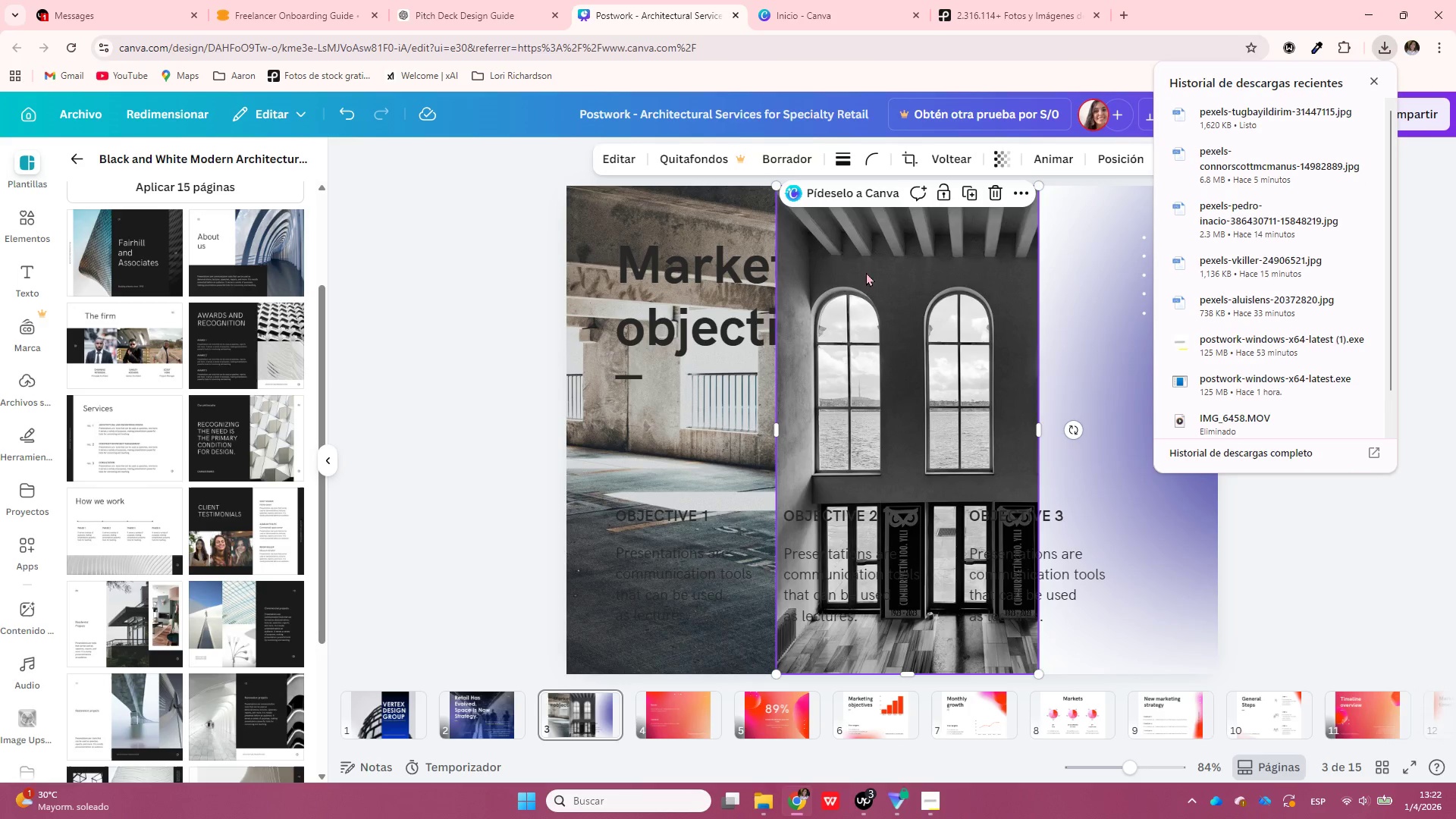 
right_click([890, 266])
 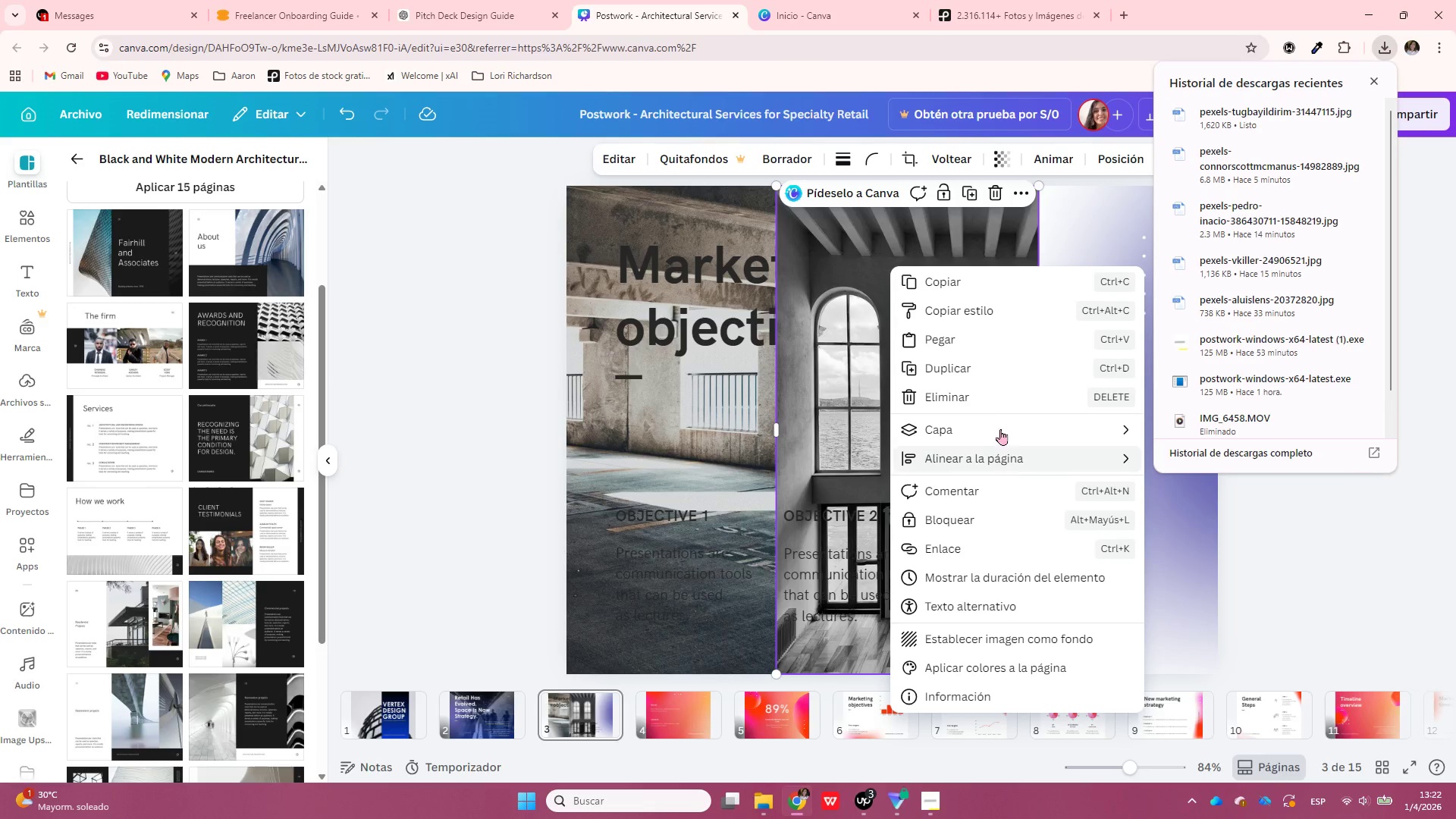 
left_click([1002, 422])
 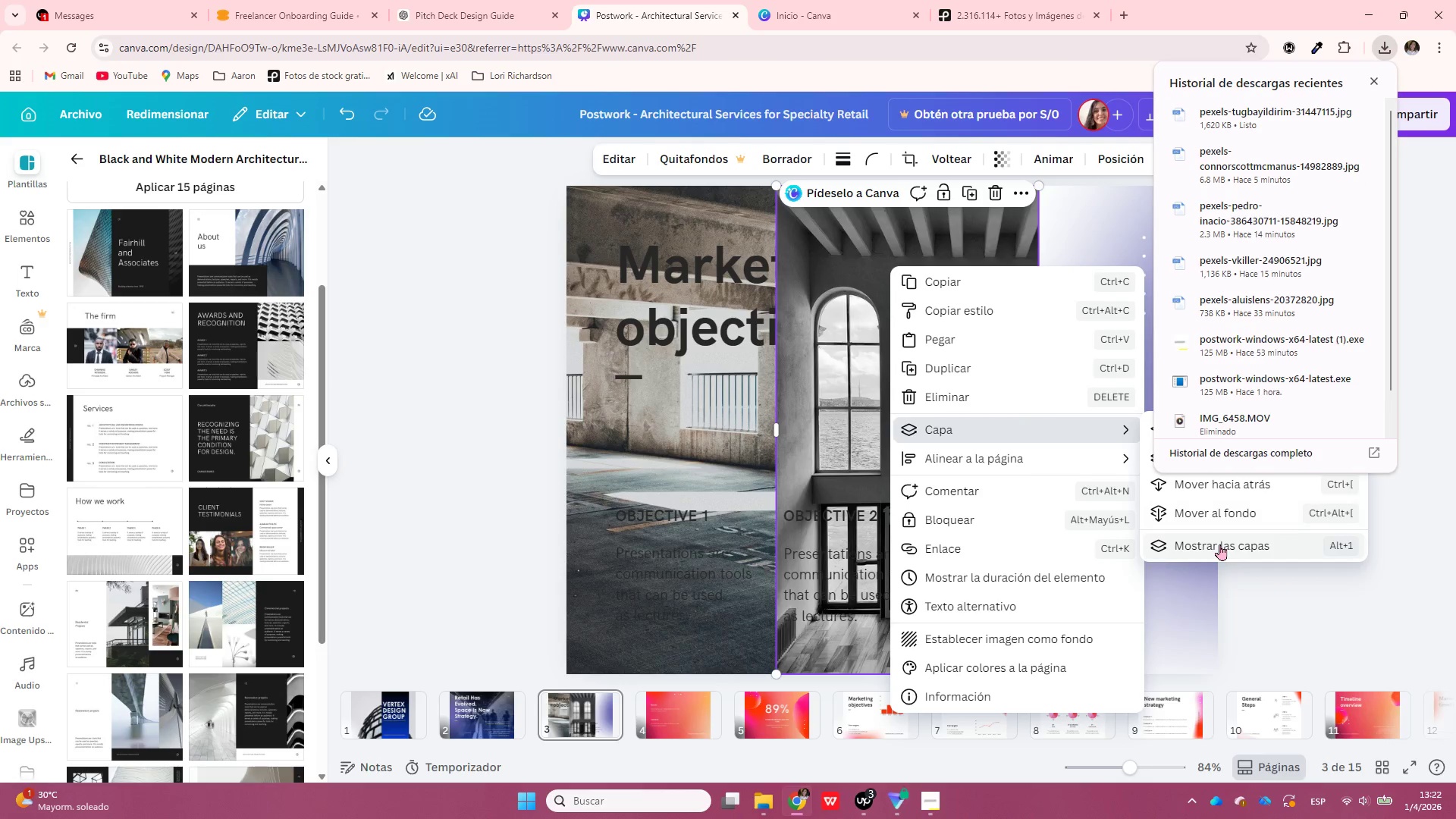 
left_click([1222, 518])
 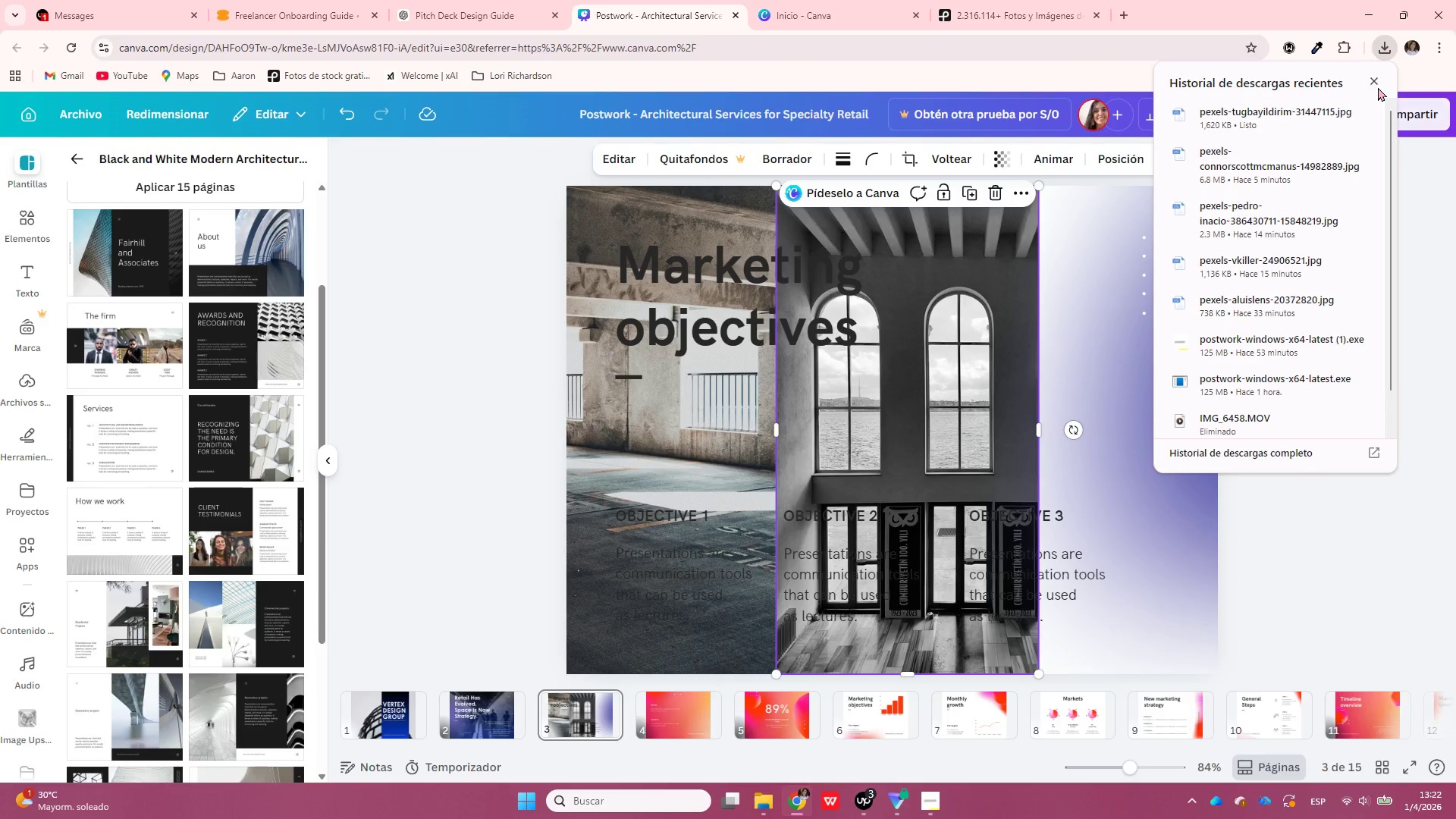 
left_click([1378, 87])
 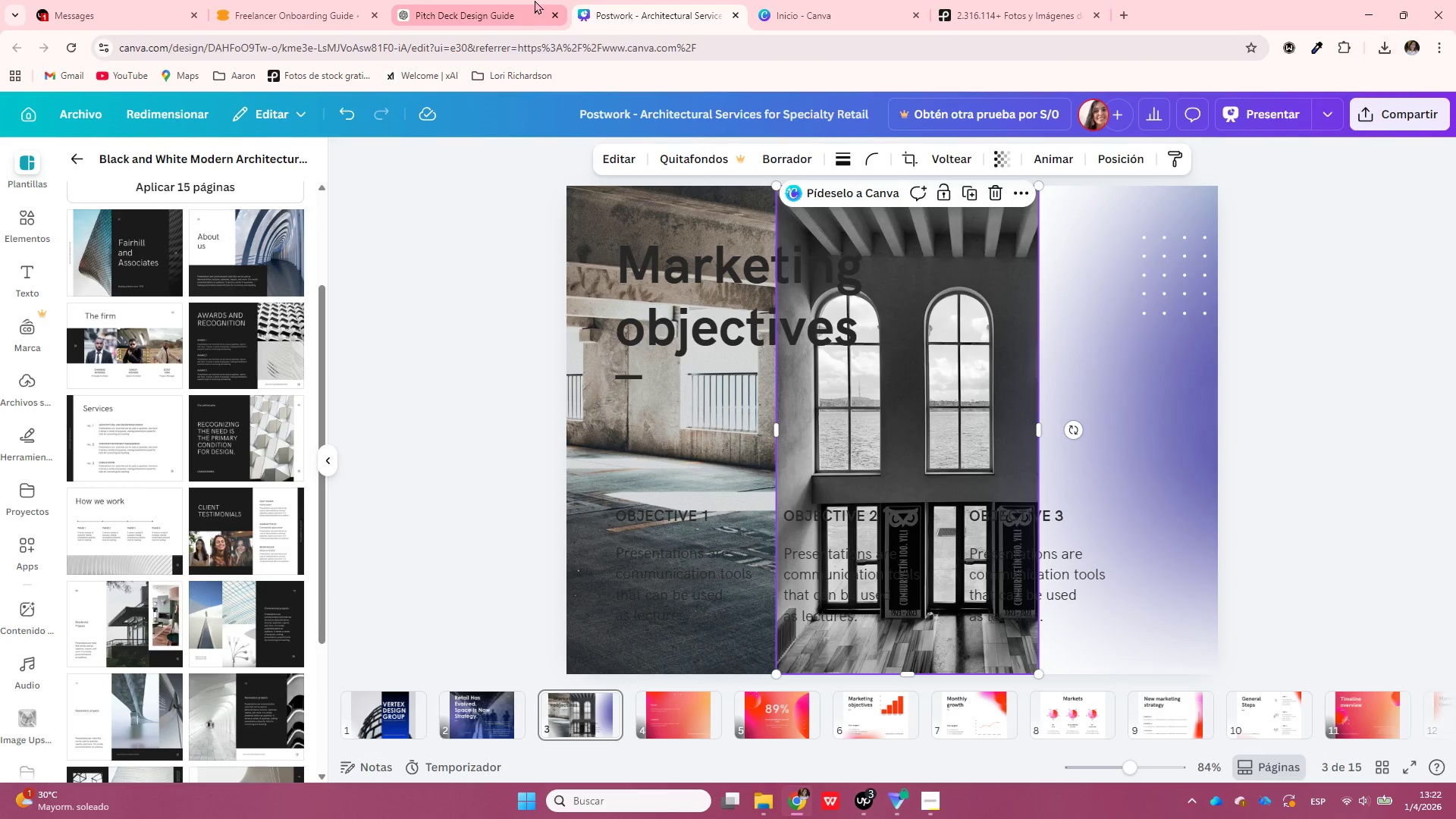 
left_click([535, 0])
 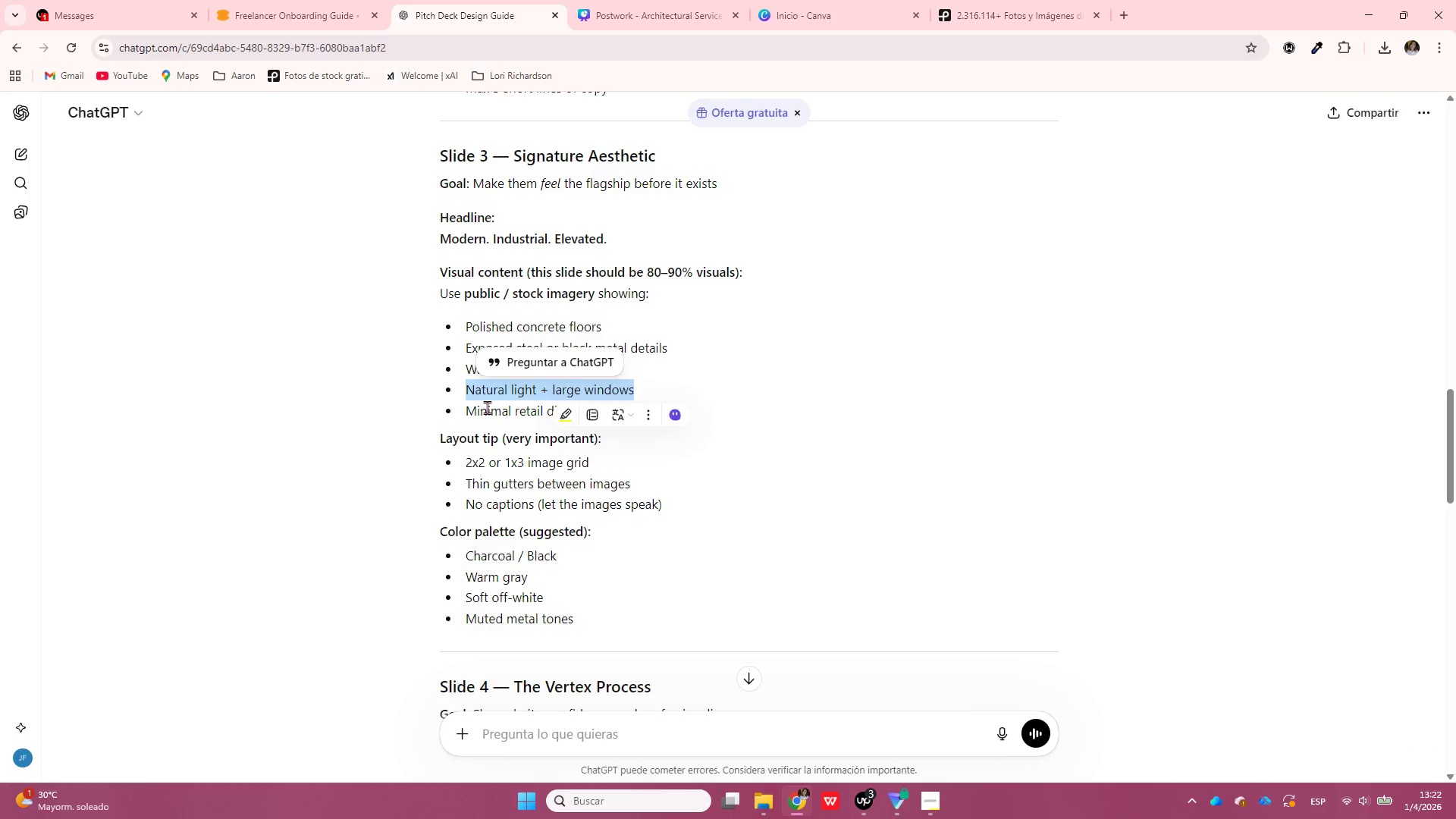 
double_click([488, 408])
 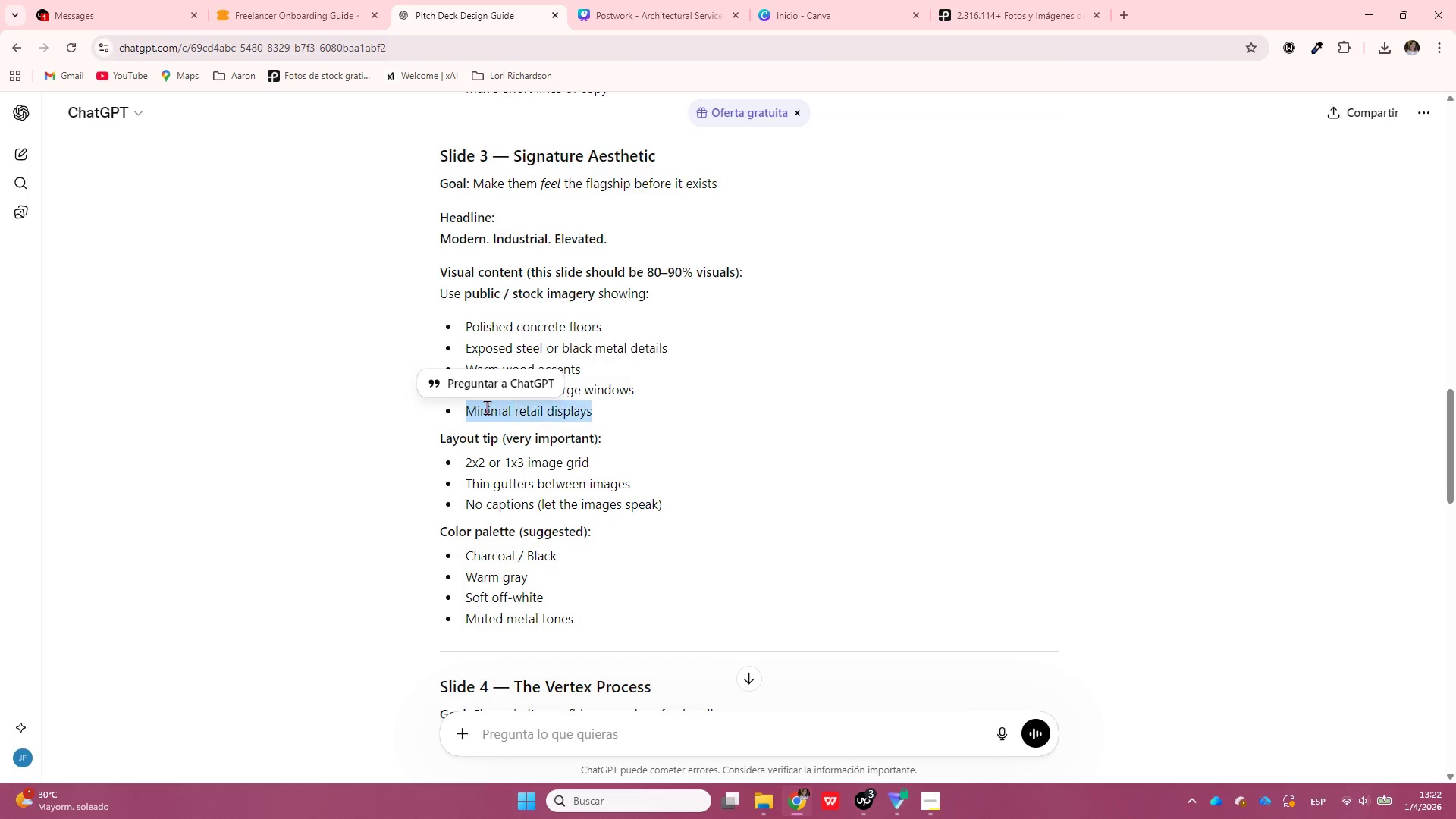 
triple_click([488, 408])
 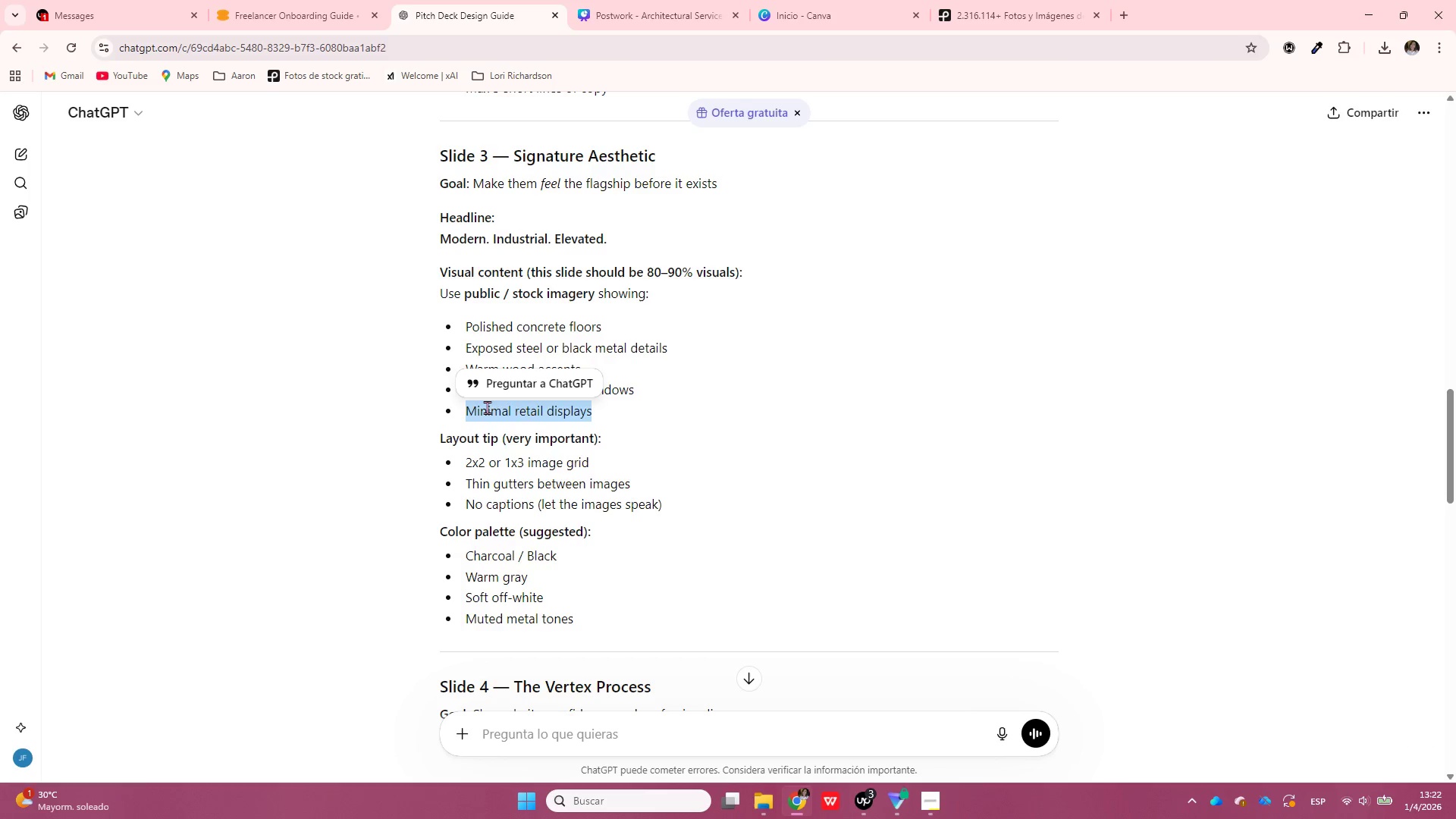 
right_click([488, 408])
 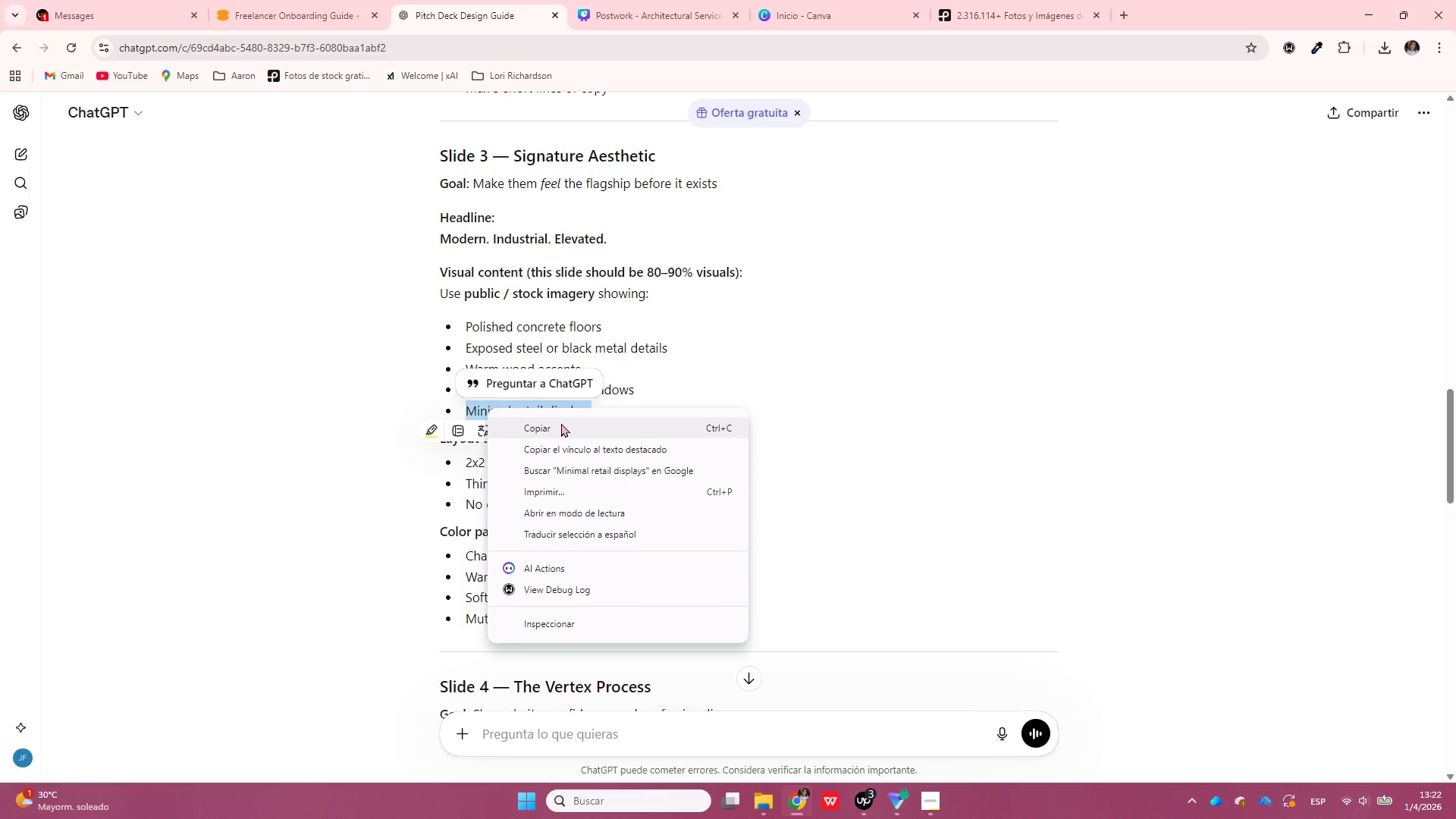 
left_click([563, 426])
 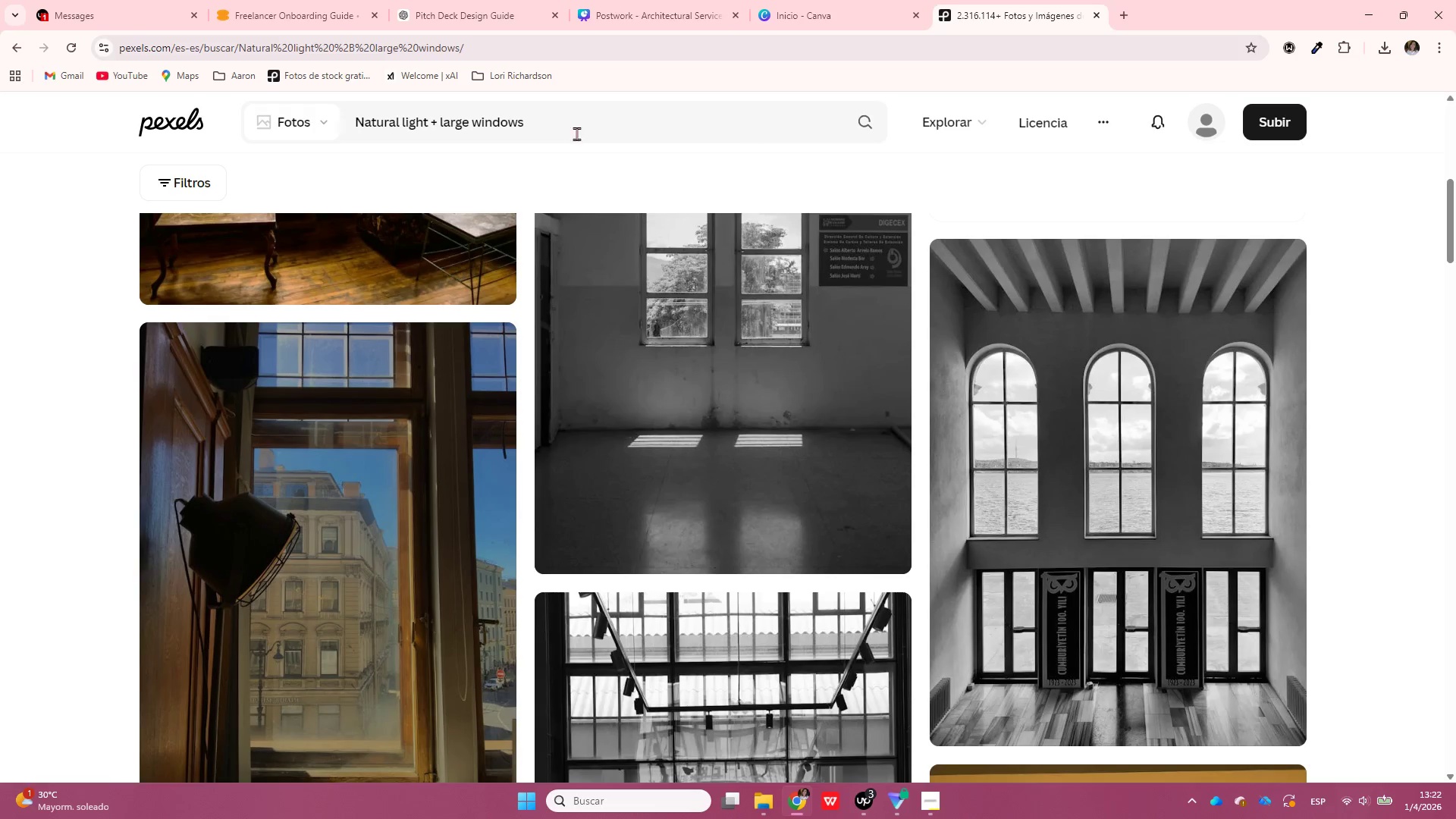 
double_click([577, 123])
 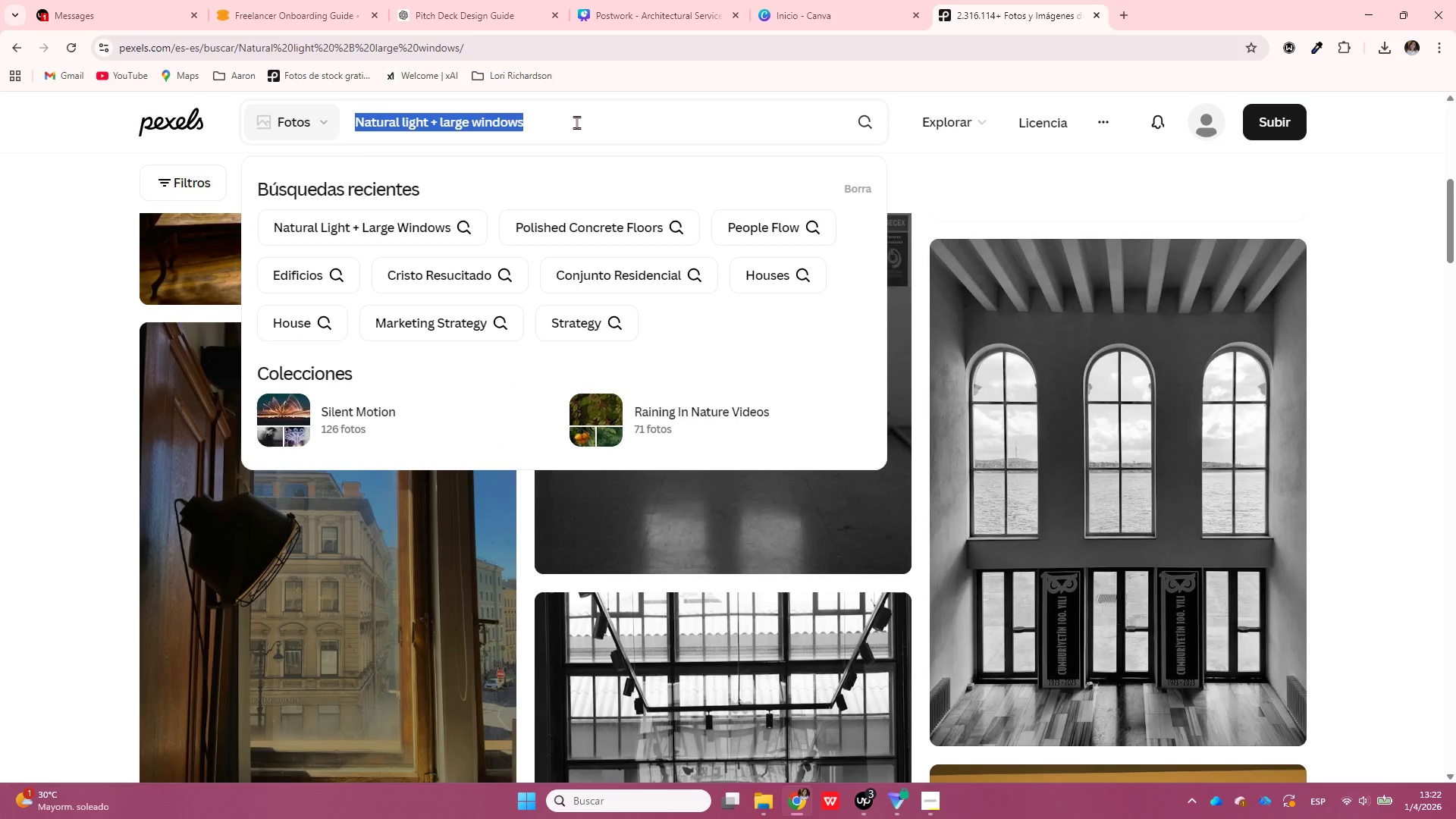 
triple_click([577, 123])
 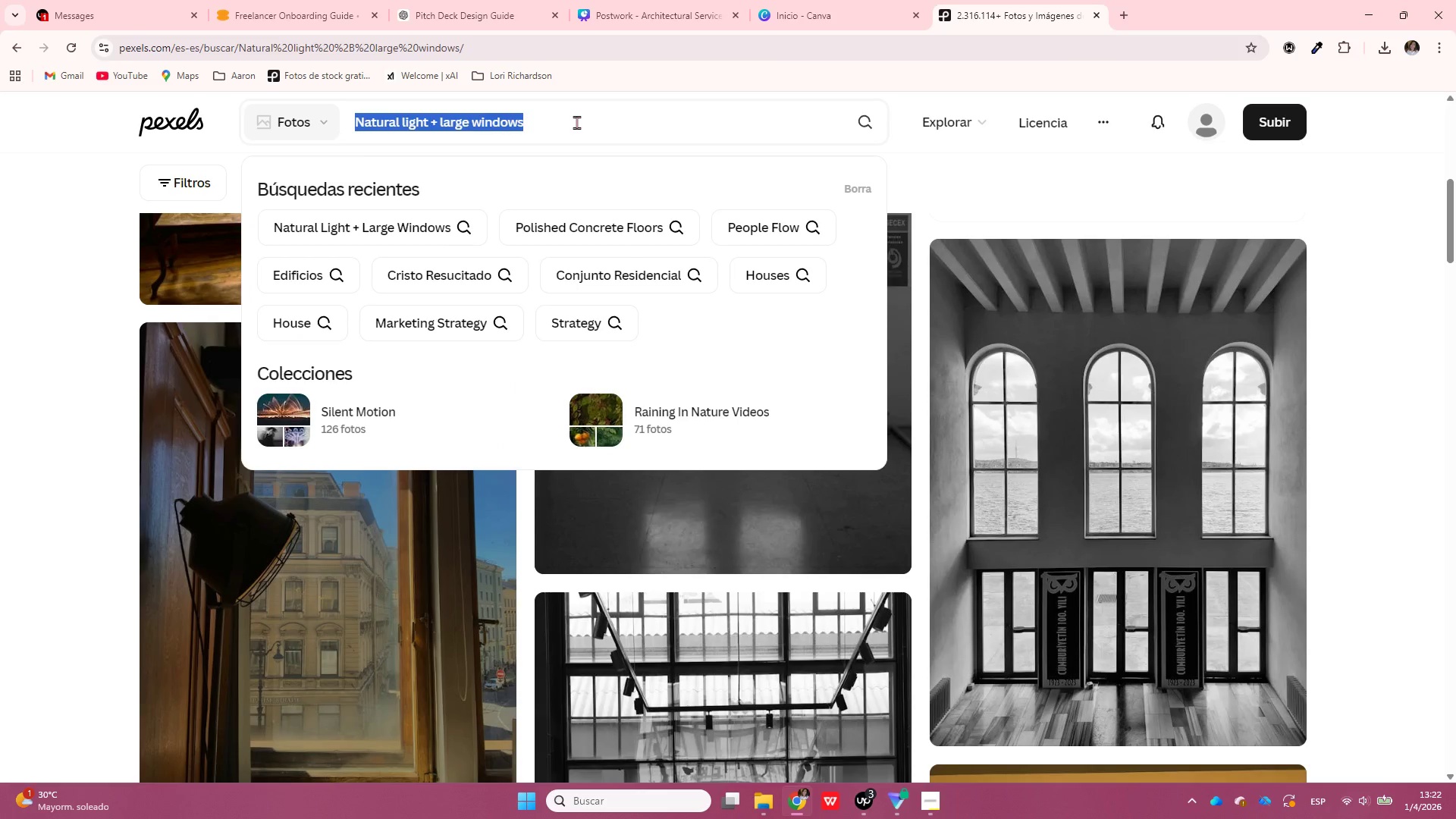 
right_click([577, 123])
 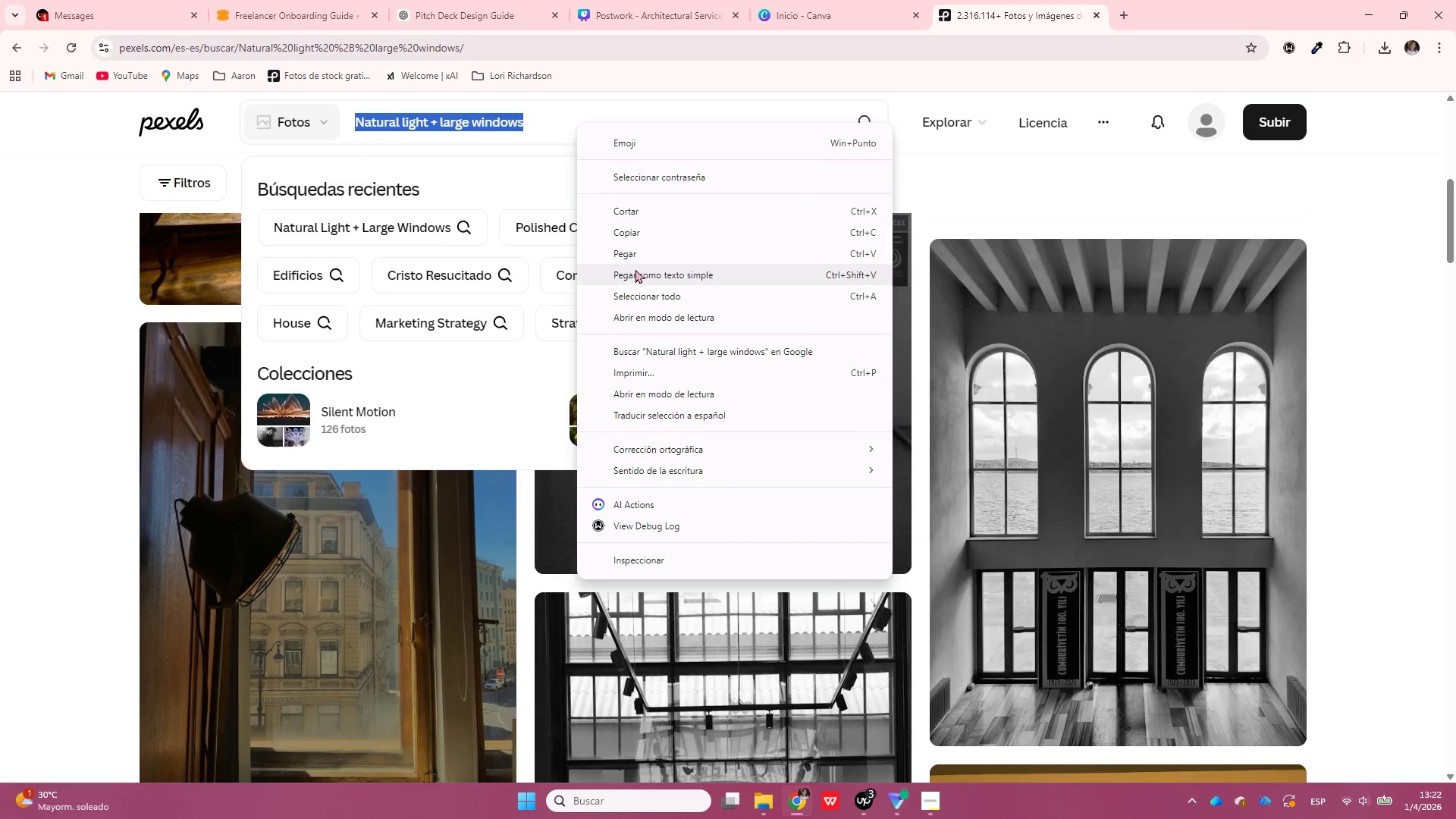 
left_click([639, 254])
 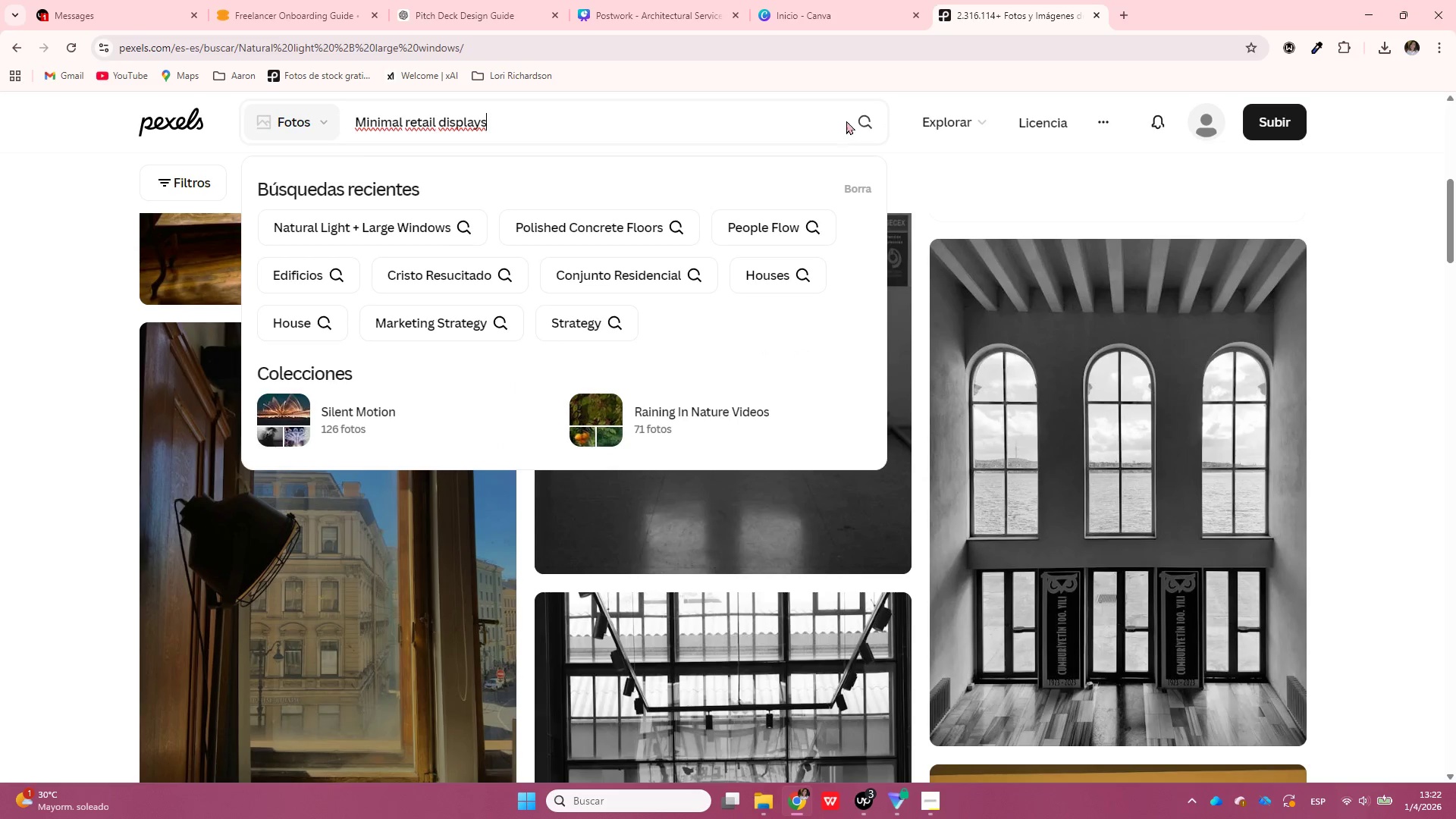 
left_click([862, 122])
 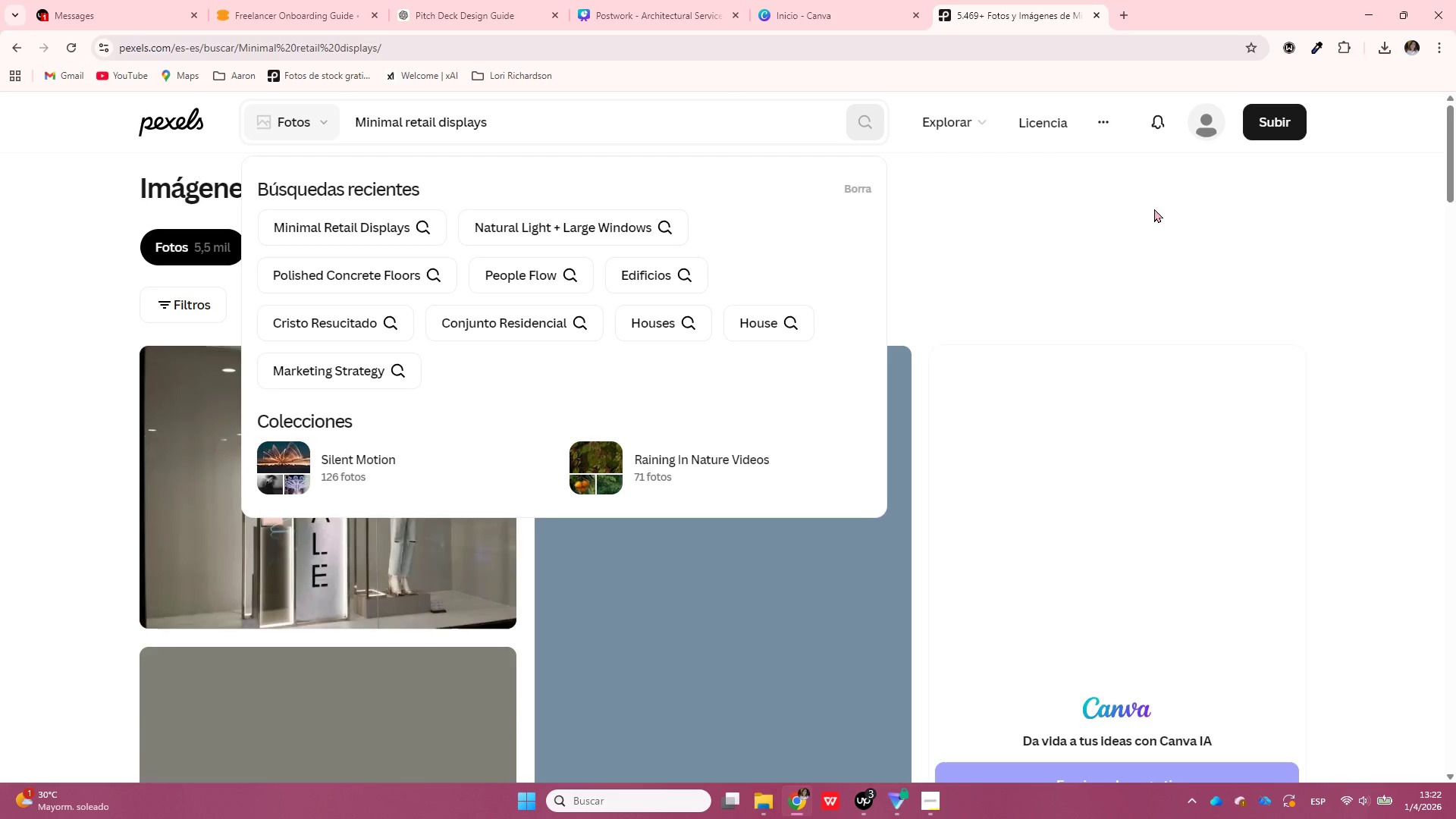 
left_click([1153, 207])
 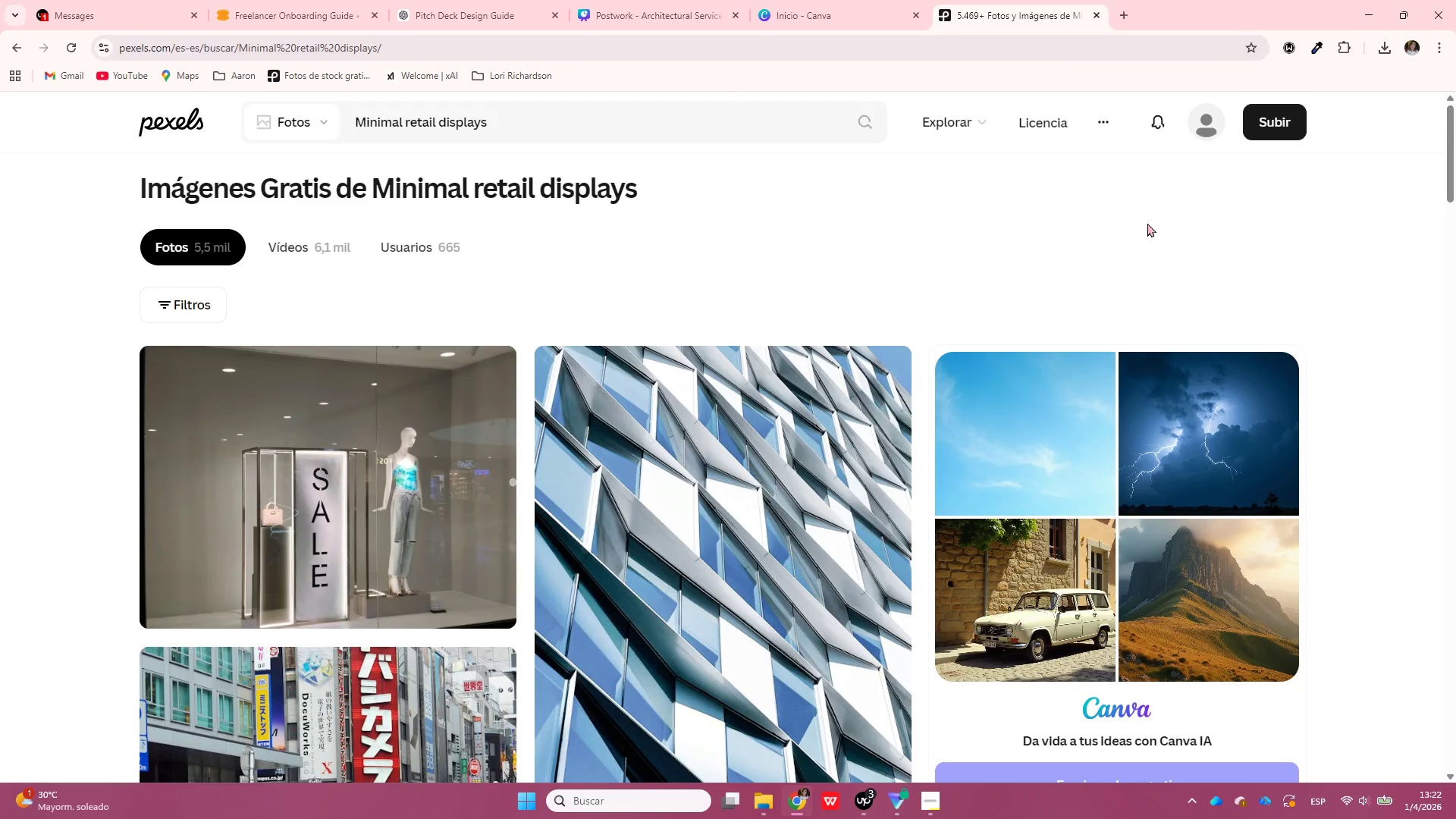 
scroll: coordinate [844, 568], scroll_direction: down, amount: 5.0
 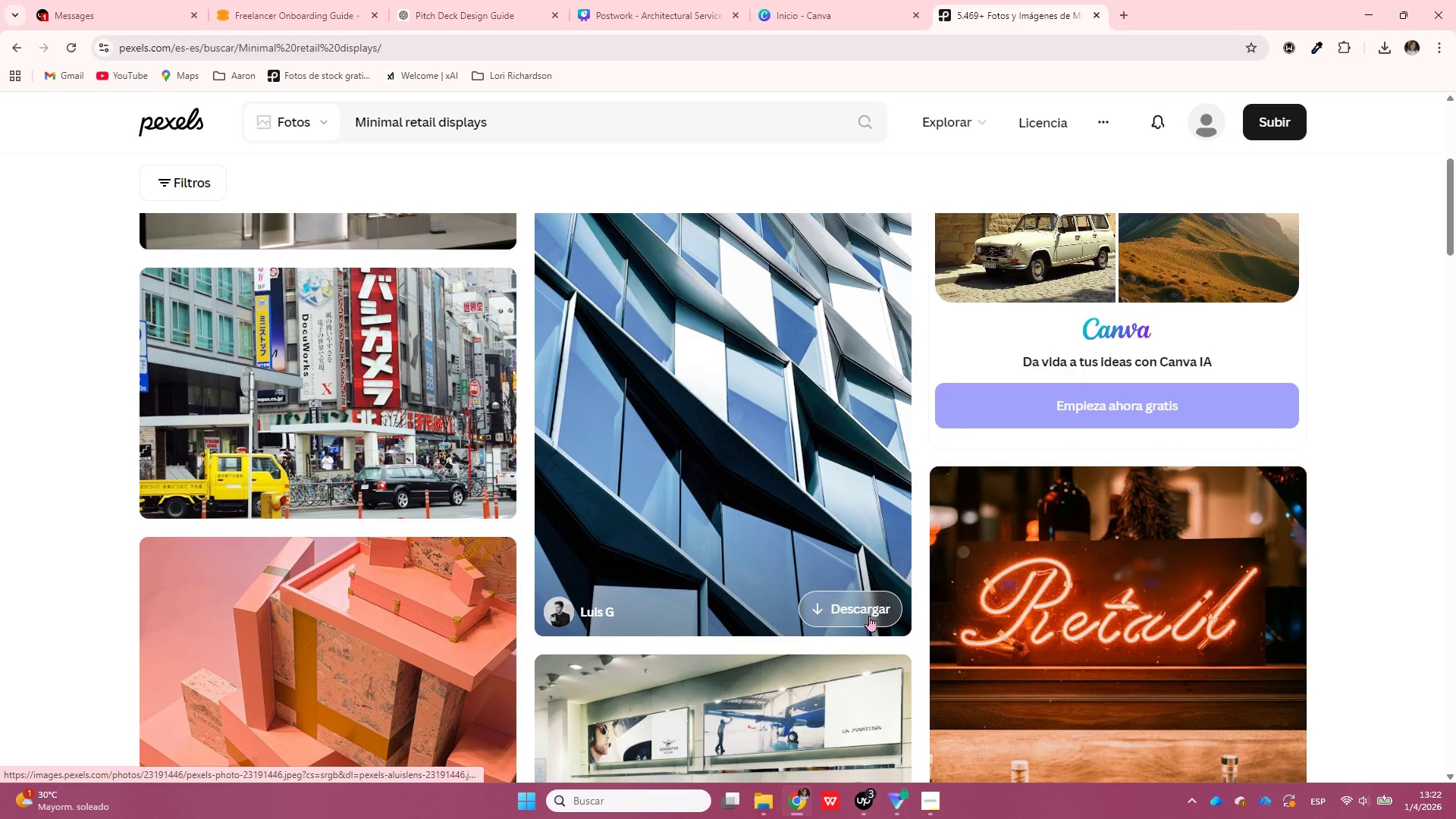 
left_click([868, 613])
 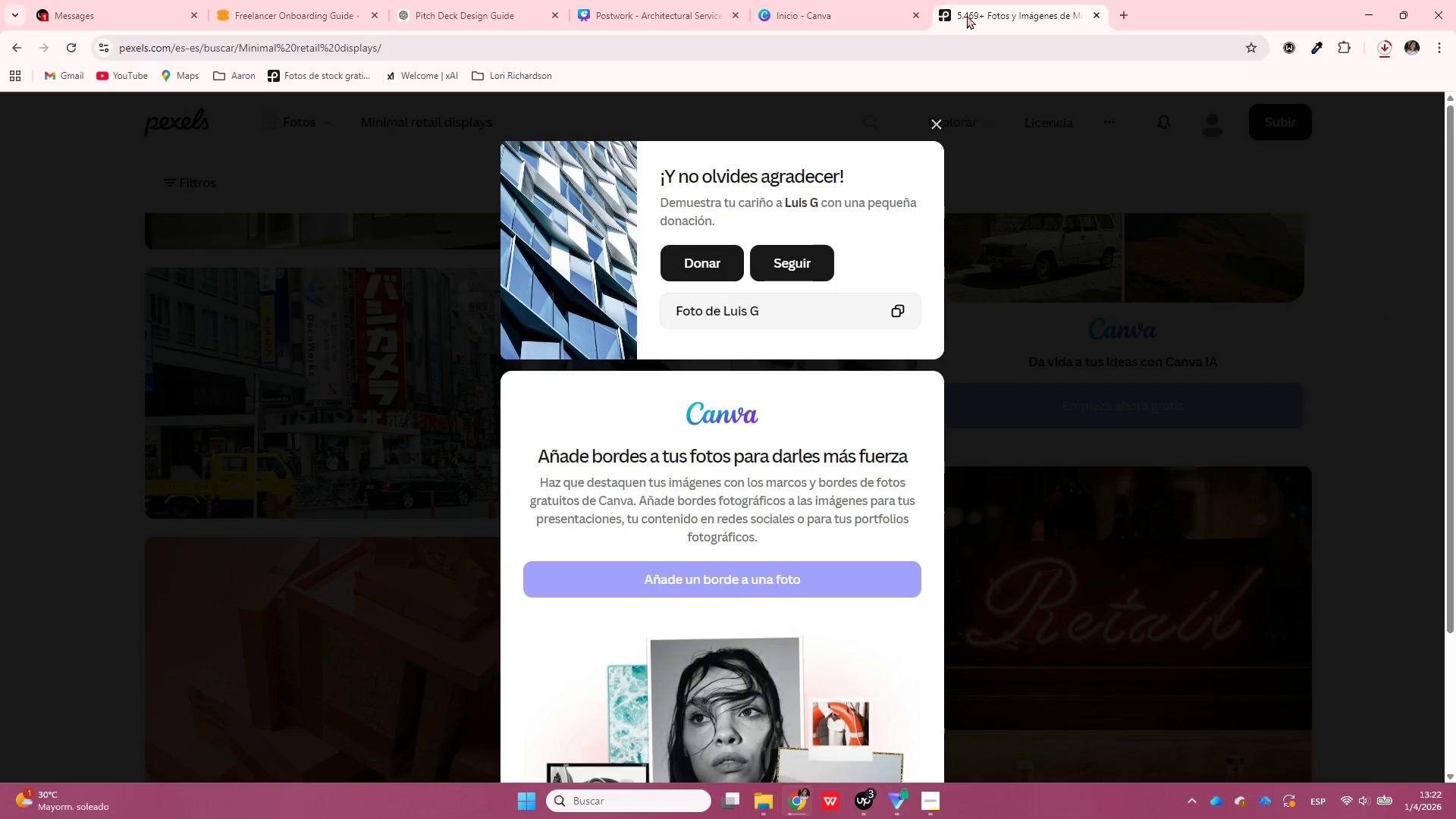 
left_click([1390, 430])
 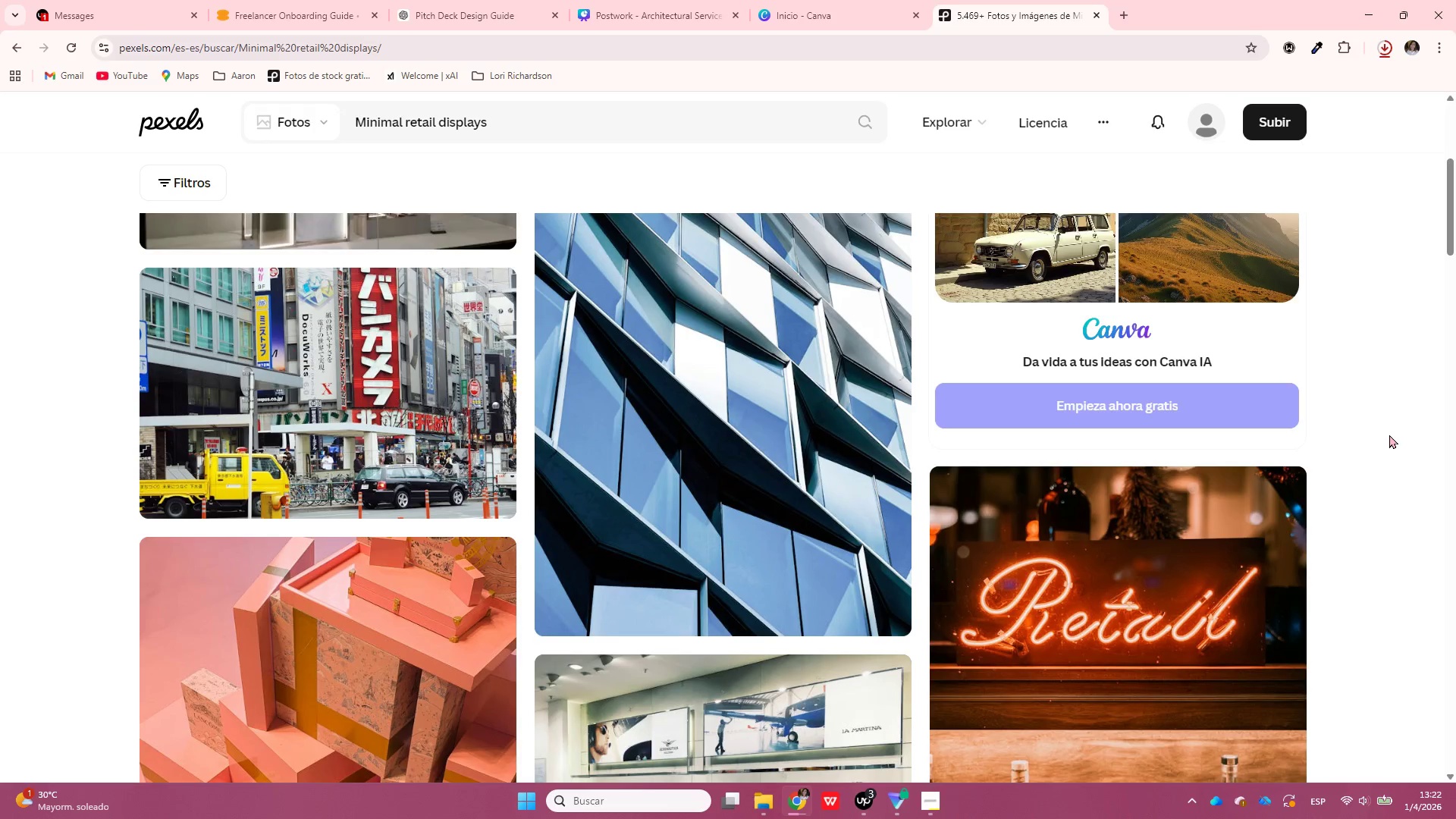 
scroll: coordinate [1350, 489], scroll_direction: down, amount: 21.0
 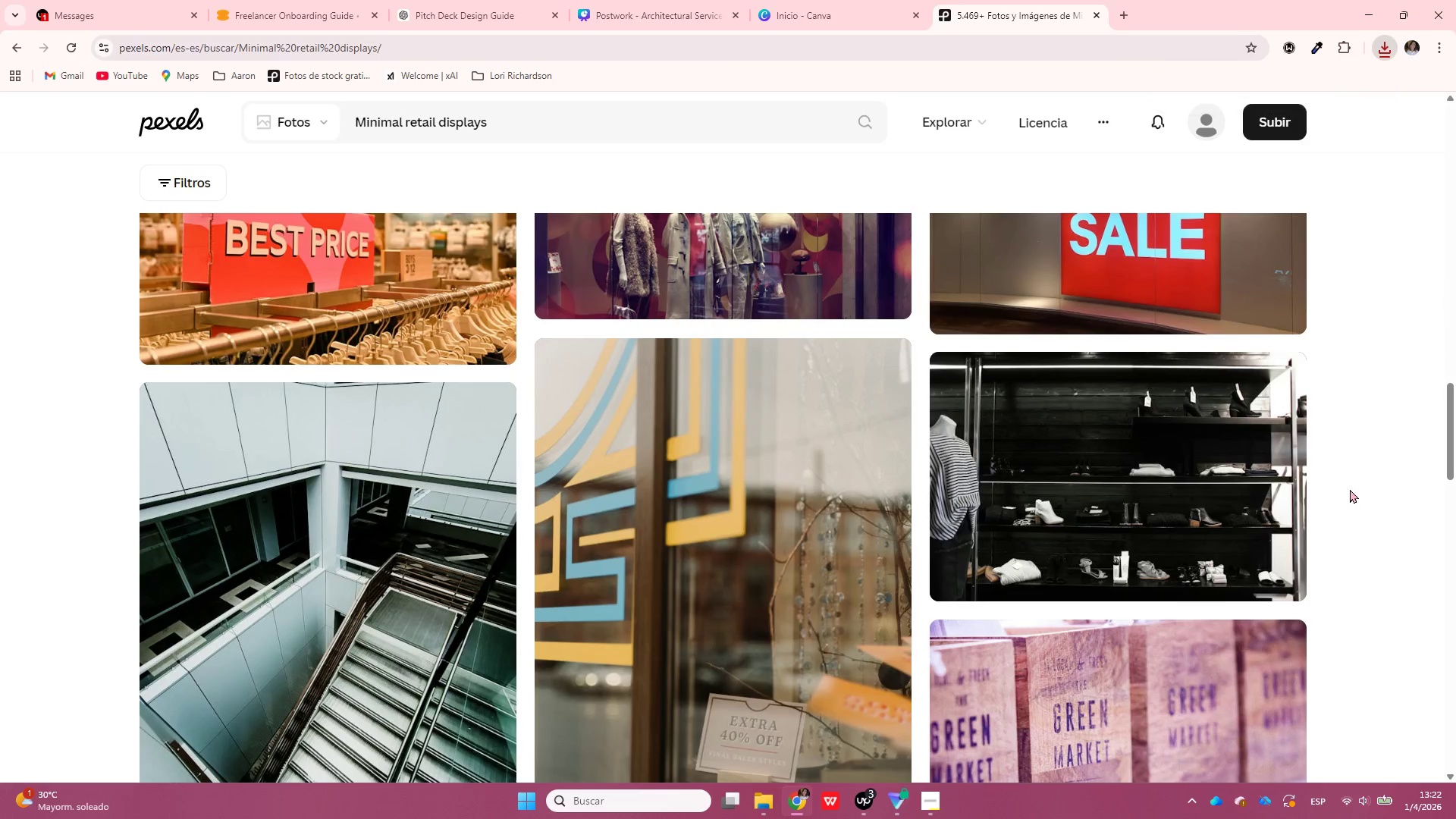 
scroll: coordinate [1350, 490], scroll_direction: down, amount: 3.0
 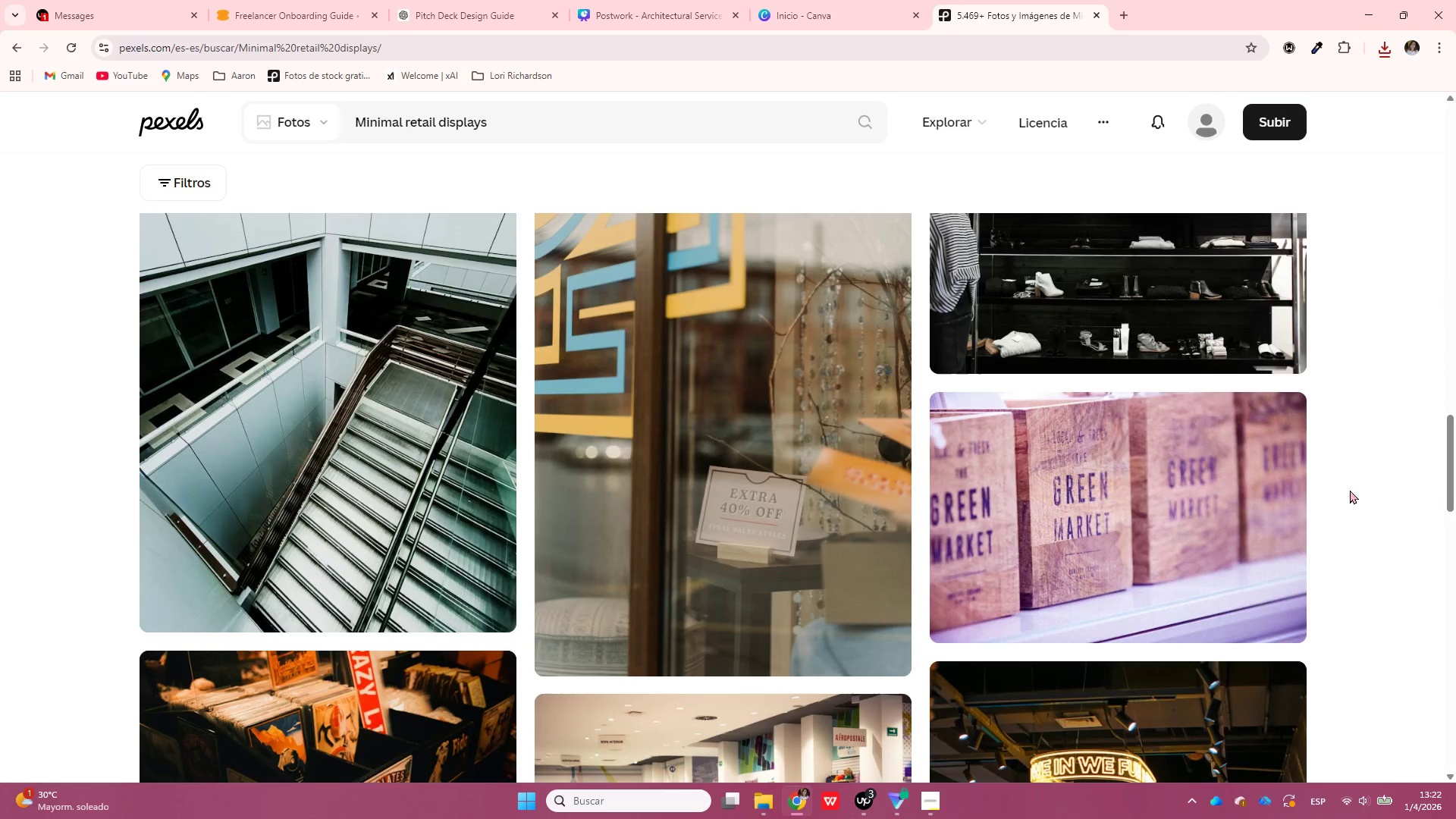 
scroll: coordinate [828, 652], scroll_direction: up, amount: 15.0
 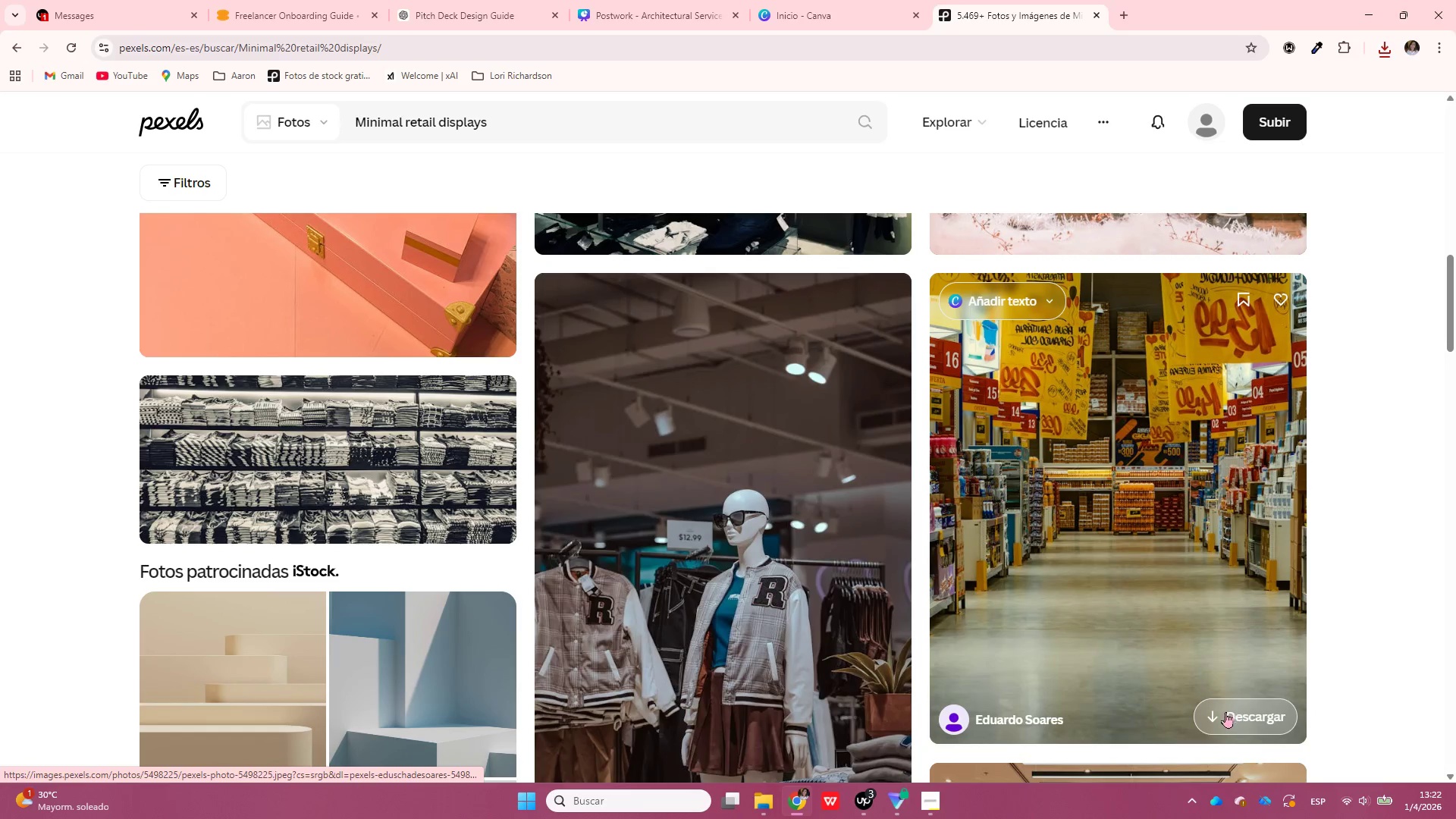 
left_click([1225, 714])
 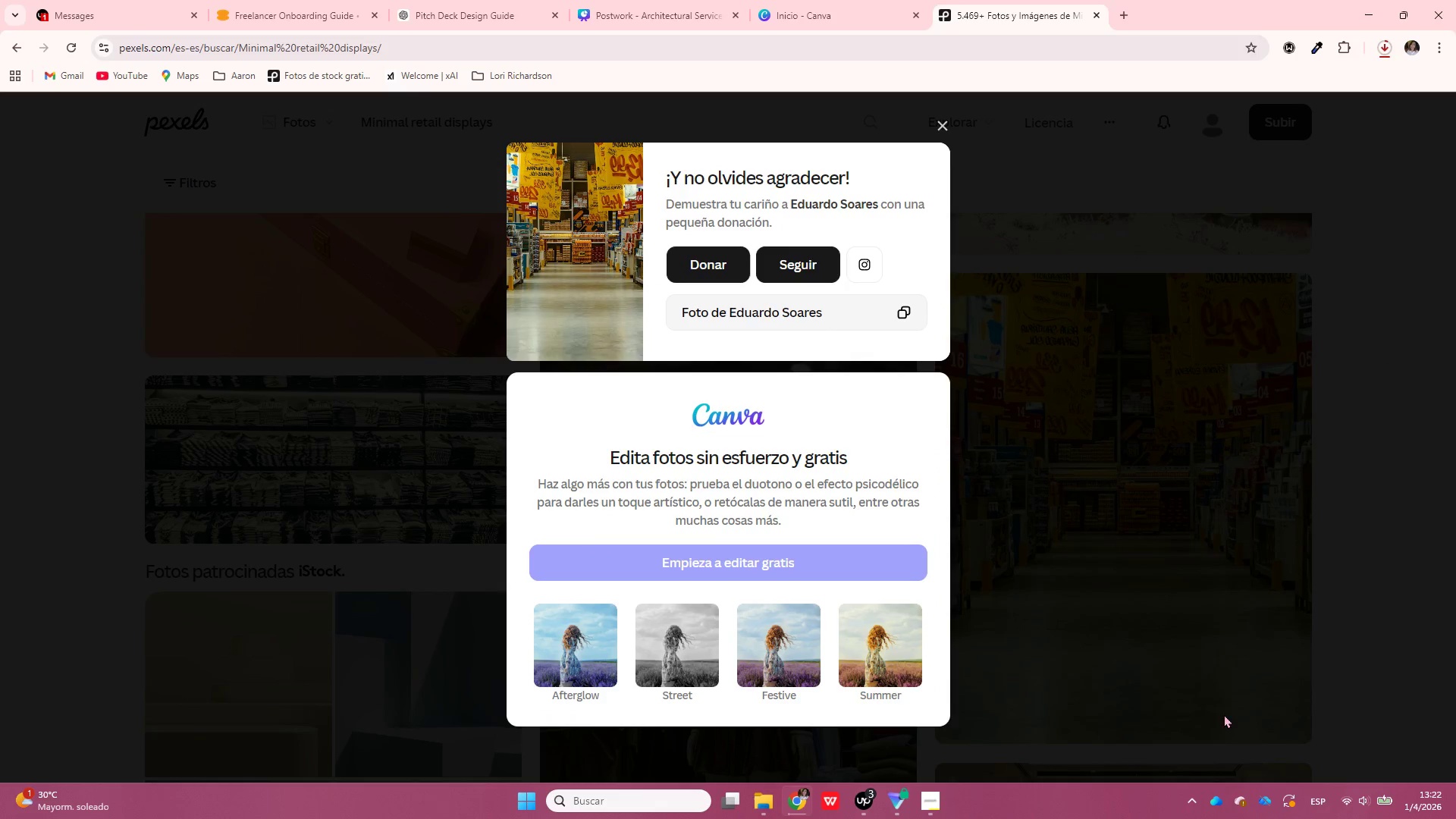 
left_click([657, 0])
 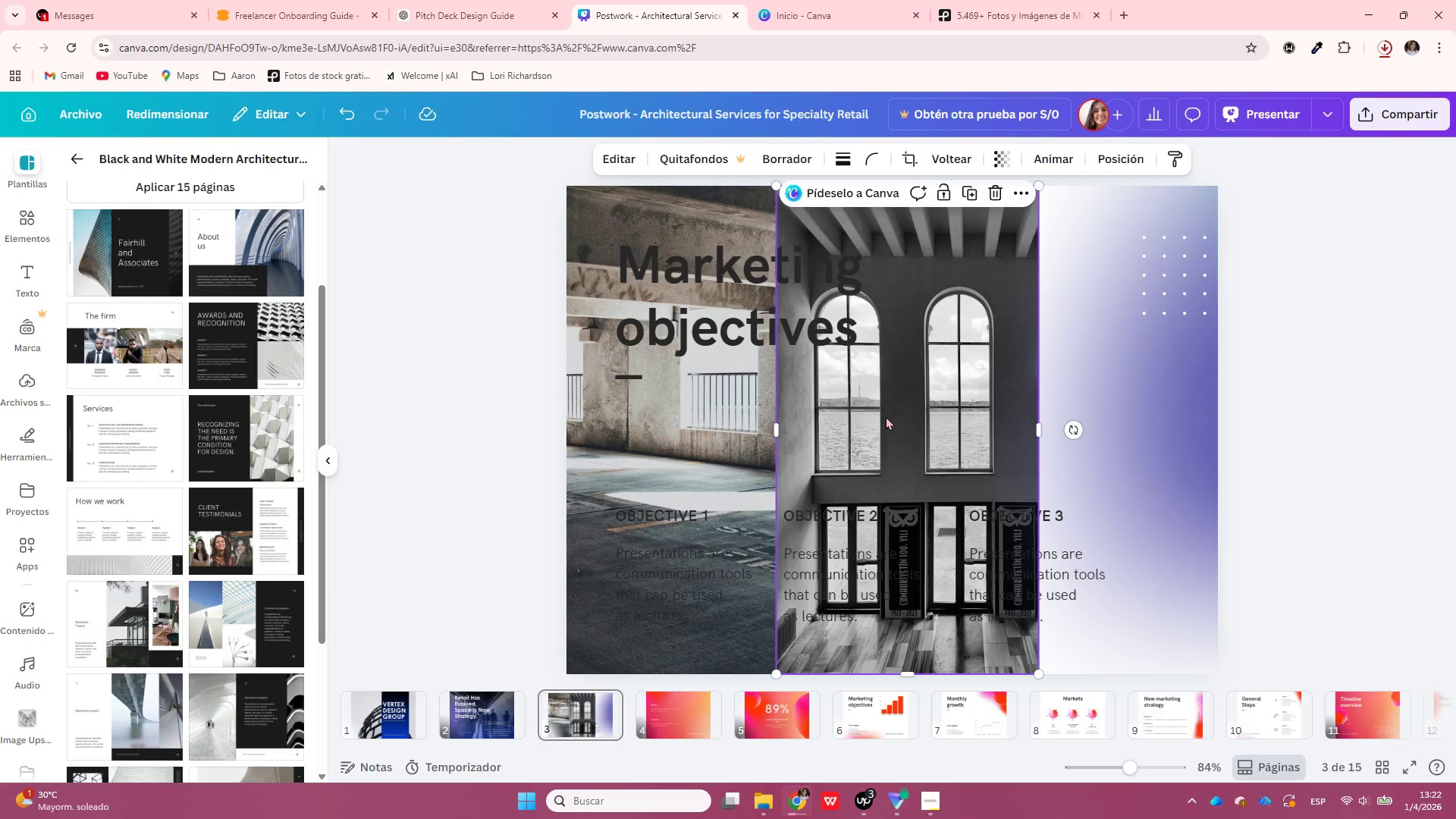 
left_click_drag(start_coordinate=[886, 416], to_coordinate=[1062, 420])
 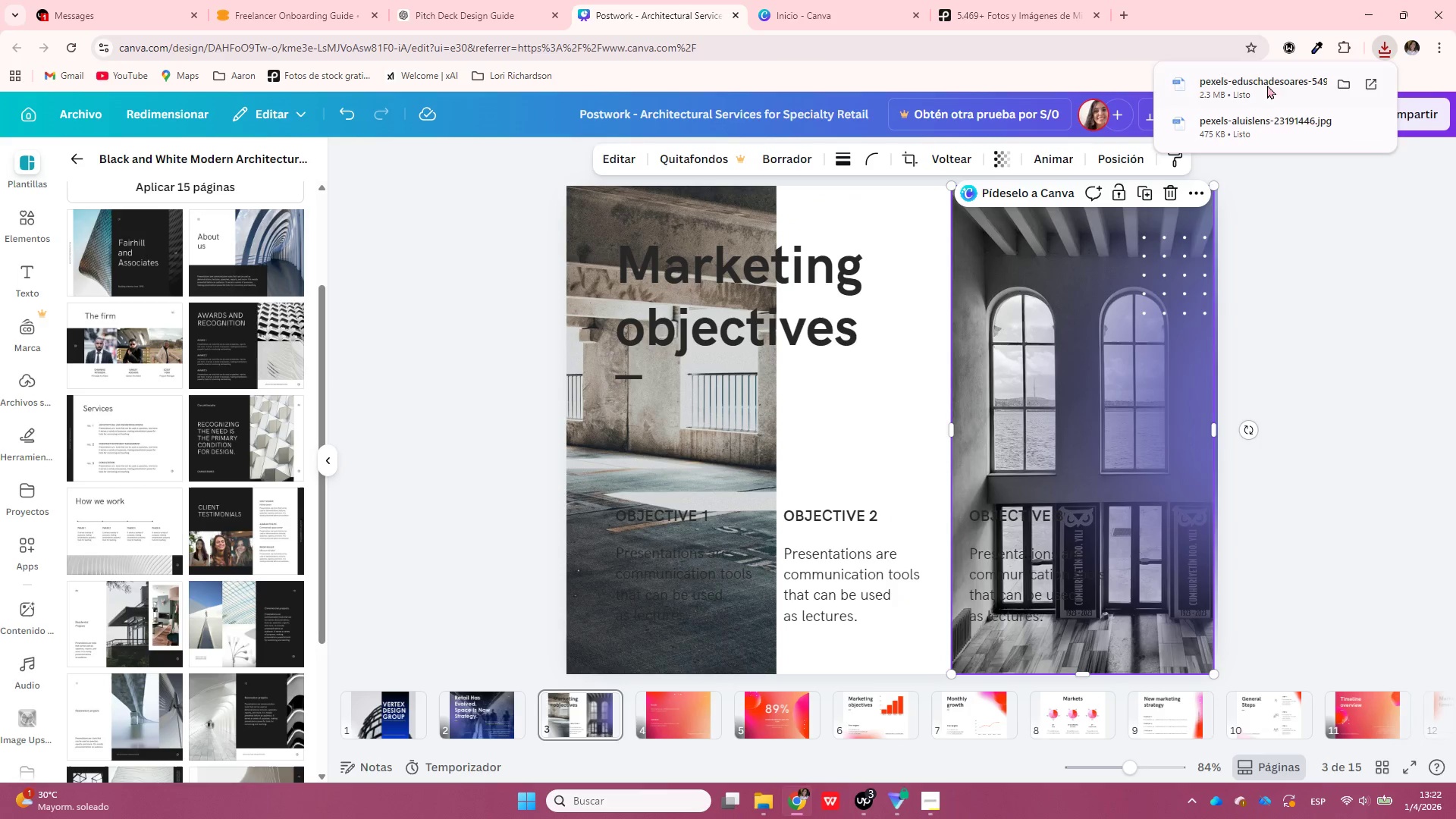 
left_click_drag(start_coordinate=[1265, 90], to_coordinate=[883, 339])
 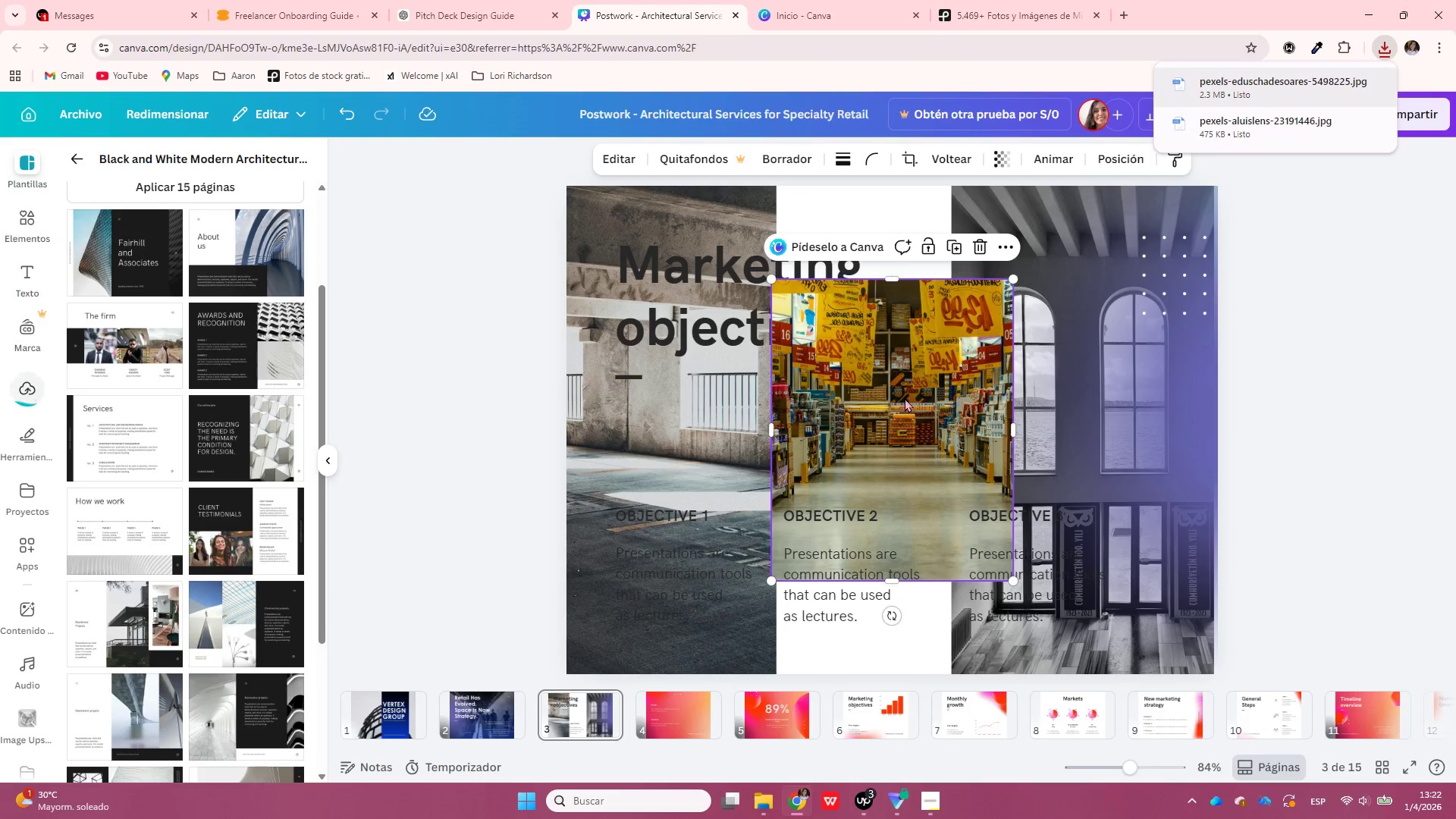 
left_click_drag(start_coordinate=[909, 466], to_coordinate=[902, 370])
 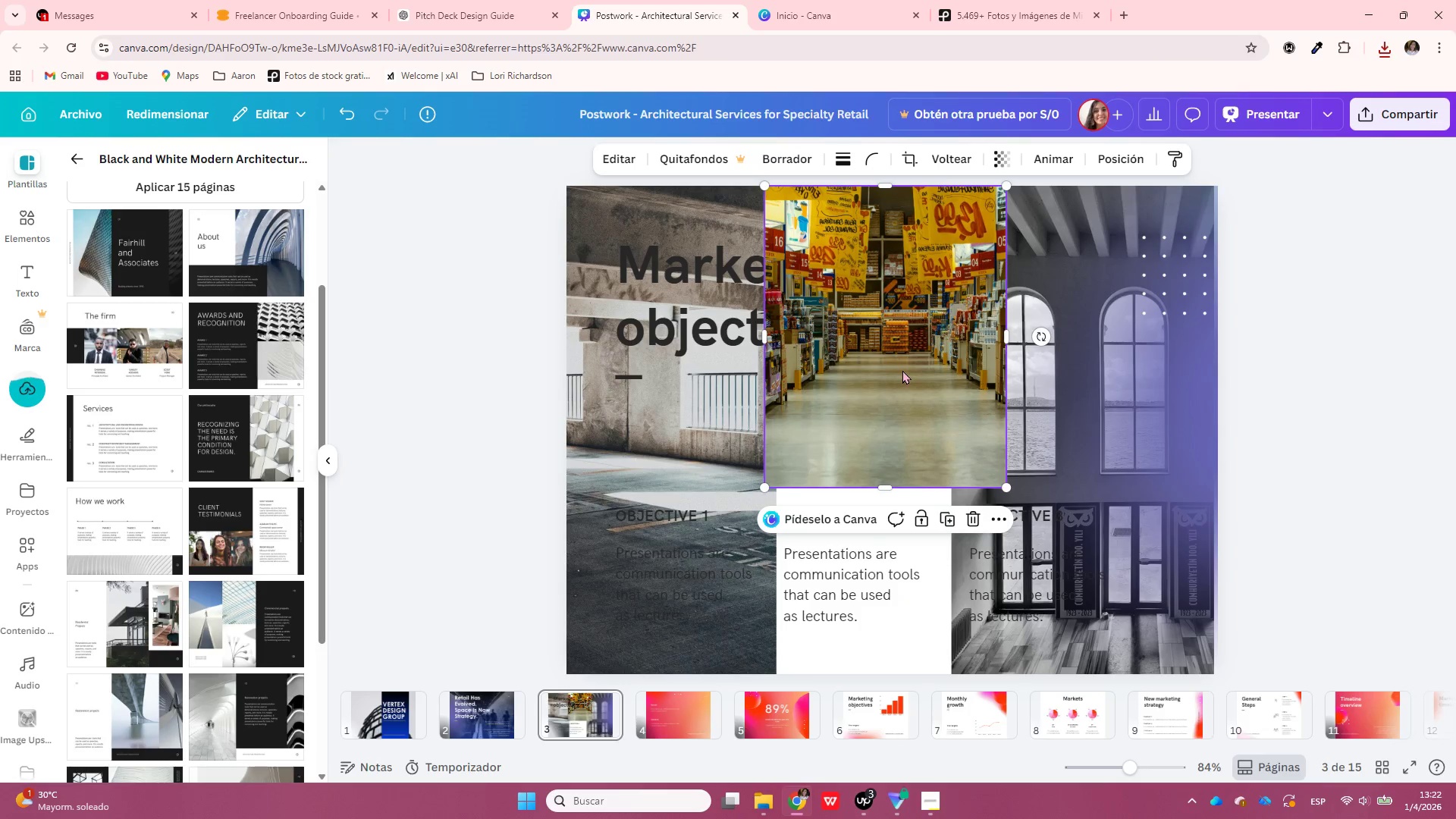 
key(Delete)
 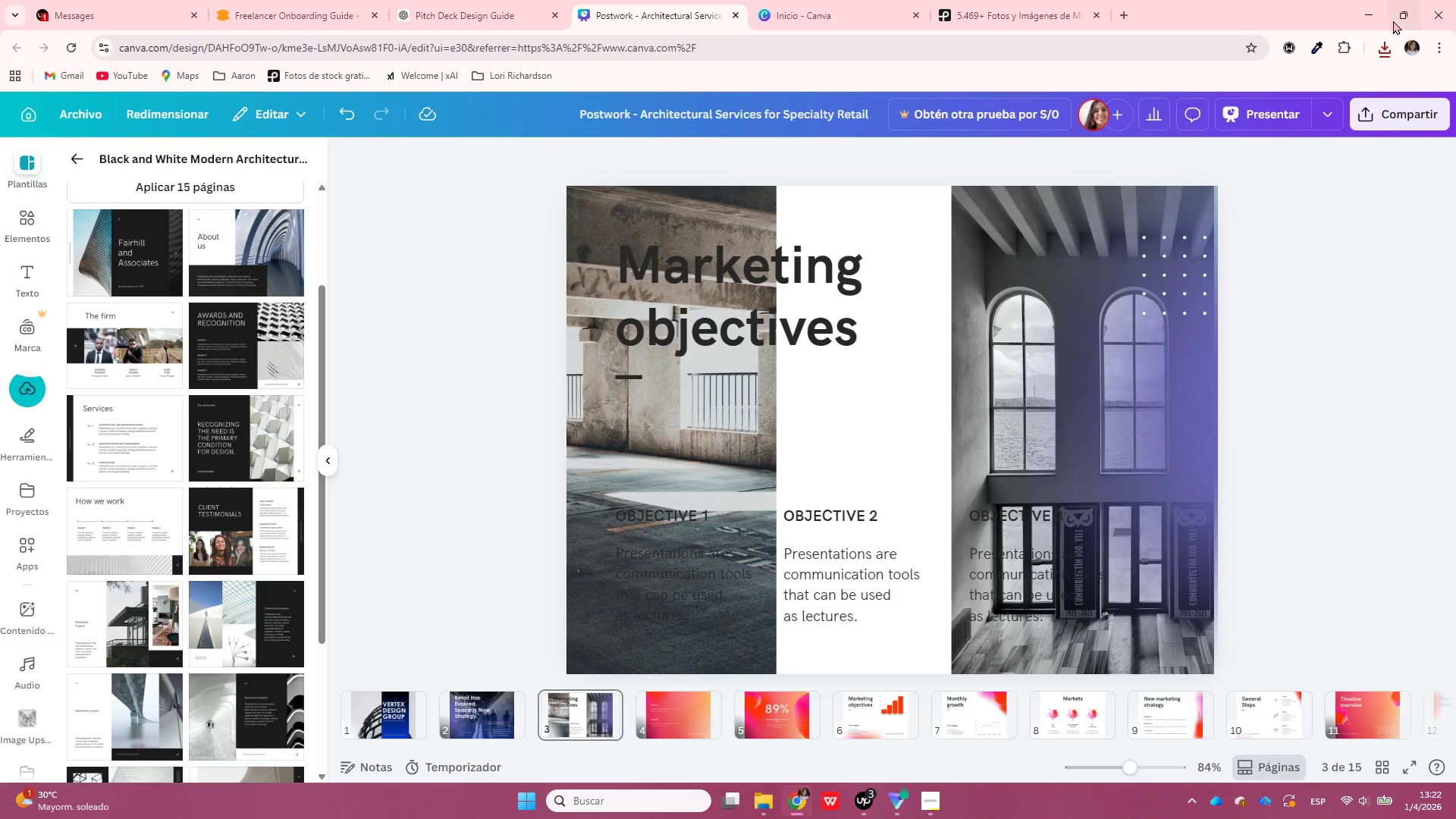 
left_click([1383, 48])
 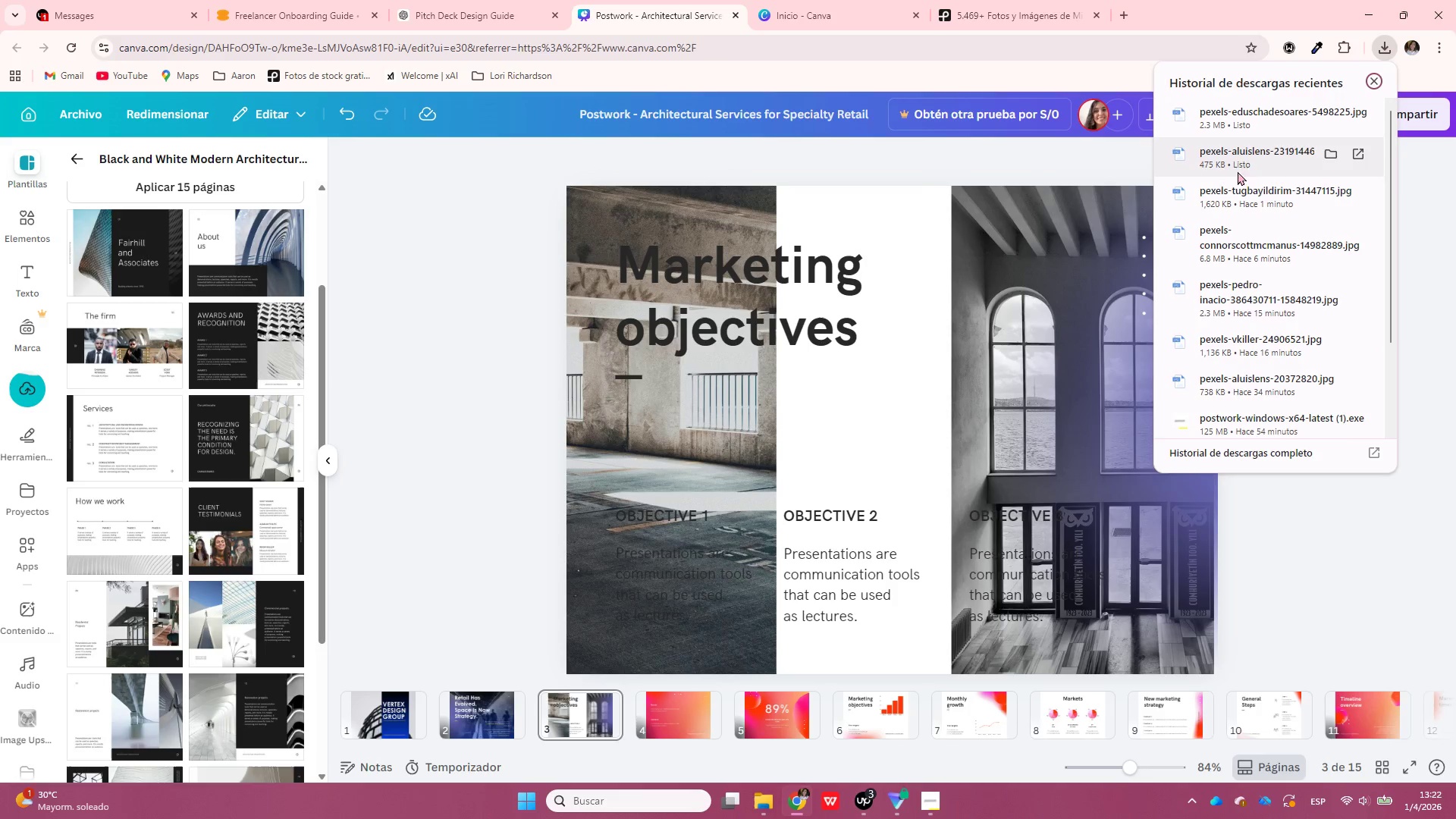 
left_click_drag(start_coordinate=[1239, 157], to_coordinate=[864, 251])
 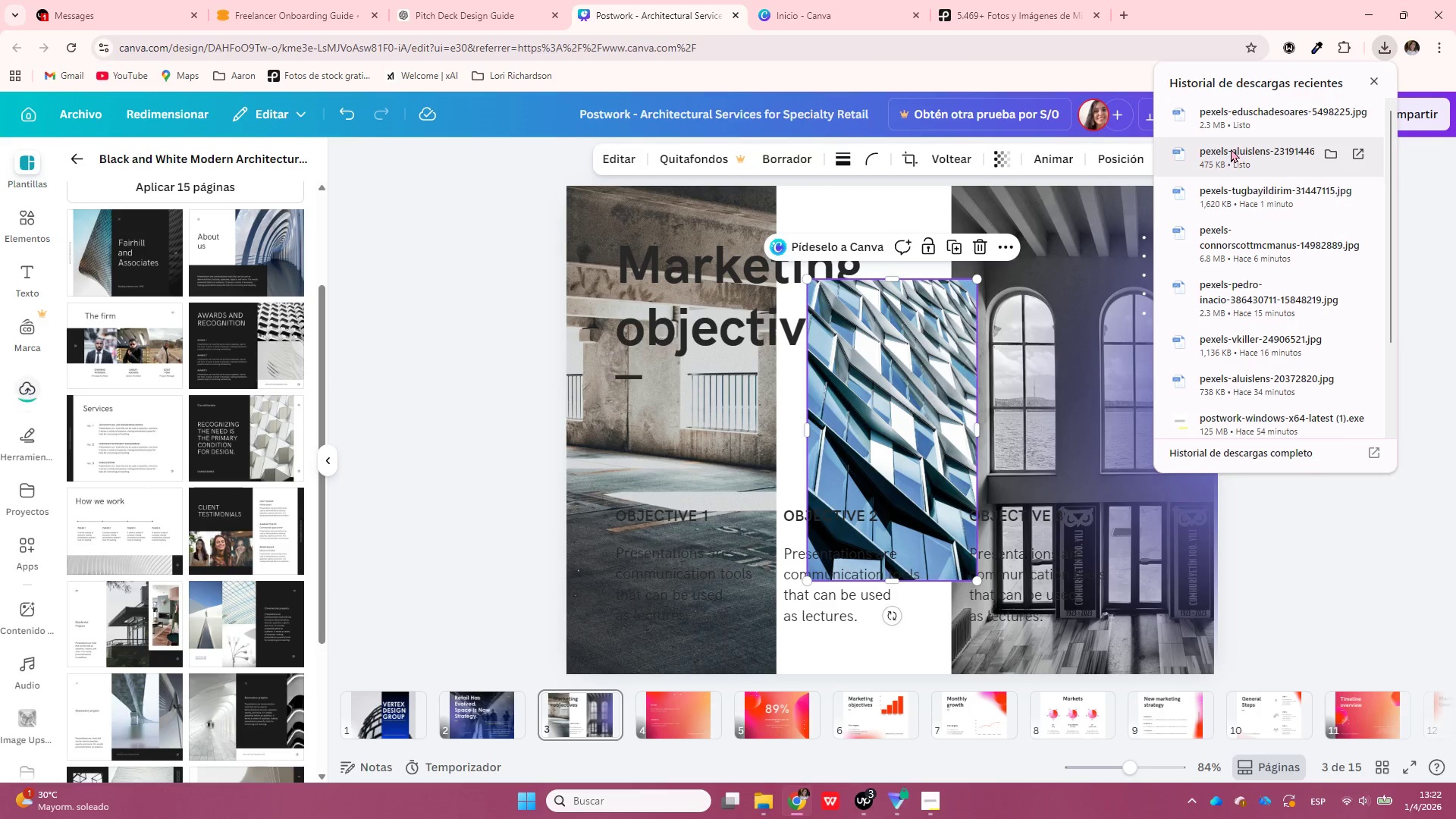 
wait(5.58)
 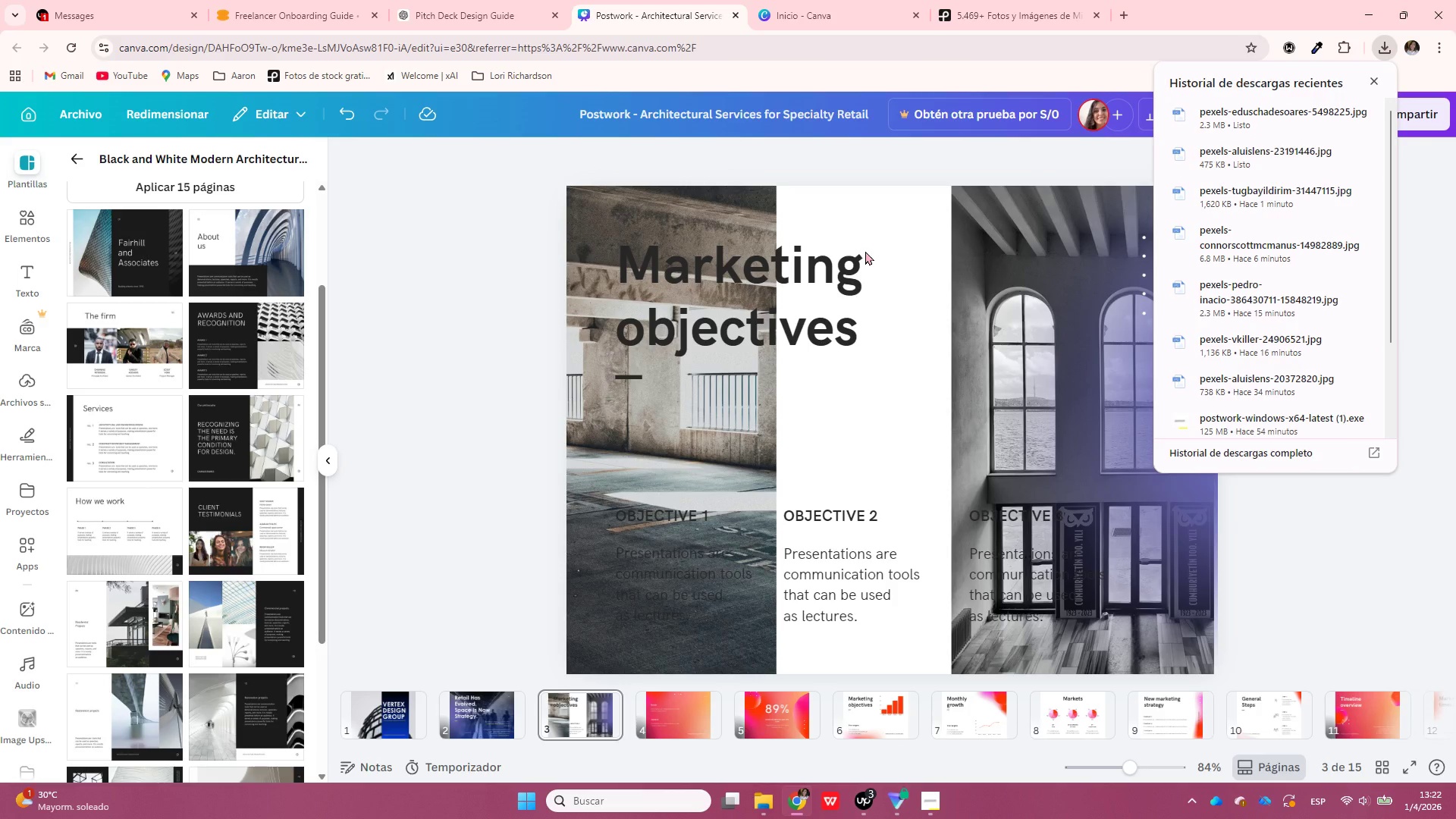 
left_click_drag(start_coordinate=[904, 482], to_coordinate=[873, 386])
 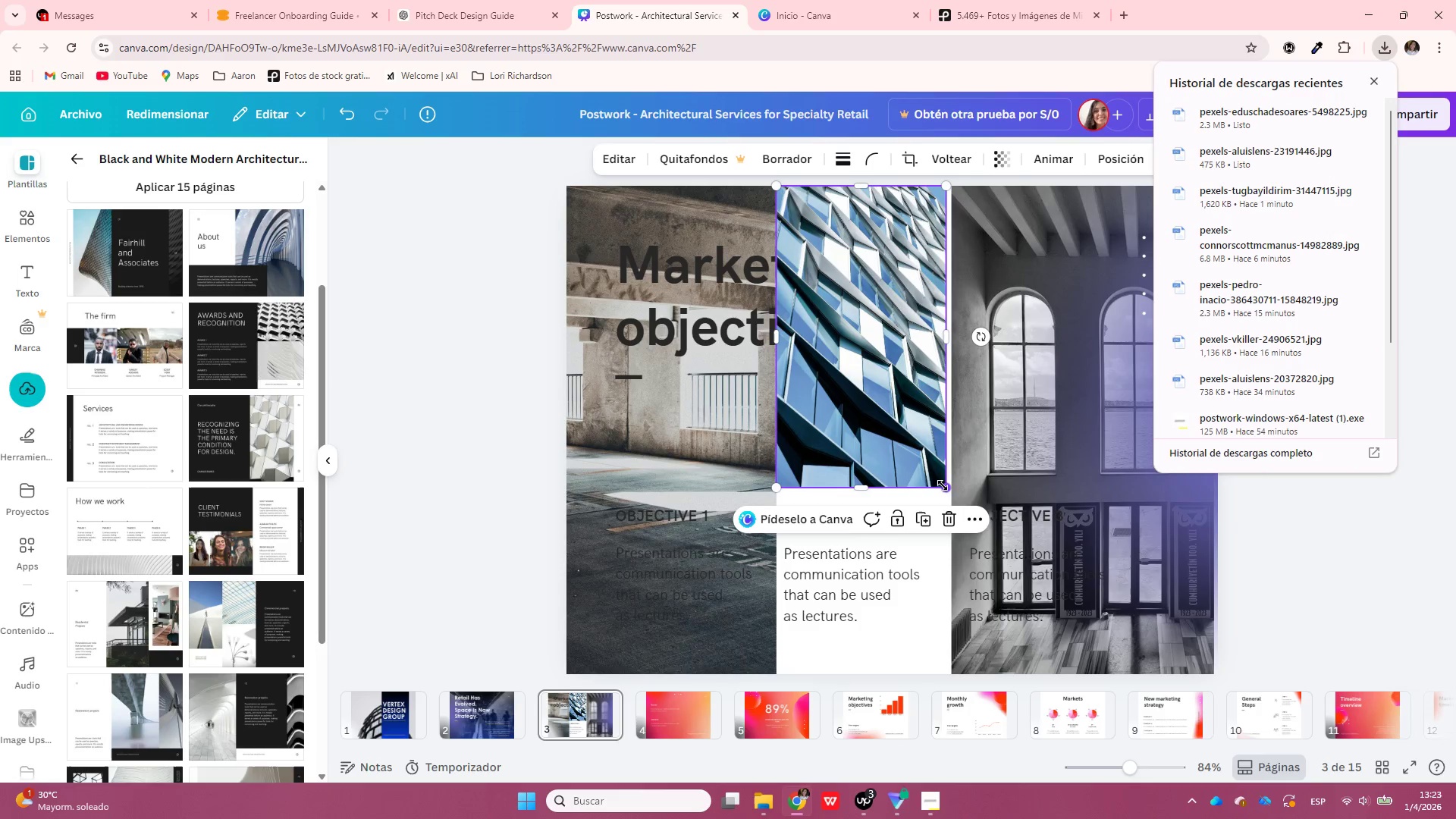 
left_click_drag(start_coordinate=[943, 485], to_coordinate=[1059, 664])
 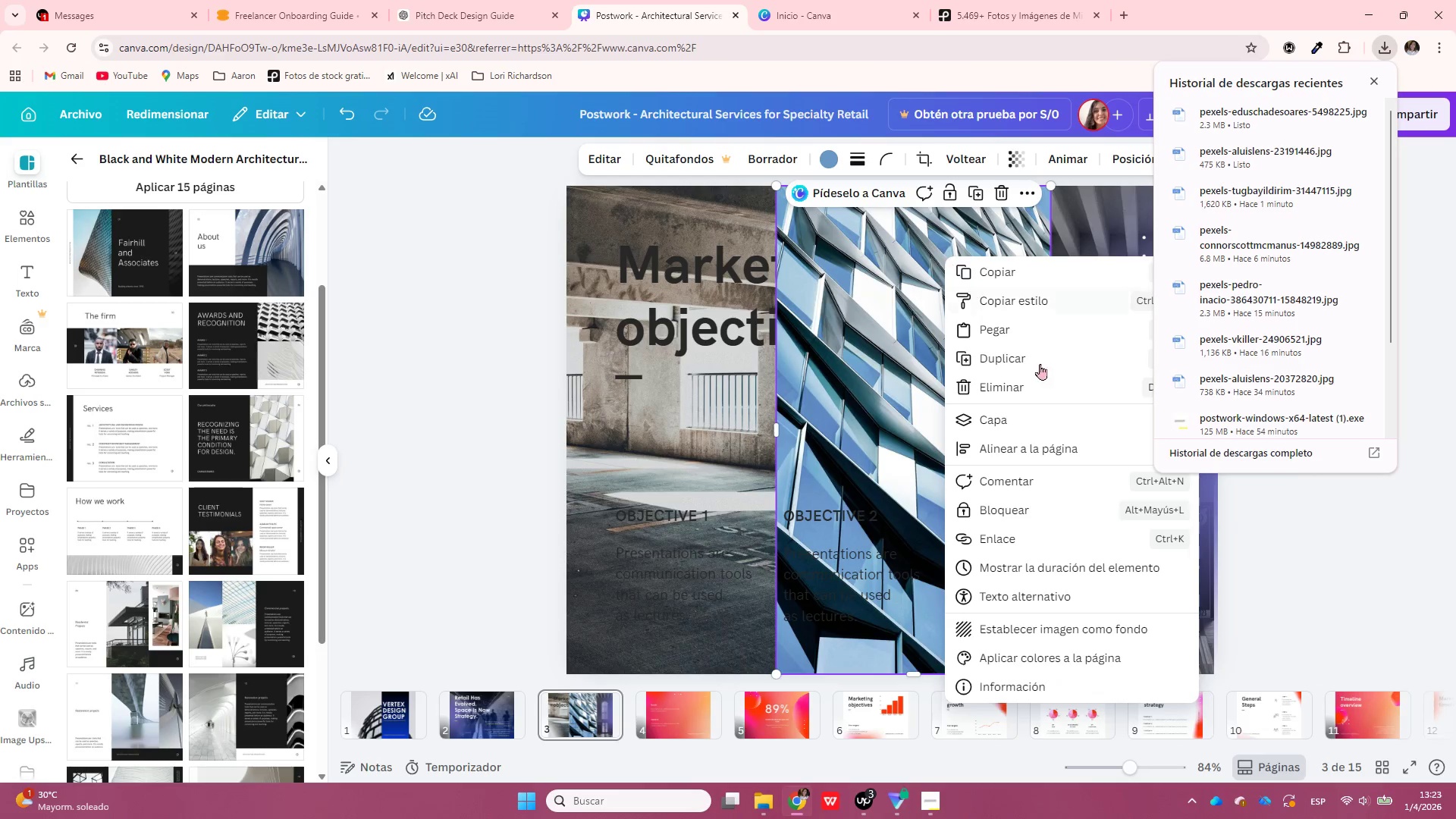 
left_click([1042, 428])
 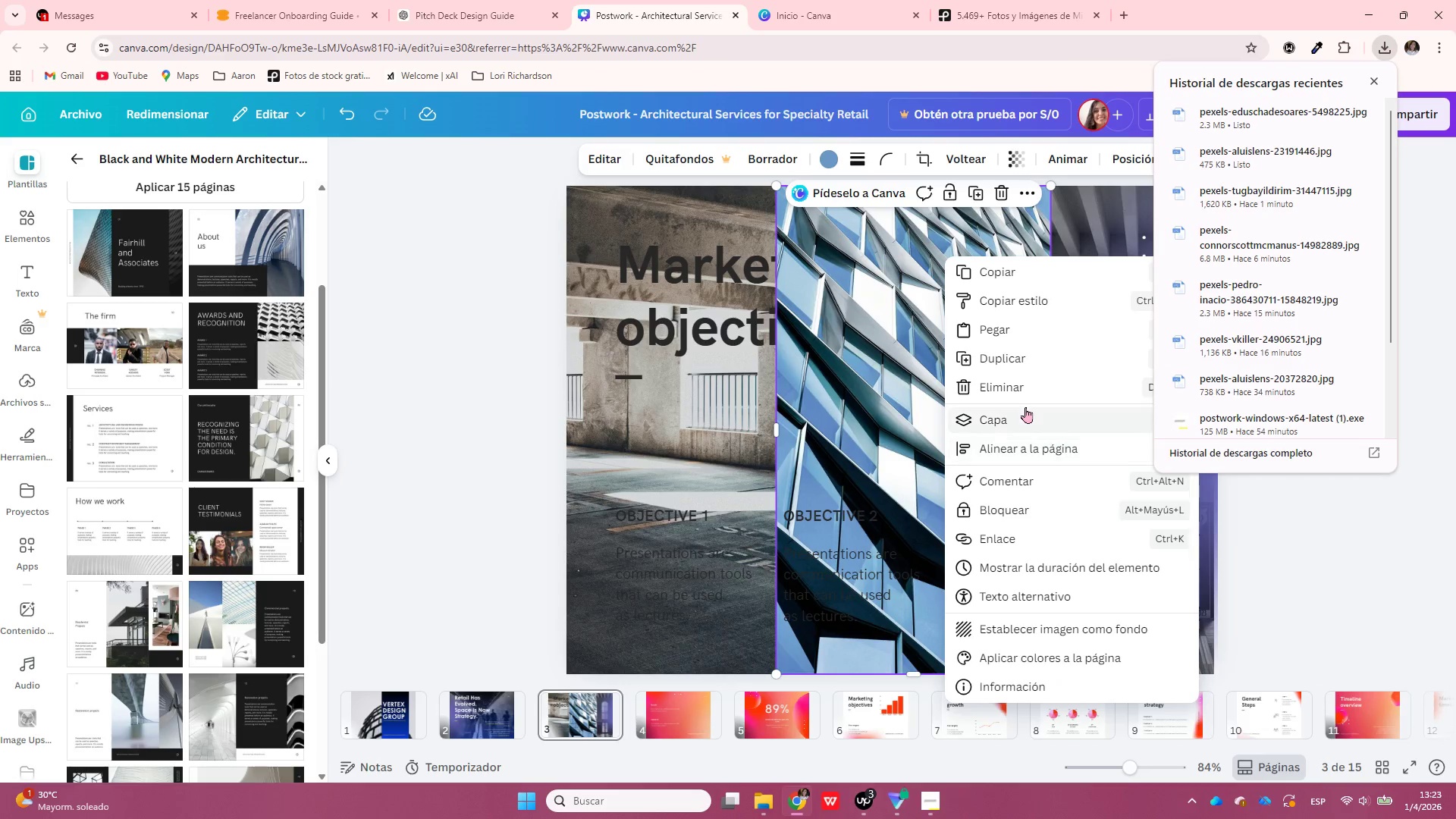 
left_click([1025, 407])
 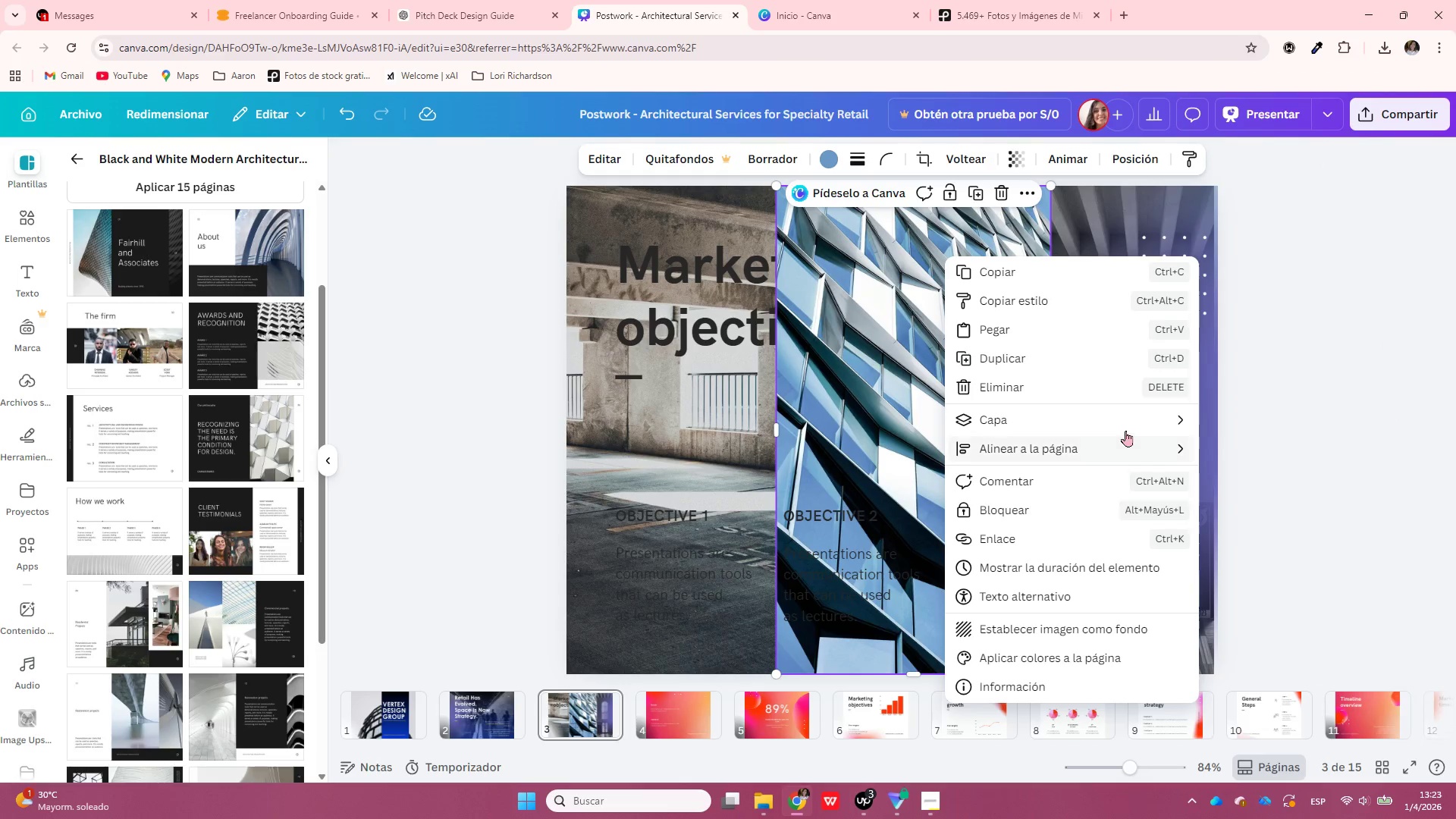 
left_click([1124, 417])
 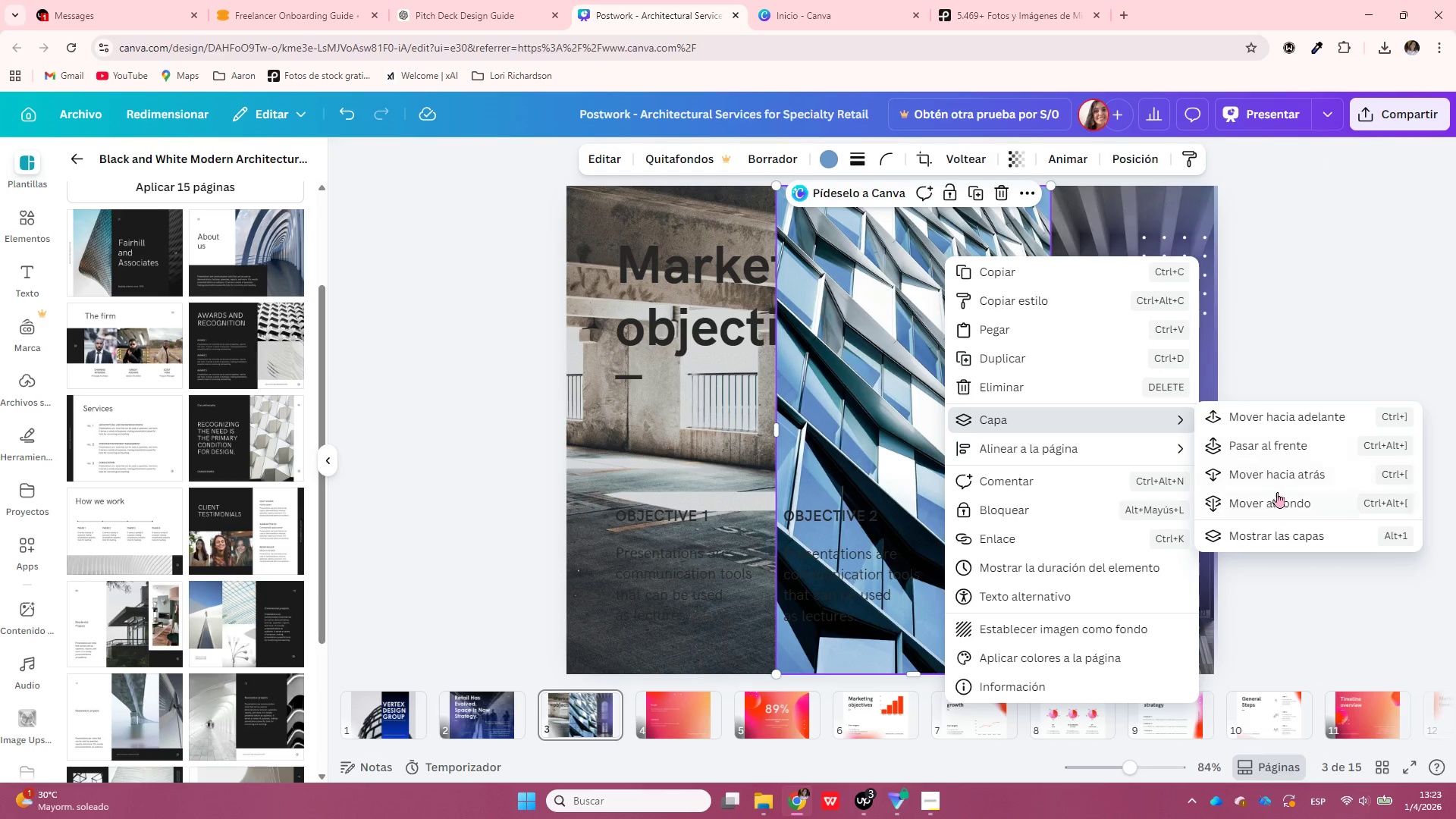 
left_click([1277, 497])
 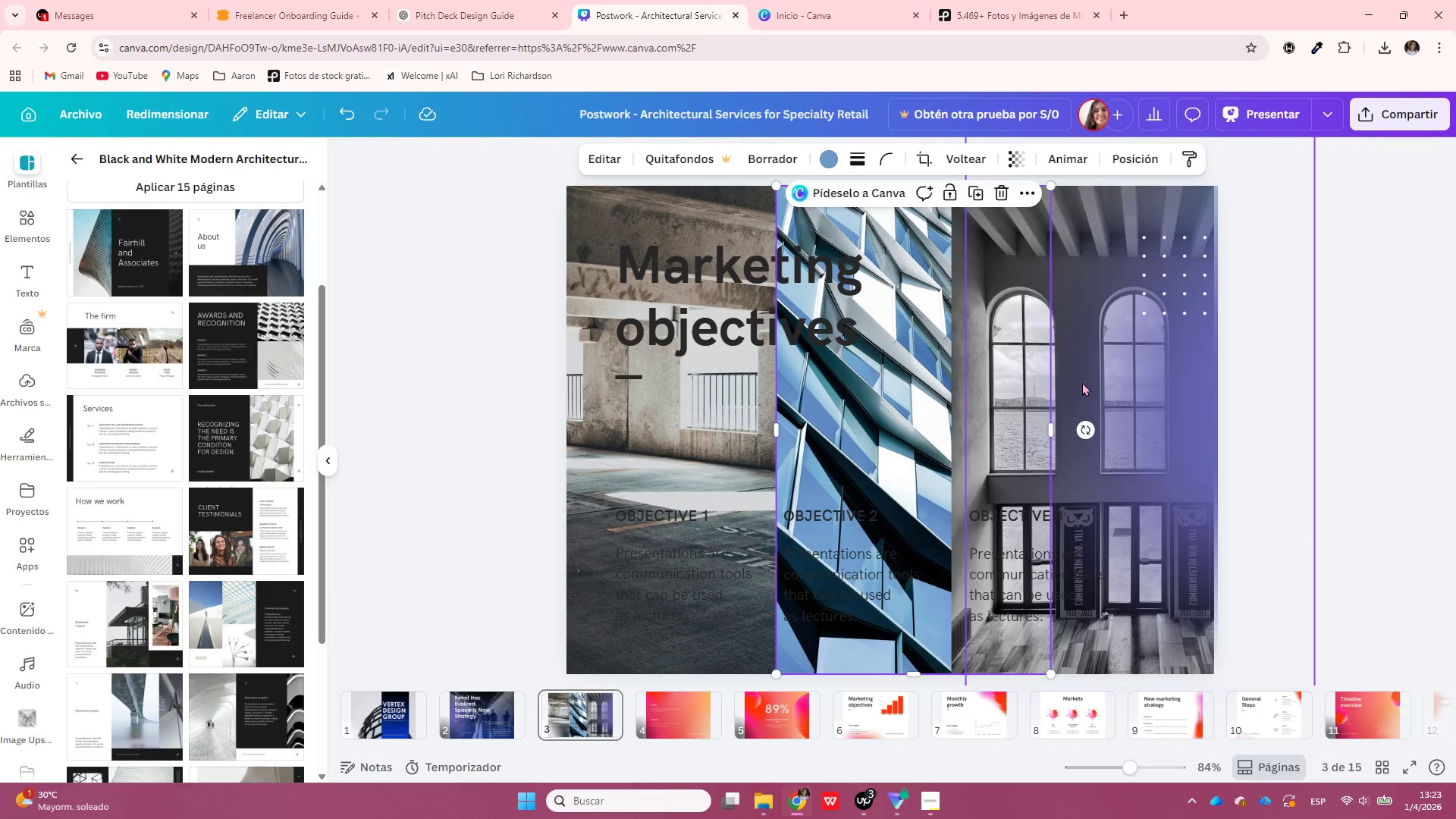 
left_click([1009, 333])
 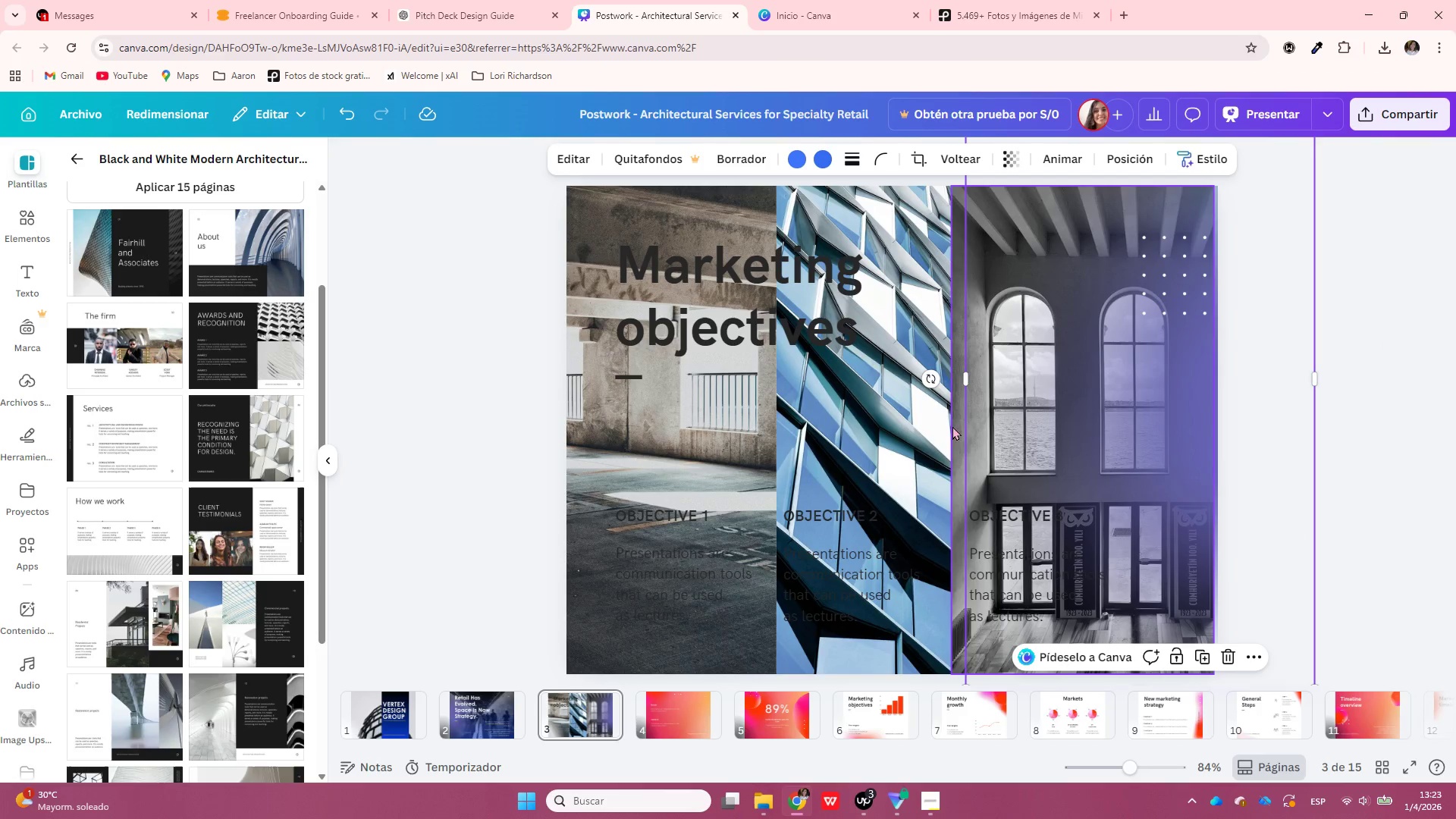 
left_click([956, 427])
 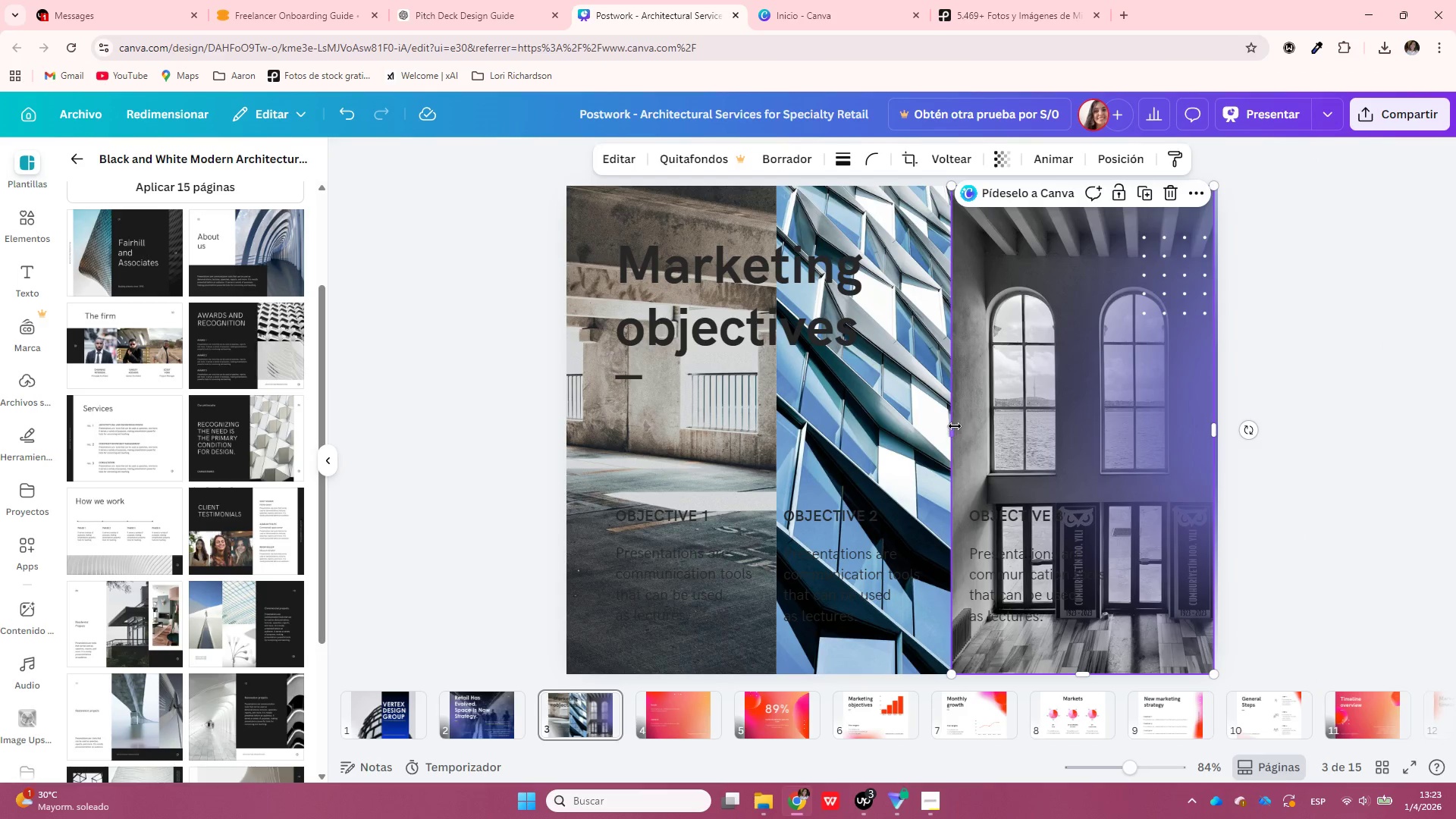 
left_click_drag(start_coordinate=[955, 426], to_coordinate=[986, 426])
 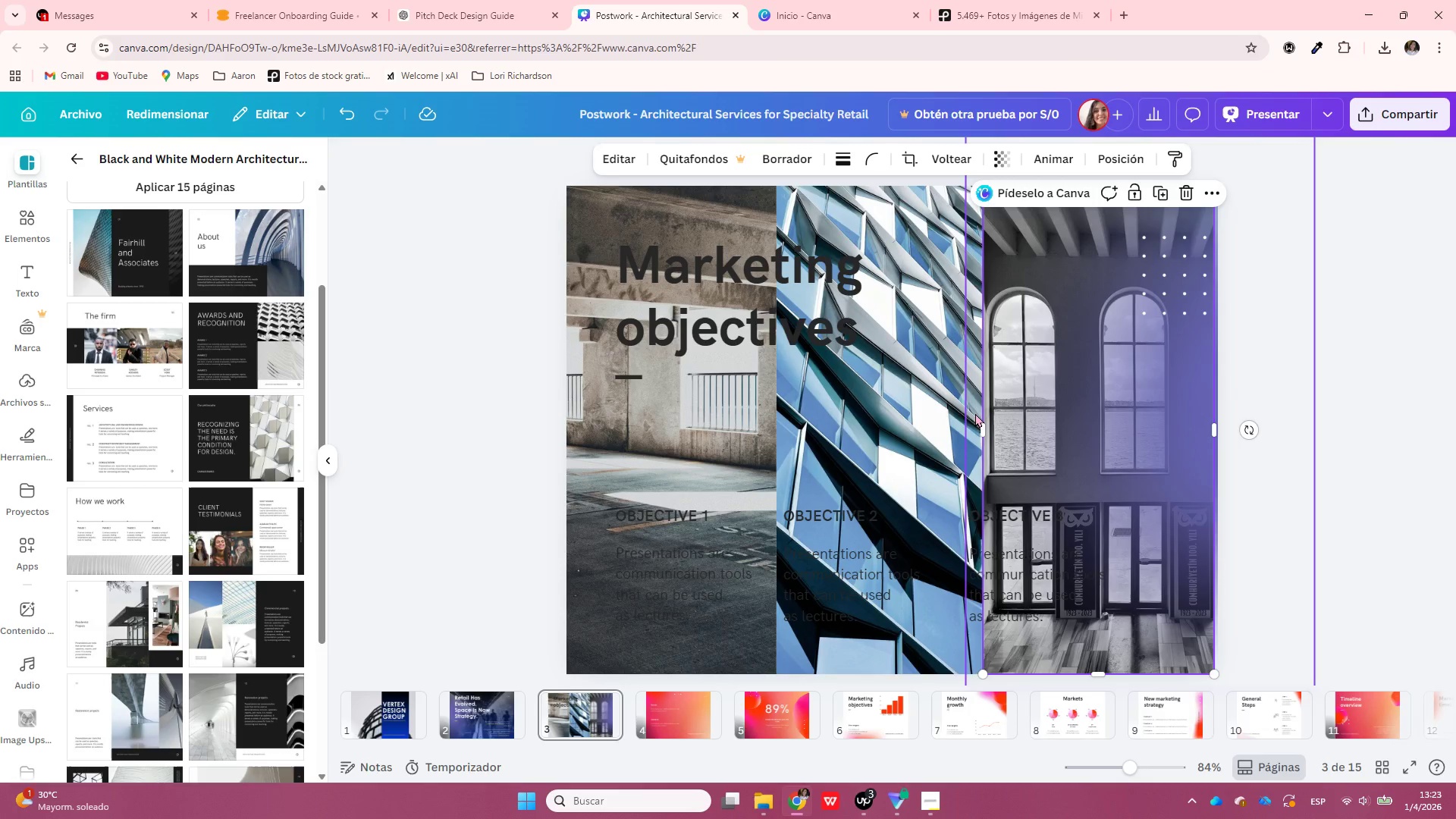 
left_click([901, 380])
 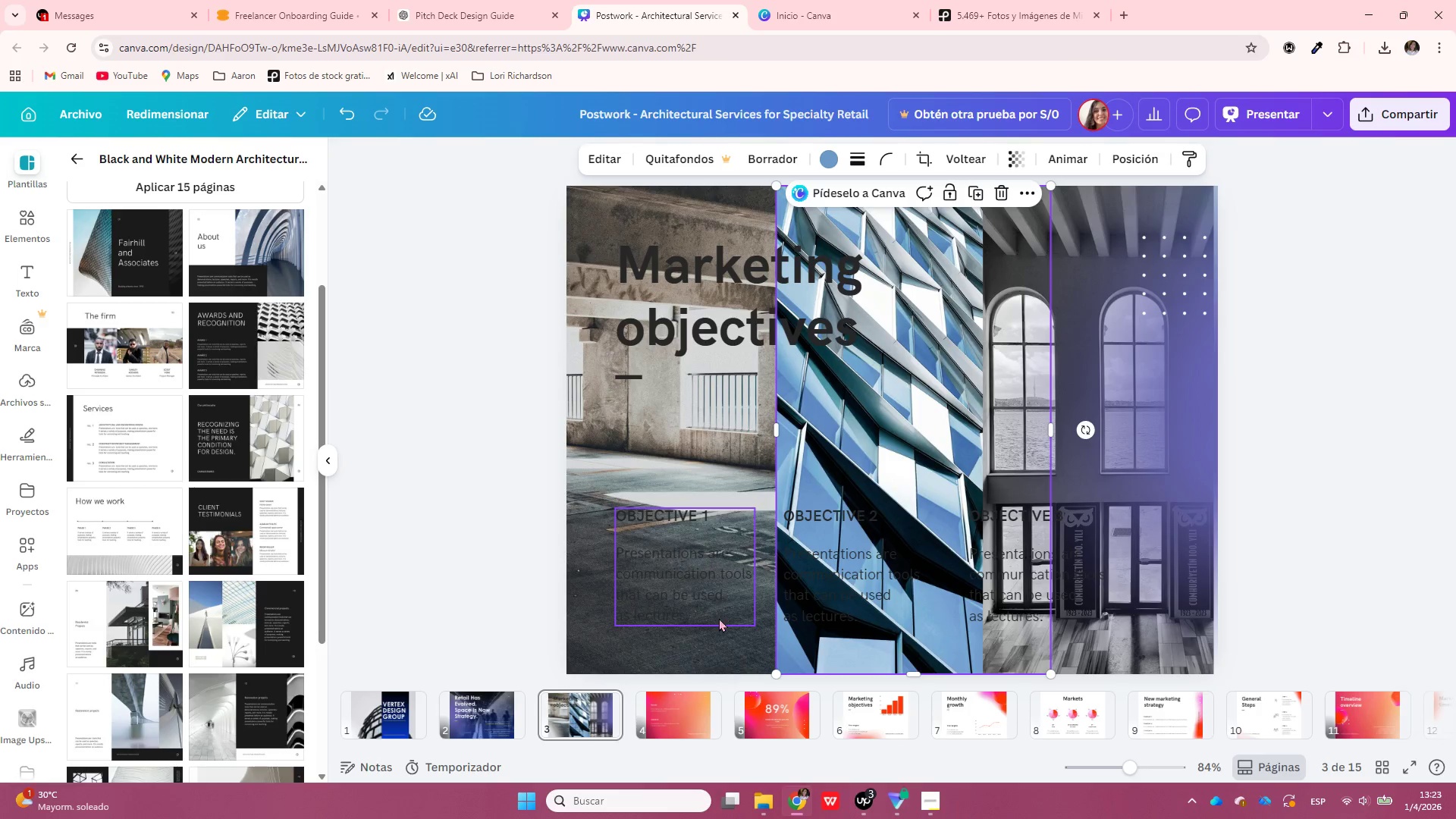 
left_click_drag(start_coordinate=[701, 664], to_coordinate=[695, 664])
 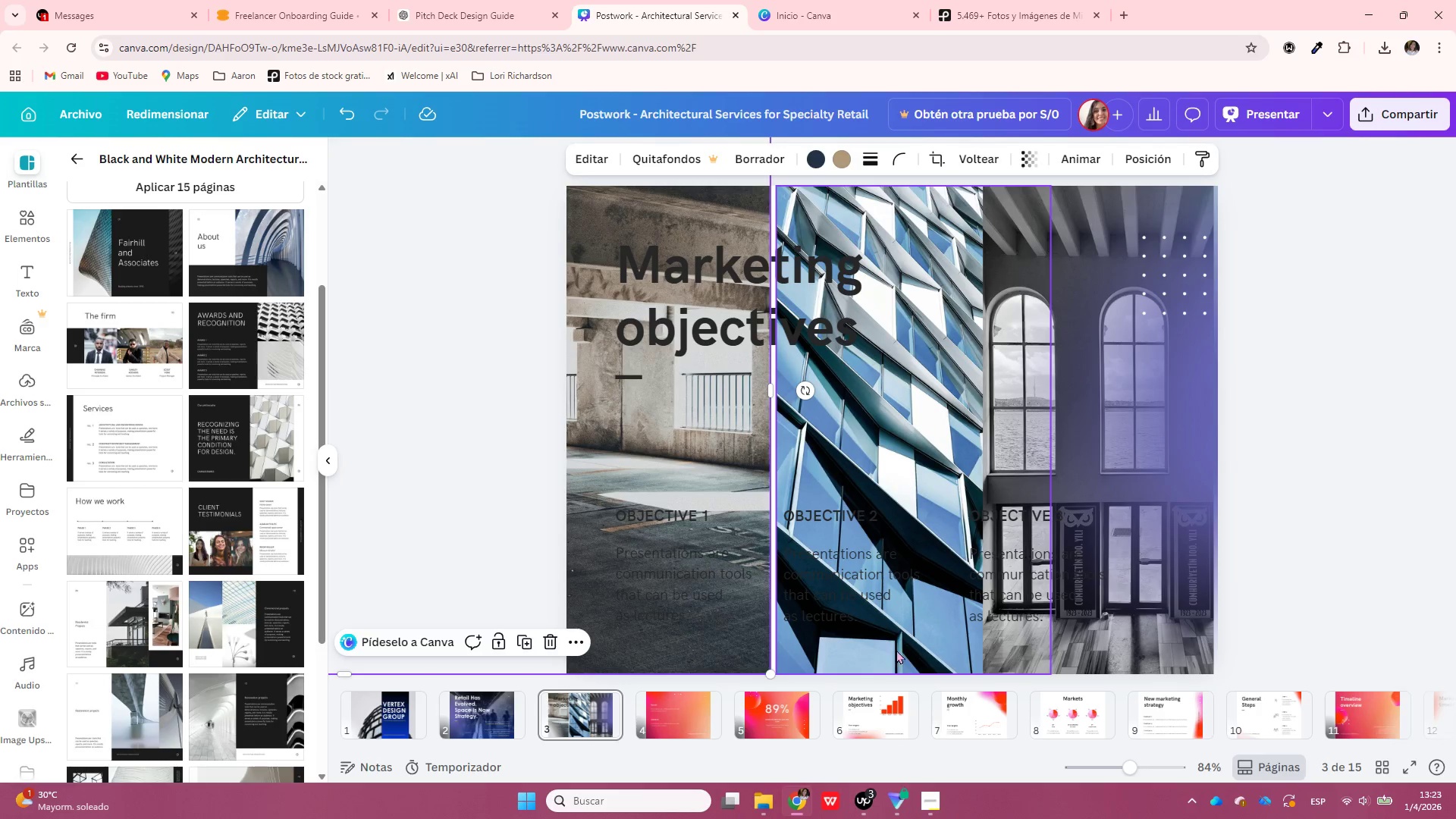 
left_click([899, 648])
 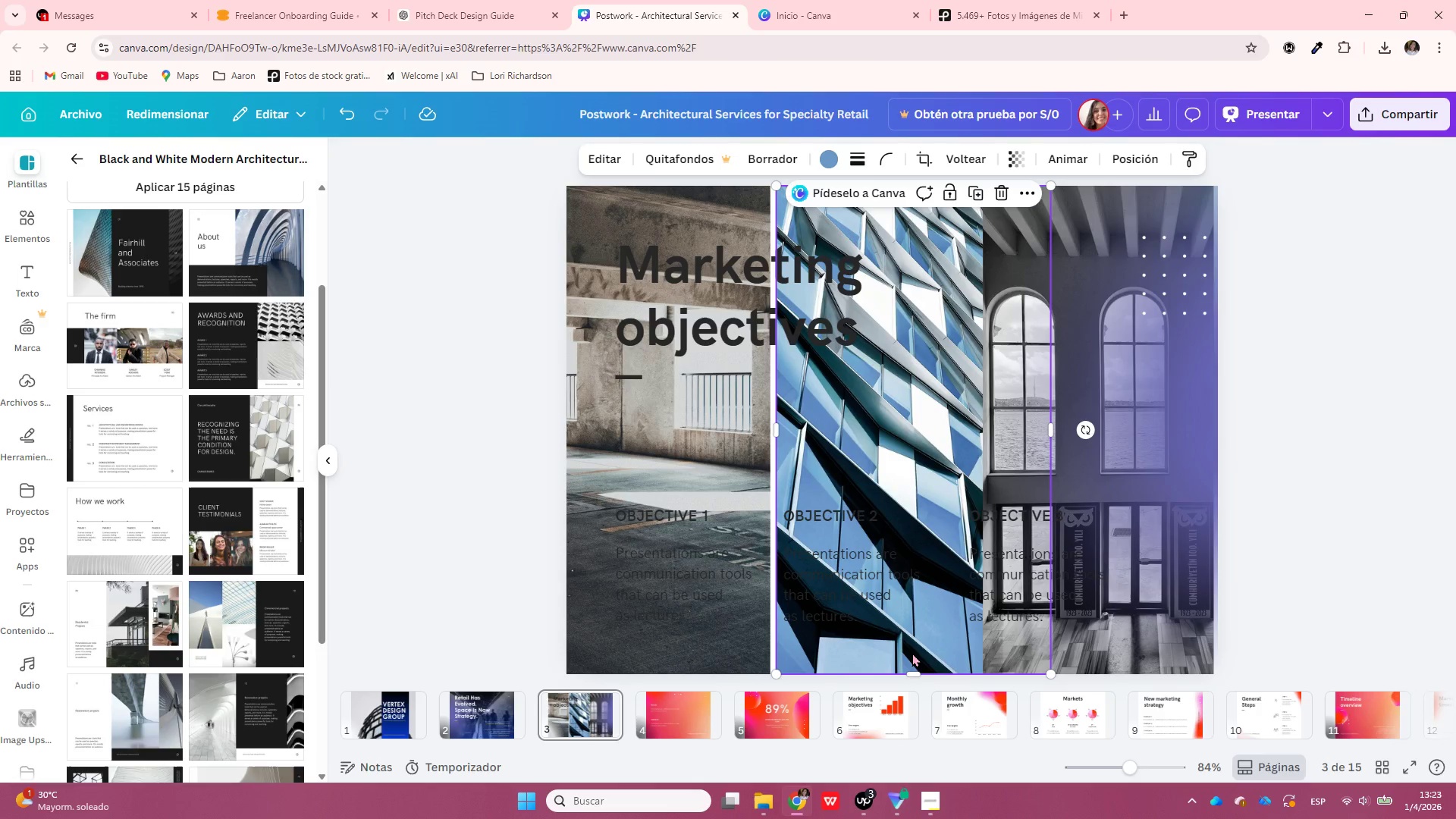 
left_click_drag(start_coordinate=[912, 653], to_coordinate=[908, 654])
 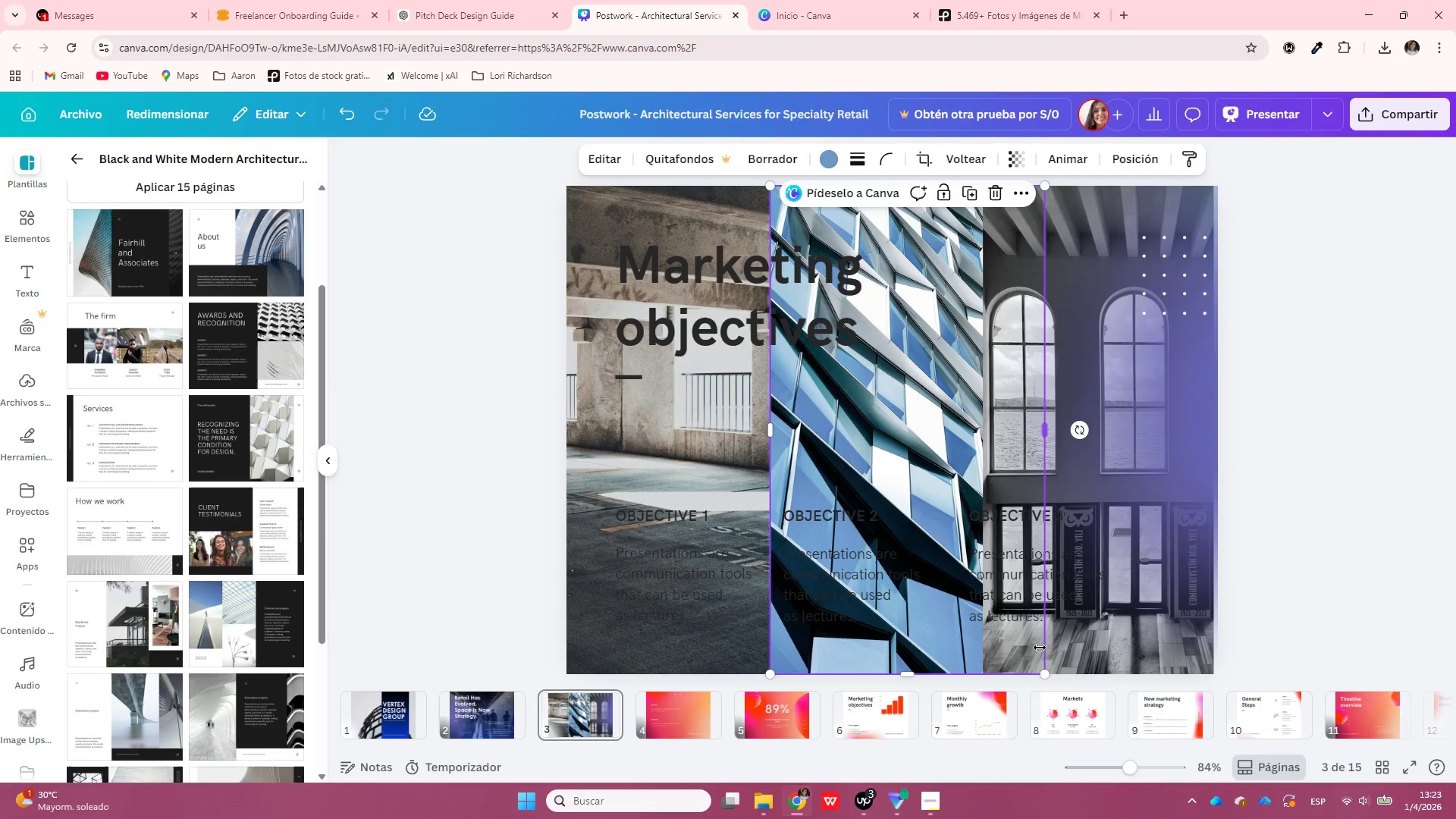 
left_click([1040, 648])
 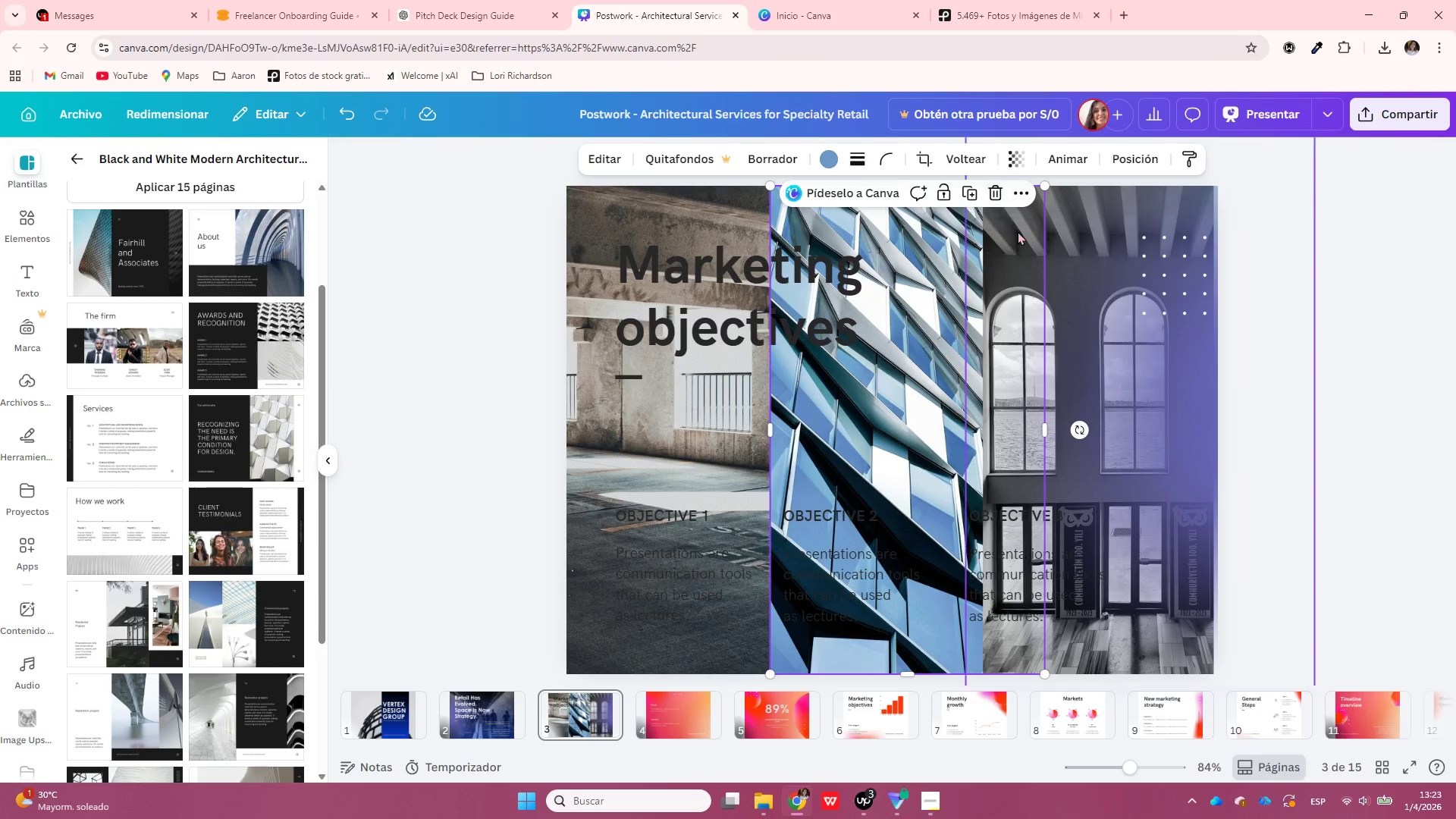 
left_click([1013, 235])
 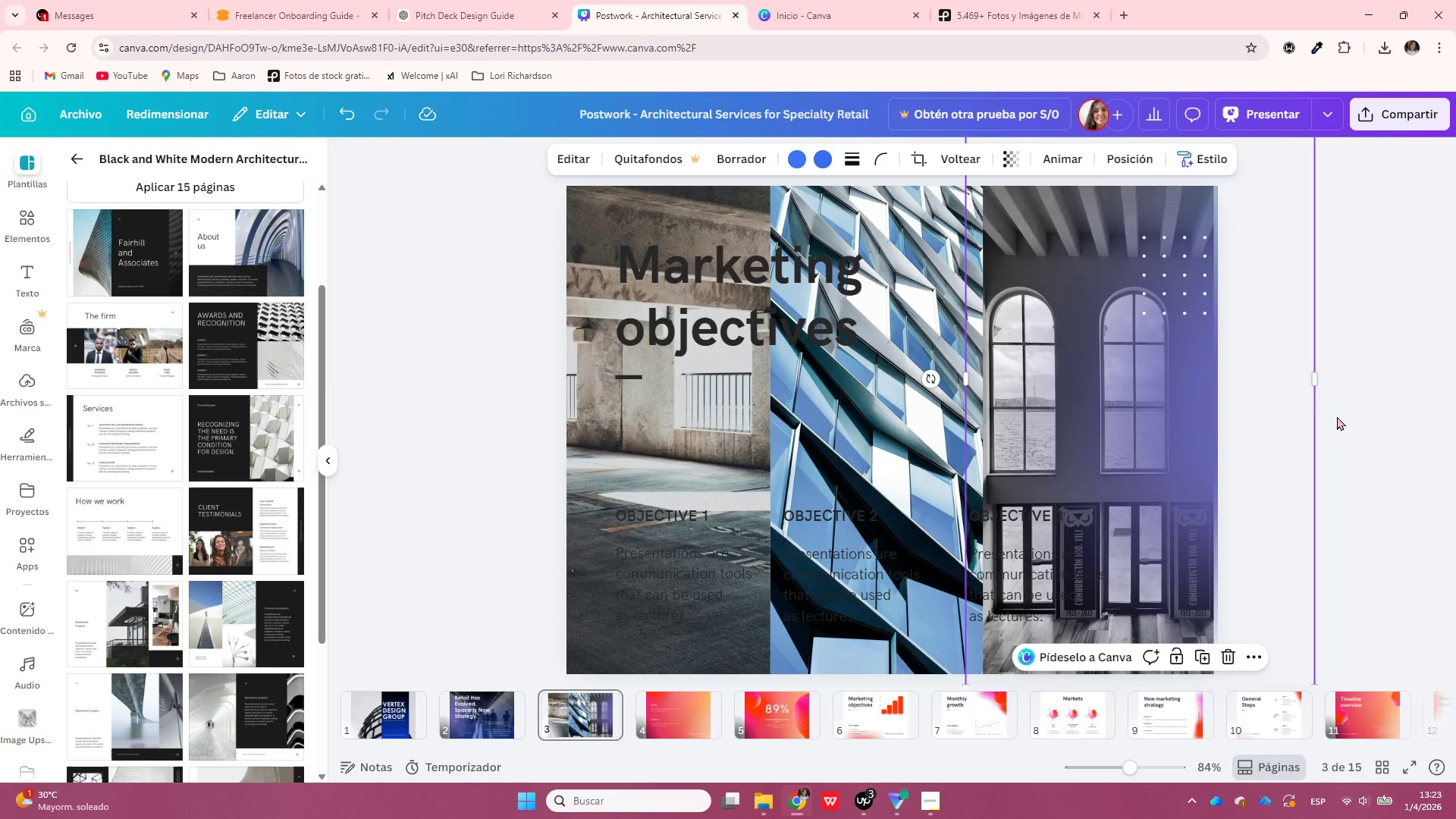 
wait(6.31)
 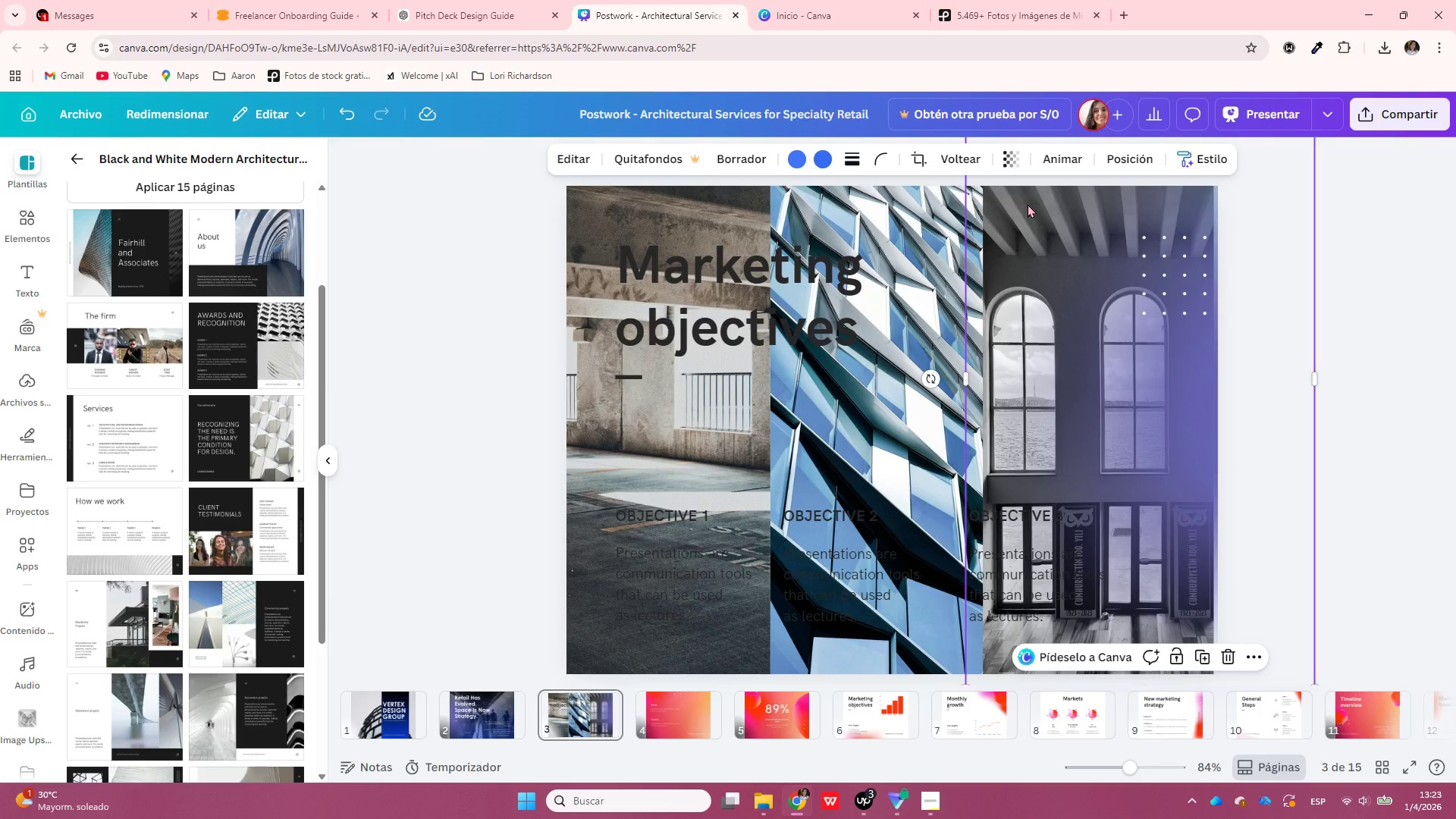 
left_click([1032, 215])
 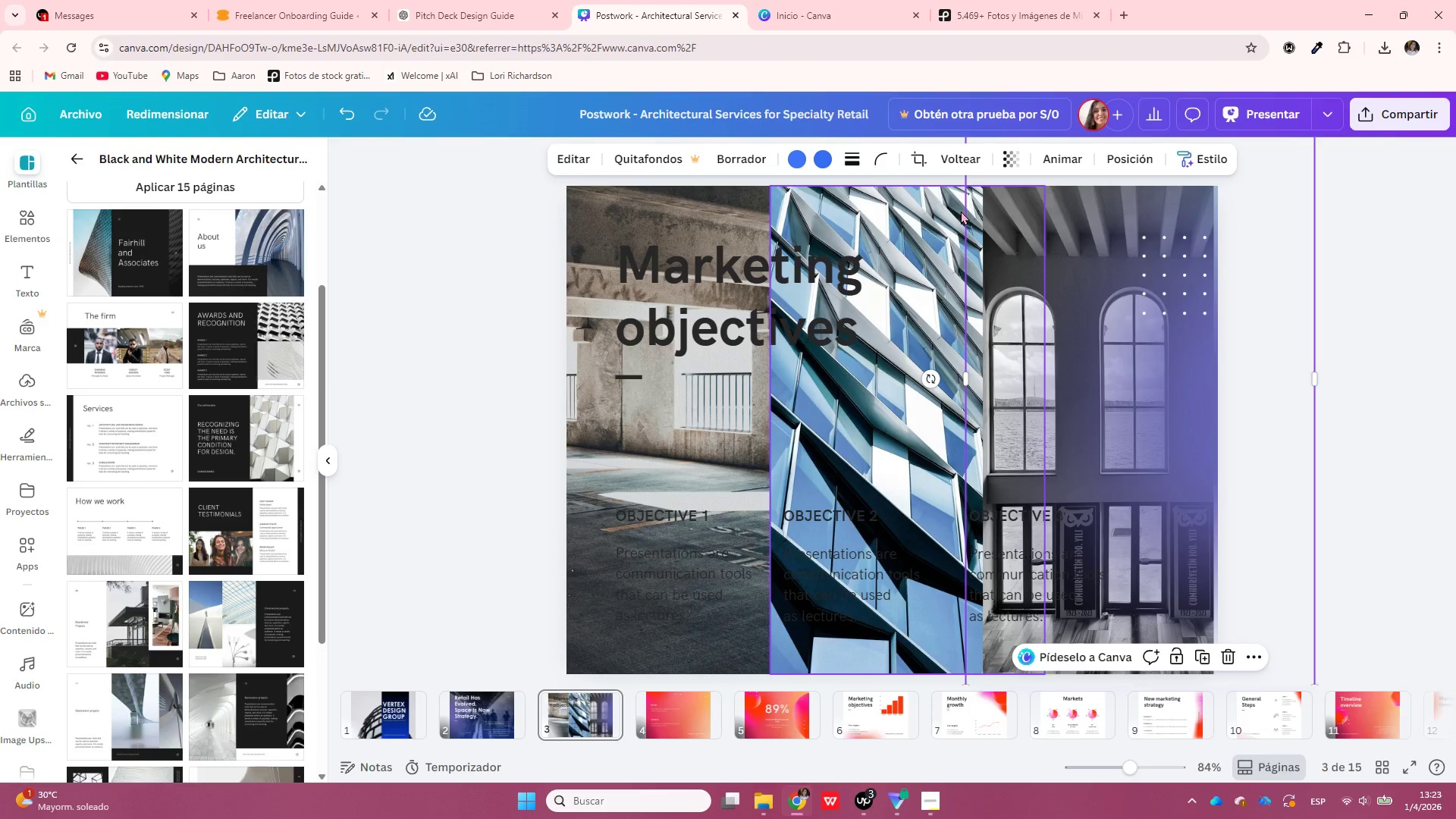 
left_click([1014, 207])
 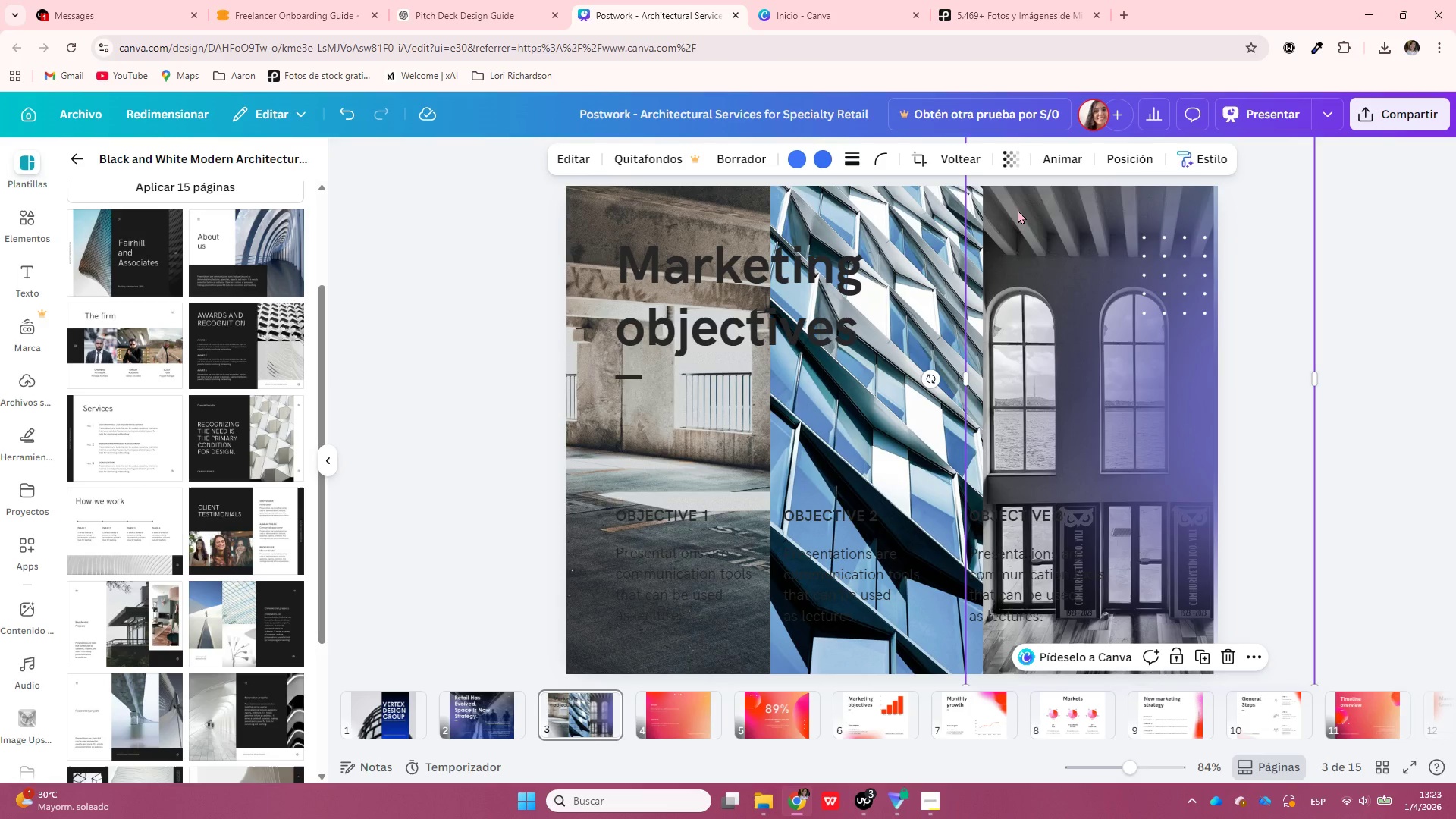 
left_click_drag(start_coordinate=[1018, 210], to_coordinate=[898, 234])
 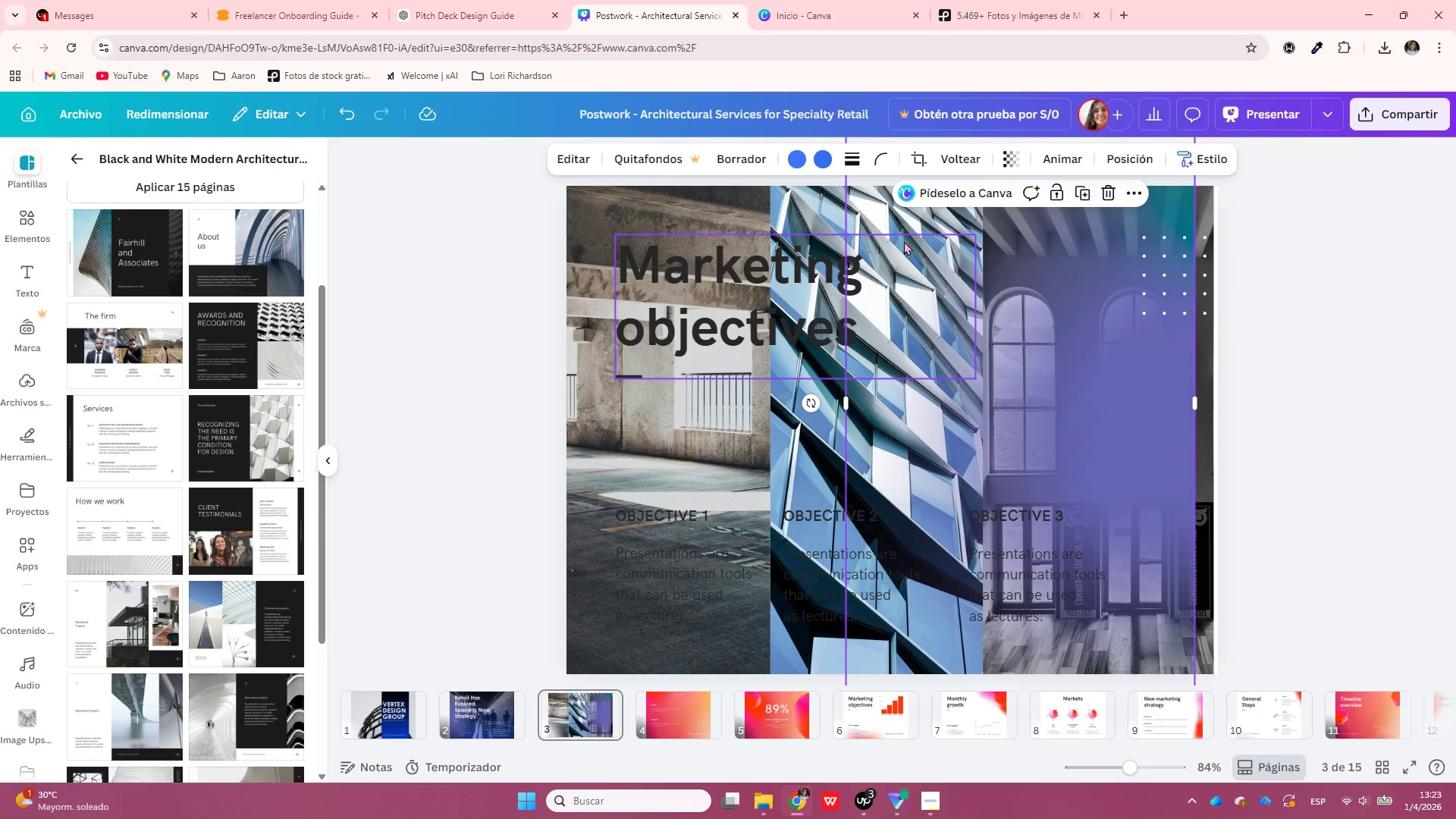 
hold_key(key=ControlLeft, duration=0.69)
 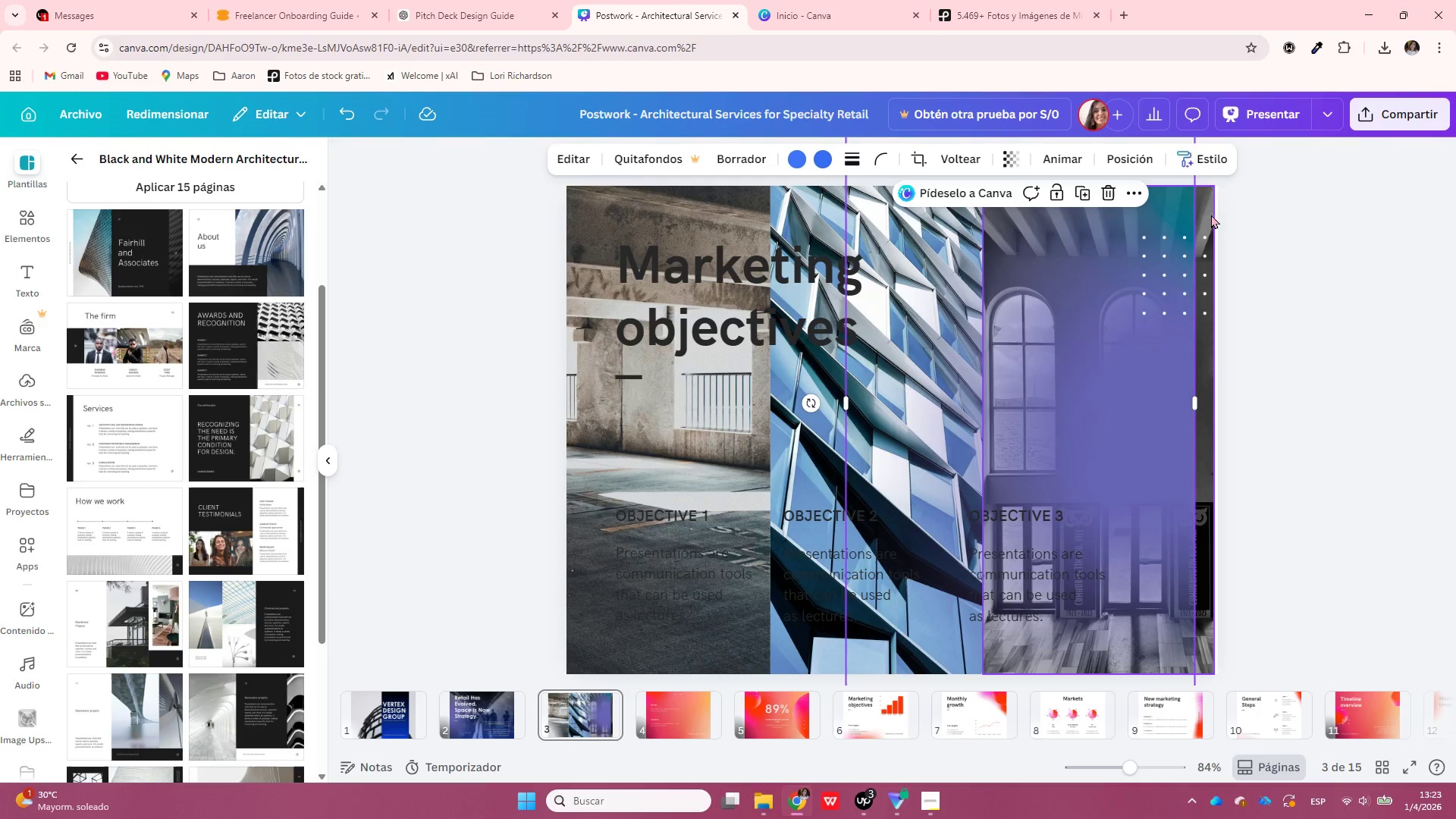 
left_click([1210, 215])
 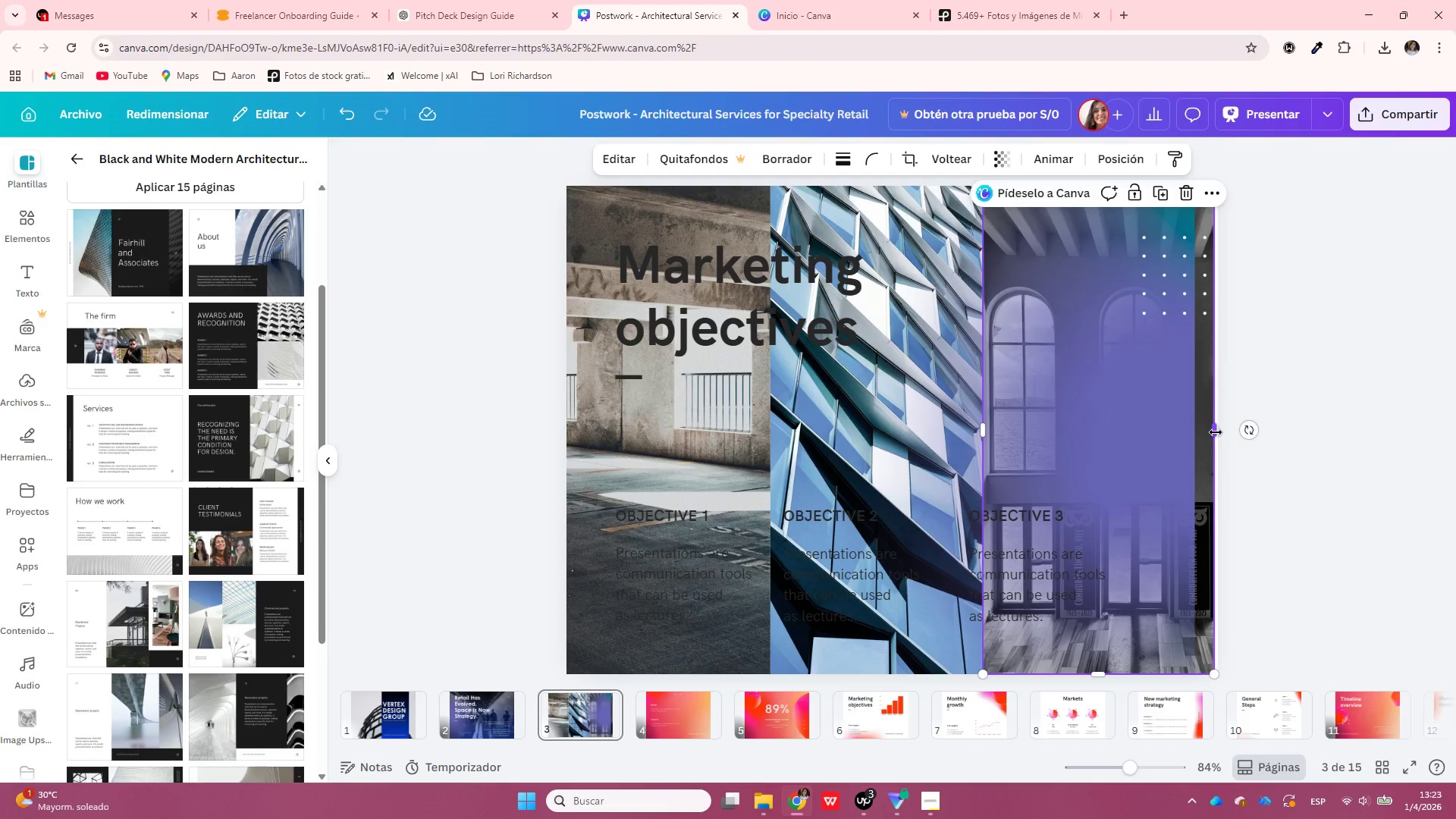 
left_click_drag(start_coordinate=[1216, 432], to_coordinate=[1222, 432])
 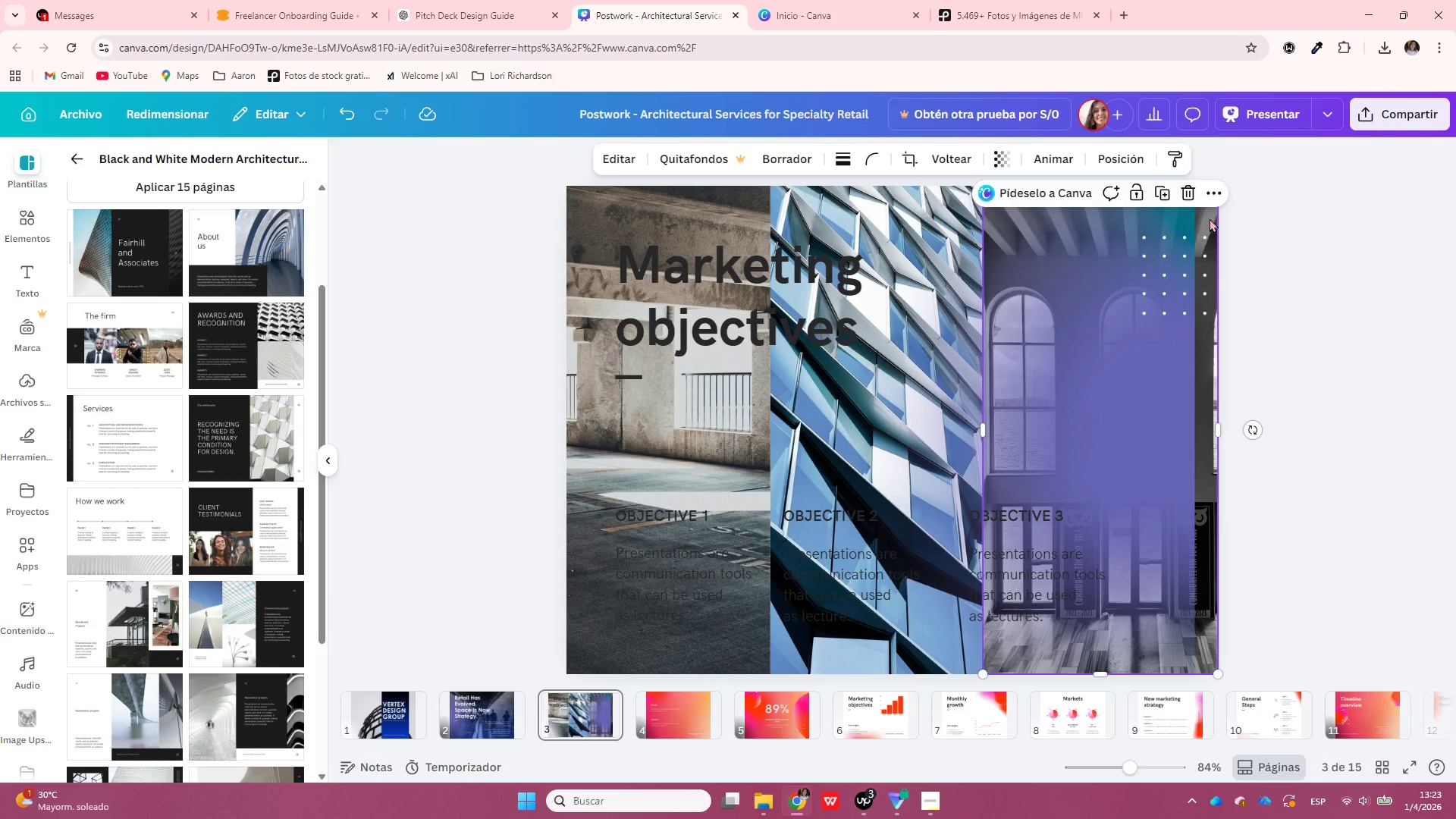 
left_click_drag(start_coordinate=[1210, 218], to_coordinate=[1144, 231])
 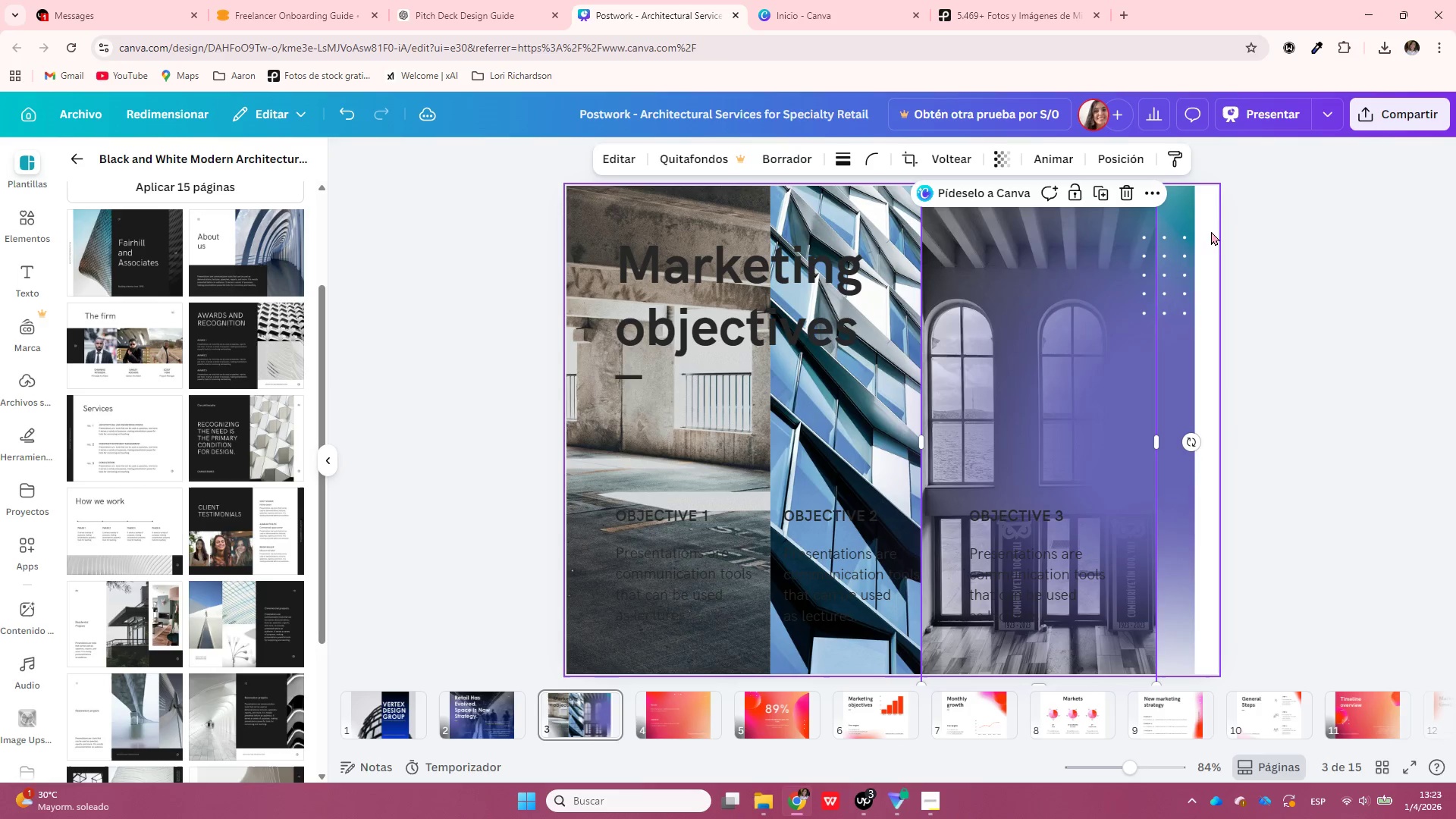 
left_click([1210, 230])
 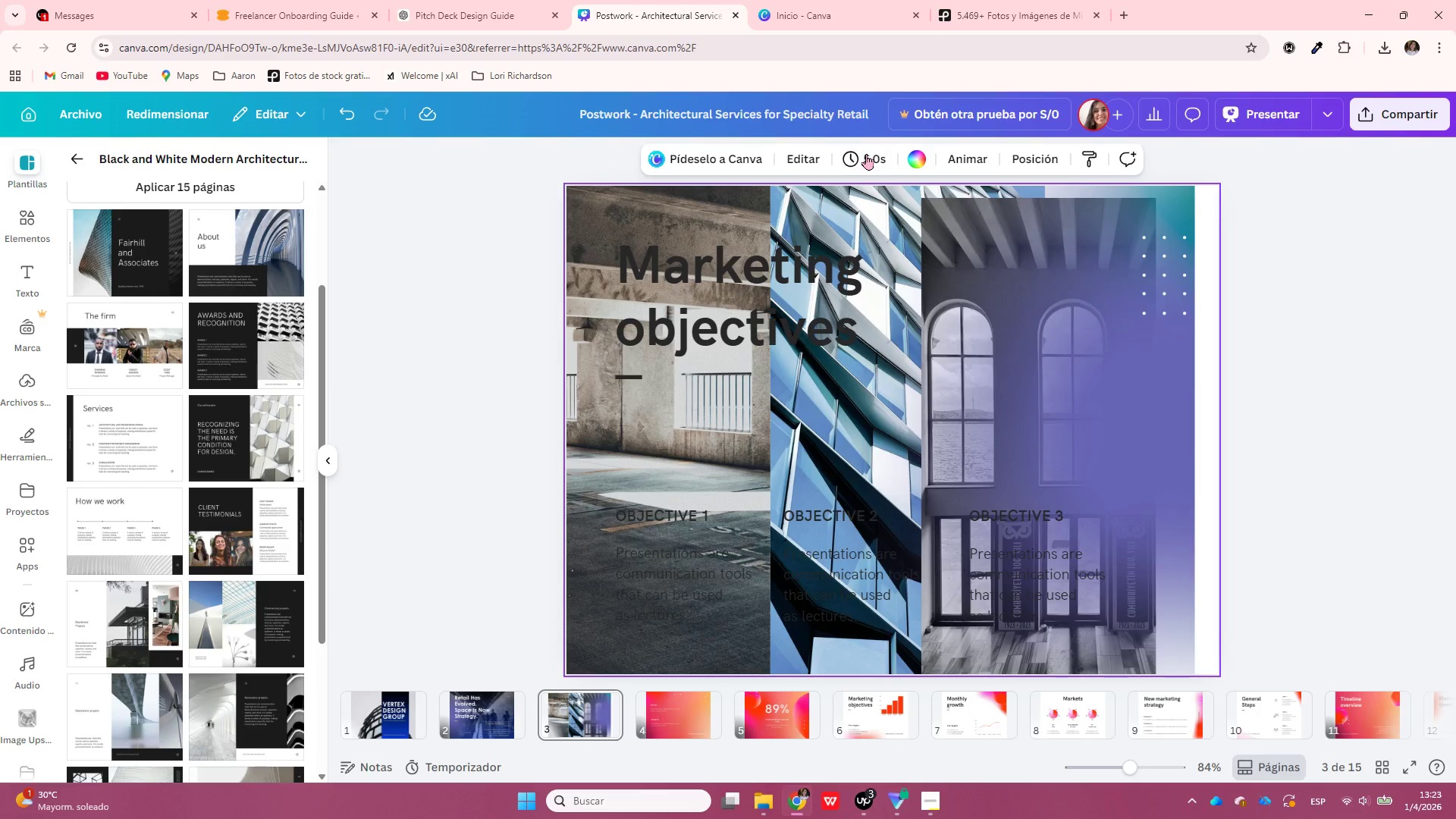 
left_click([919, 156])
 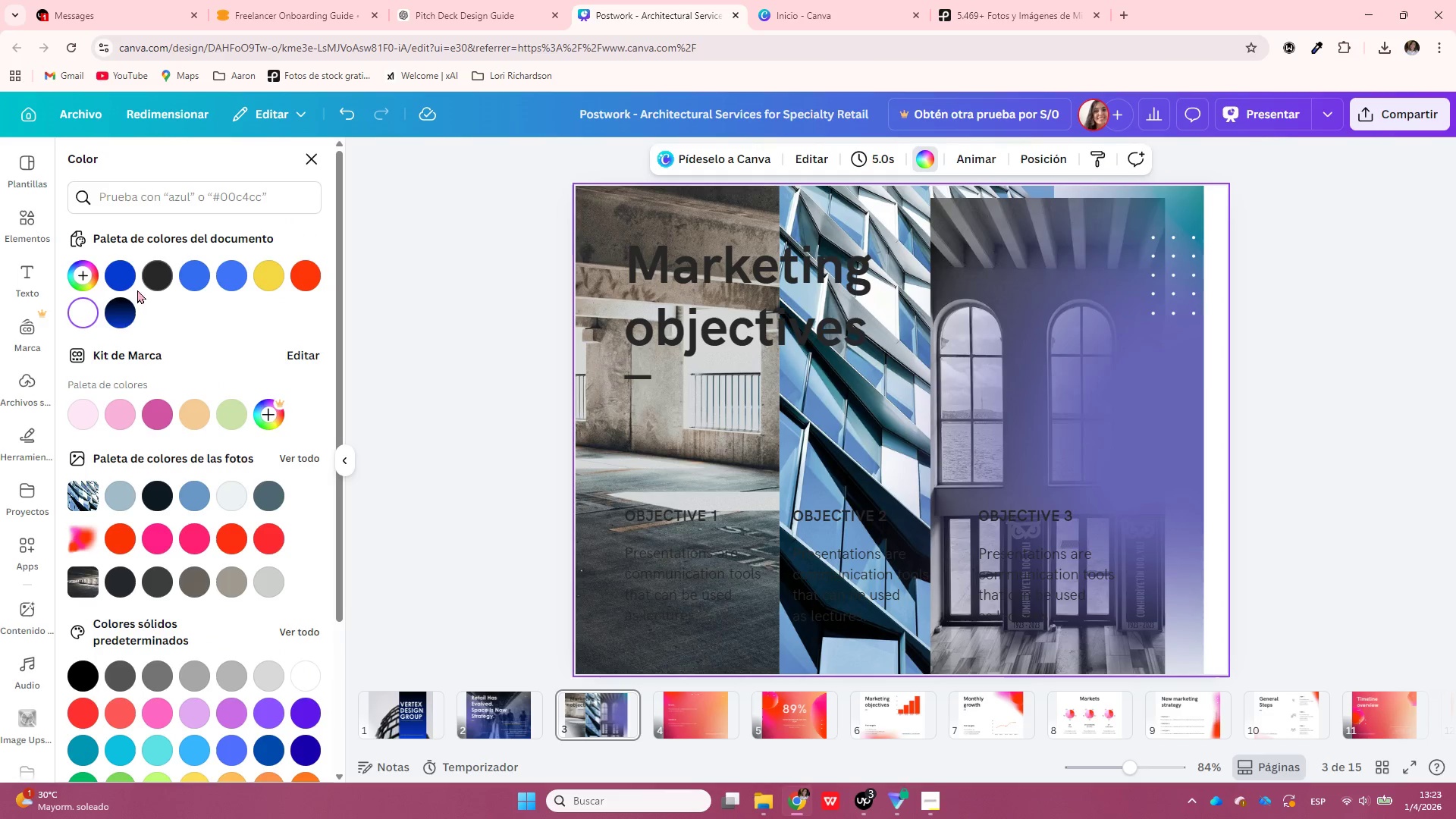 
left_click([118, 322])
 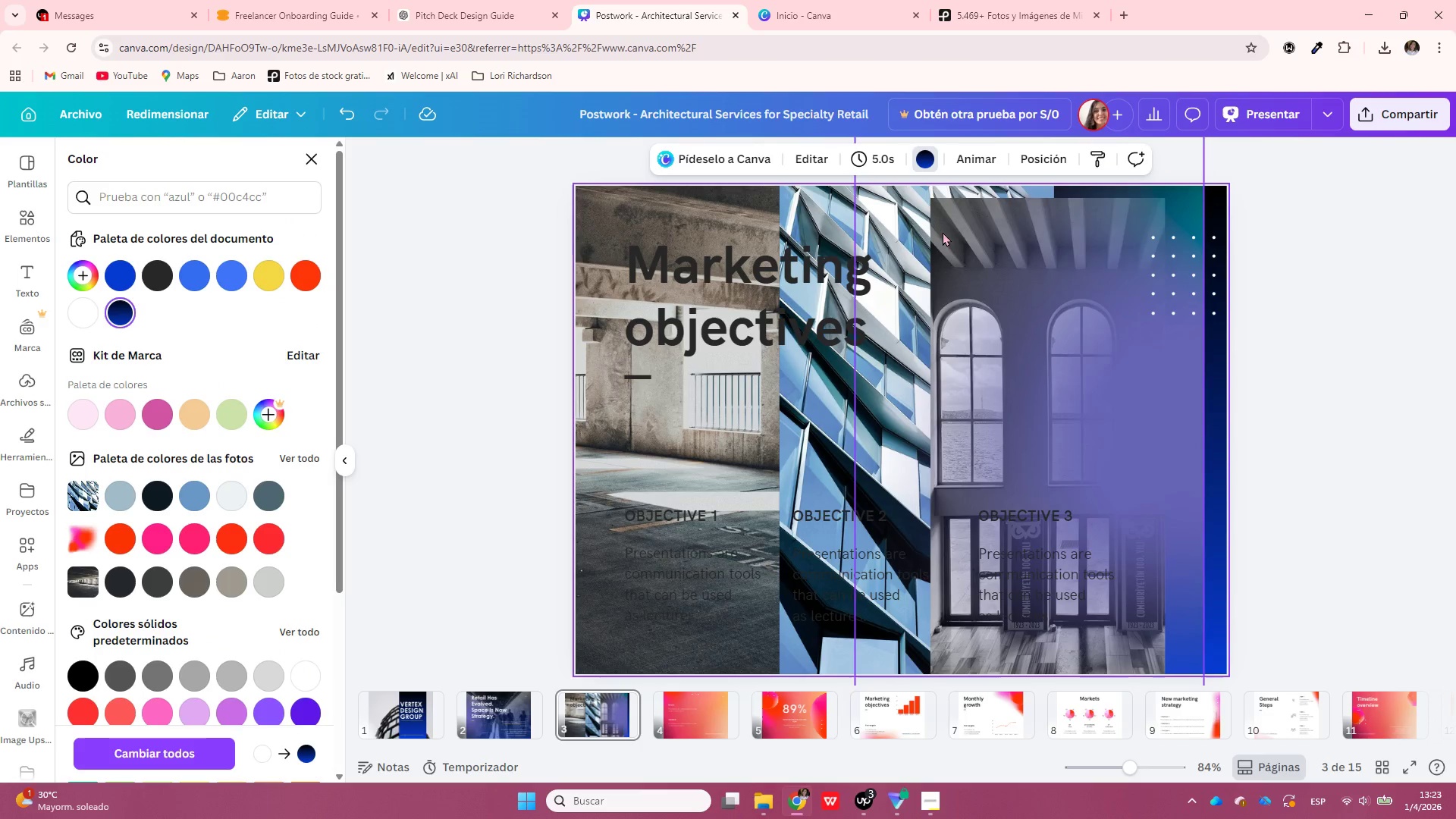 
left_click([965, 224])
 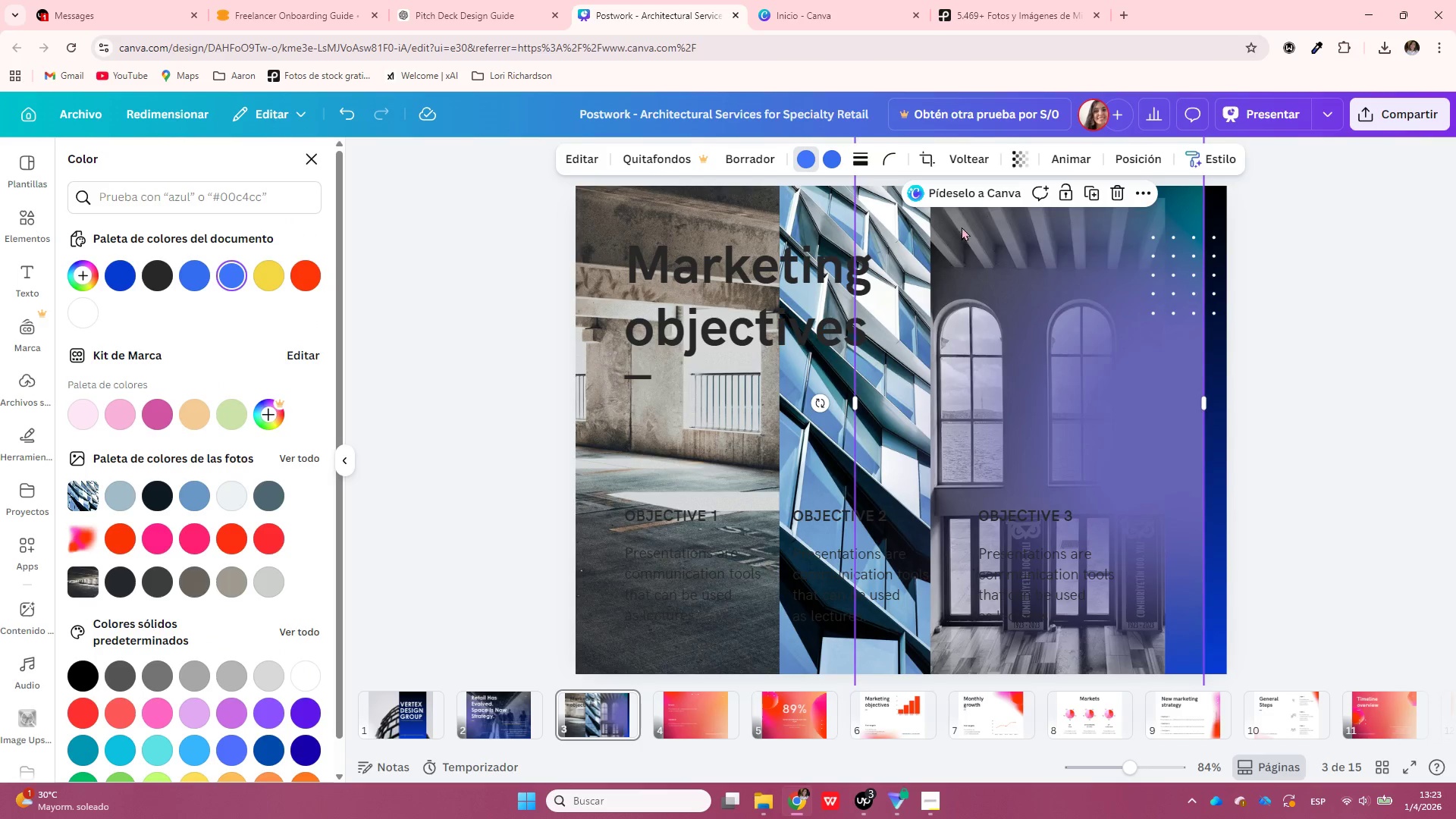 
left_click_drag(start_coordinate=[962, 227], to_coordinate=[993, 215])
 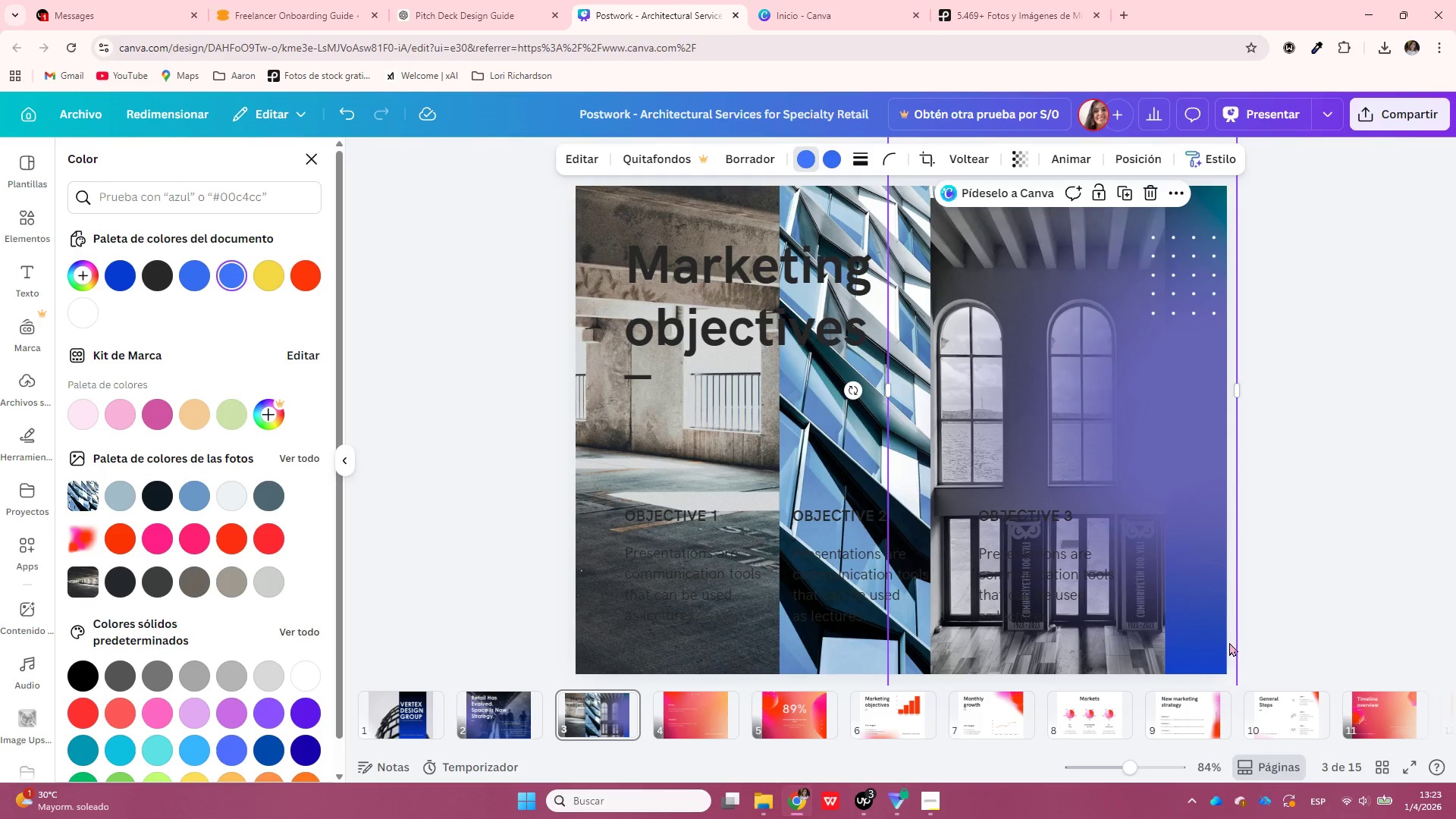 
left_click_drag(start_coordinate=[1199, 645], to_coordinate=[1234, 617])
 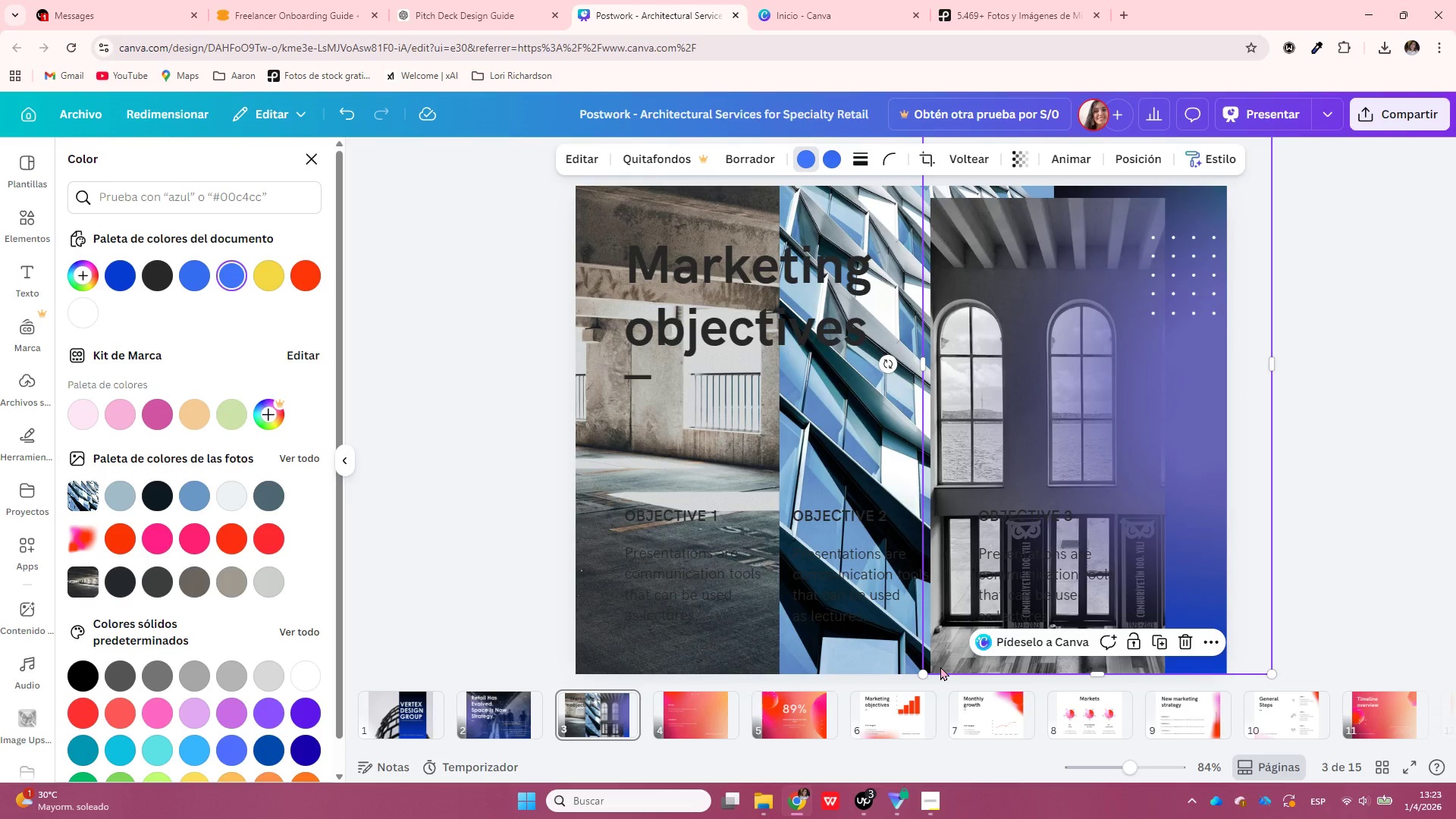 
left_click([958, 662])
 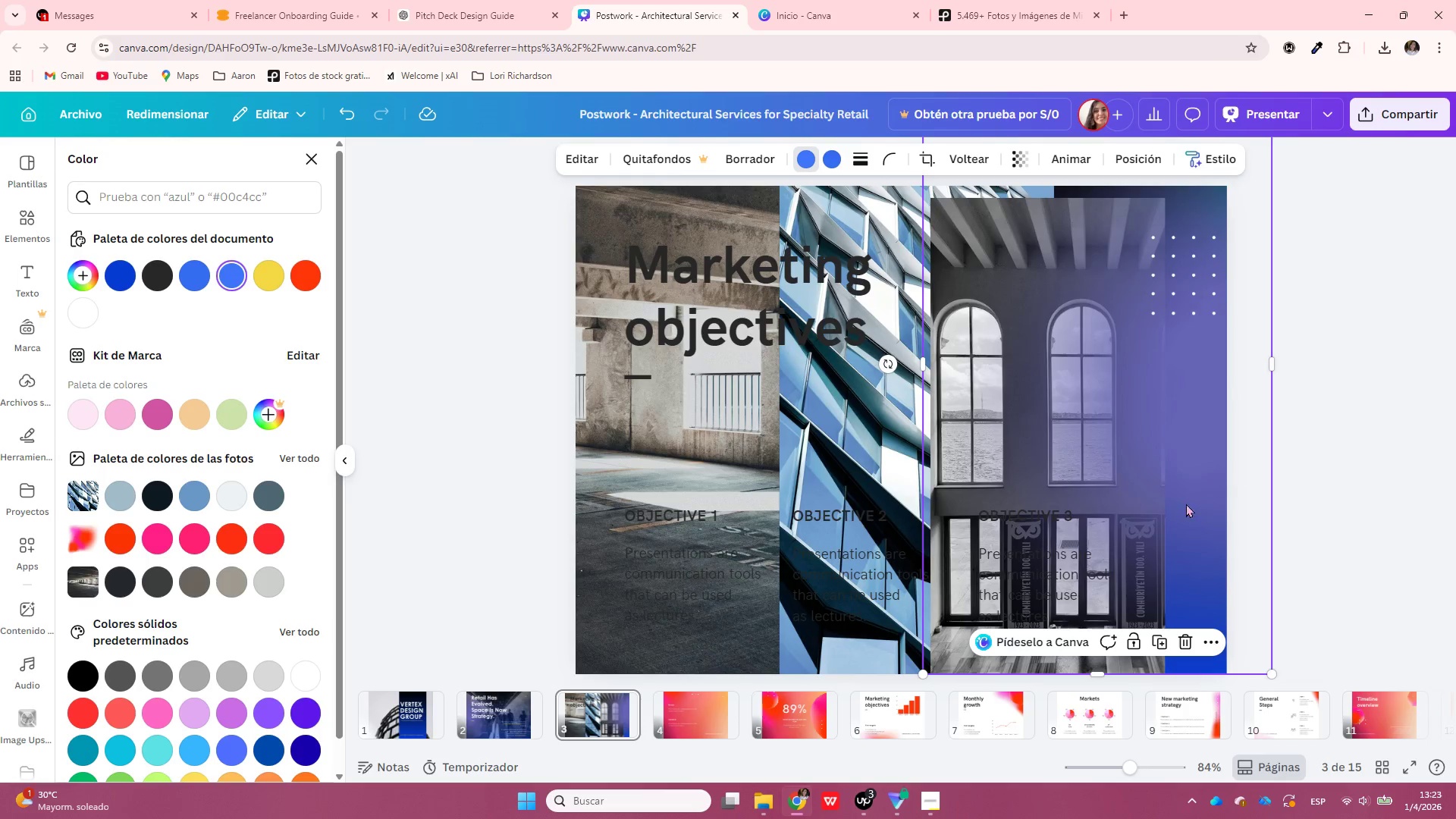 
left_click_drag(start_coordinate=[1171, 417], to_coordinate=[679, 439])
 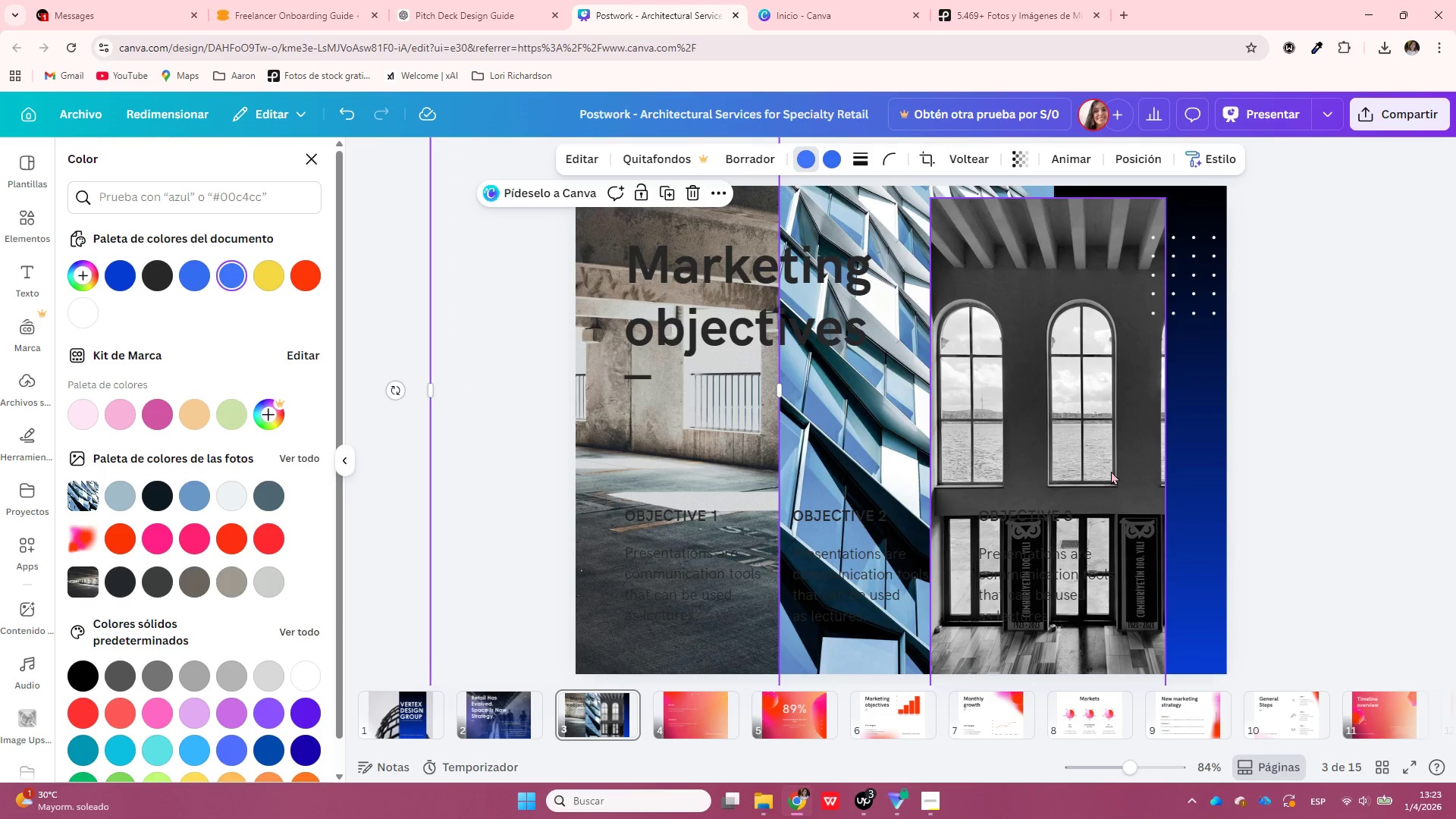 
left_click_drag(start_coordinate=[1113, 471], to_coordinate=[1176, 457])
 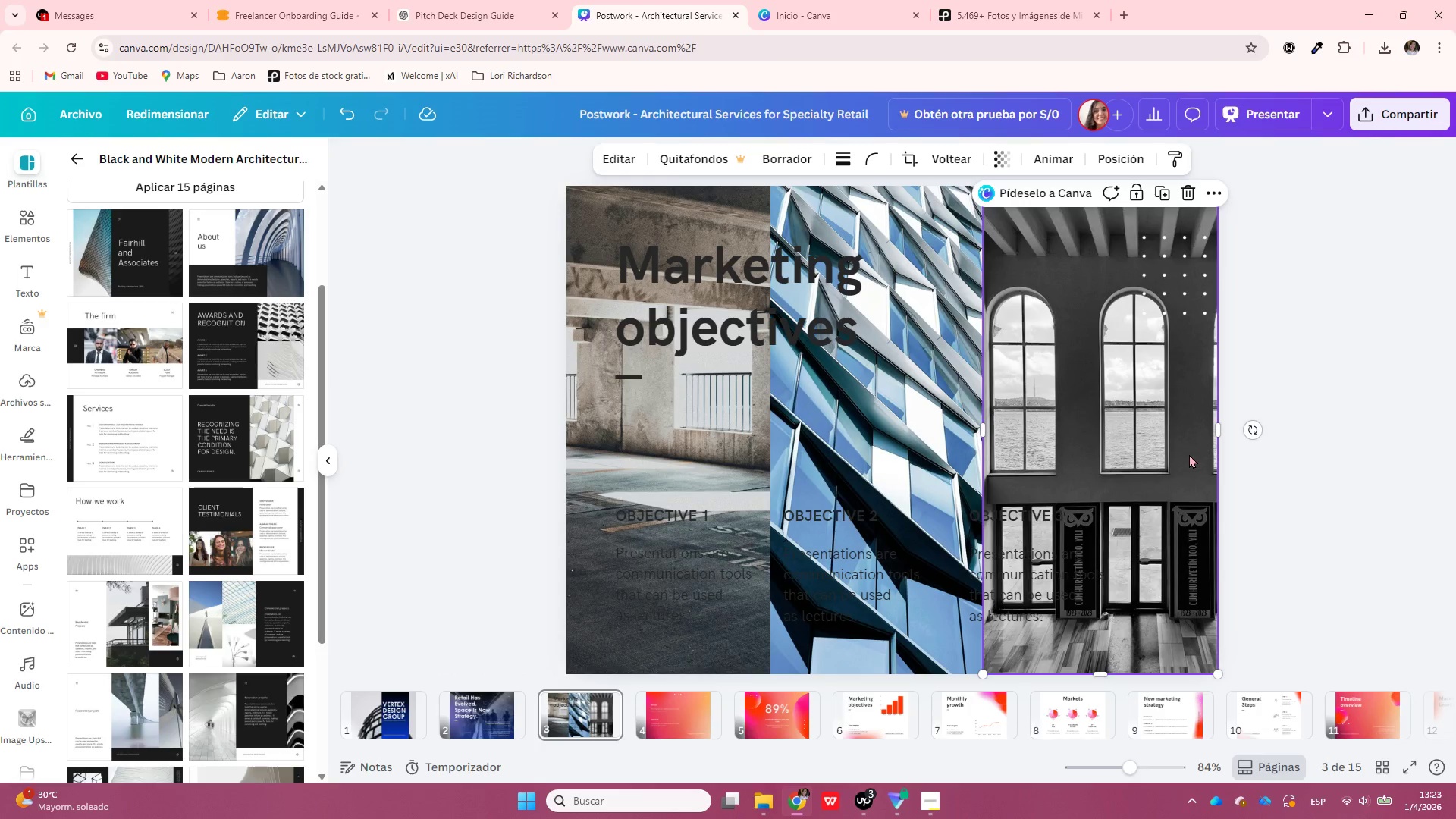 
left_click_drag(start_coordinate=[1189, 454], to_coordinate=[1194, 453])
 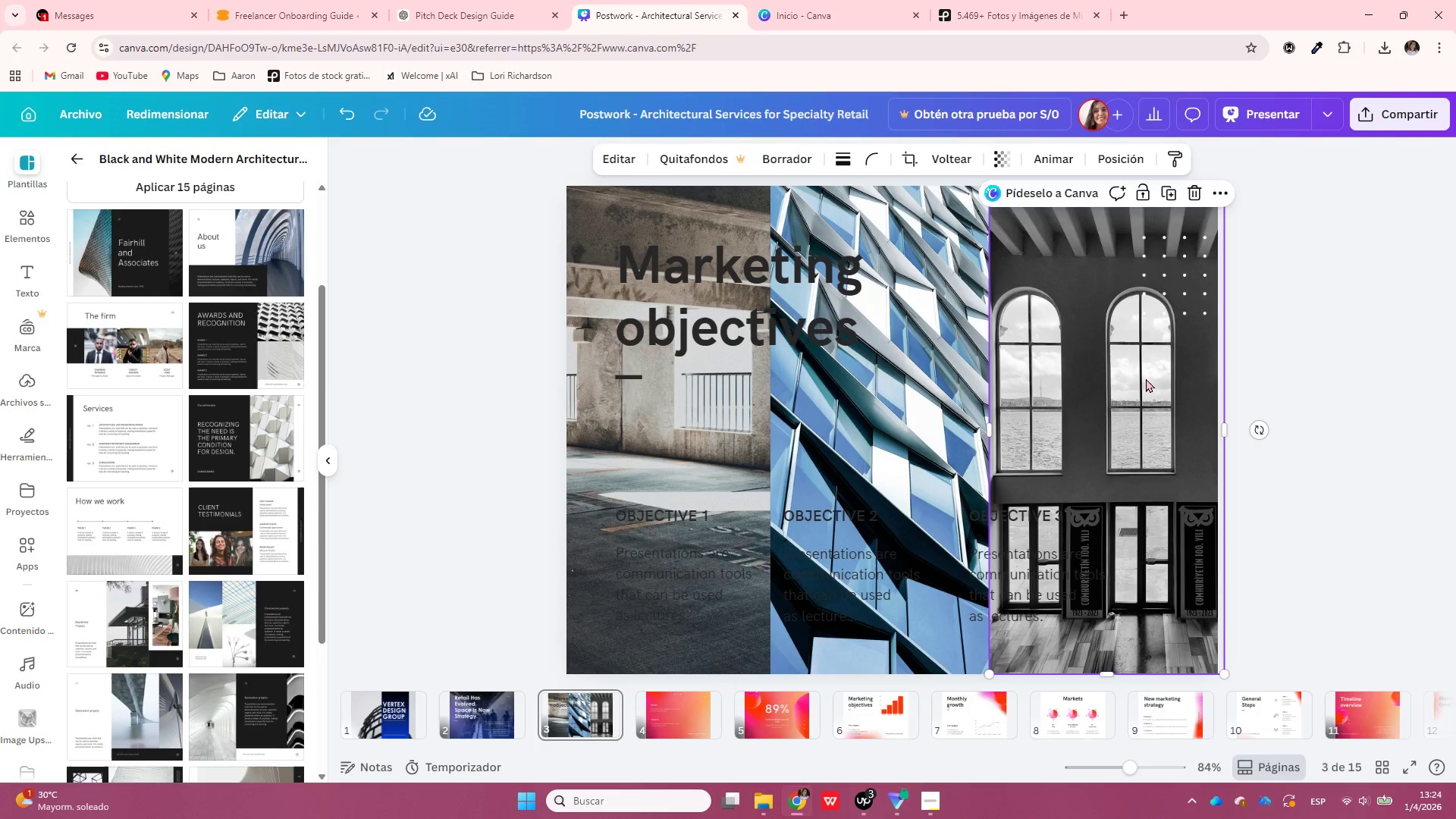 
left_click([996, 152])
 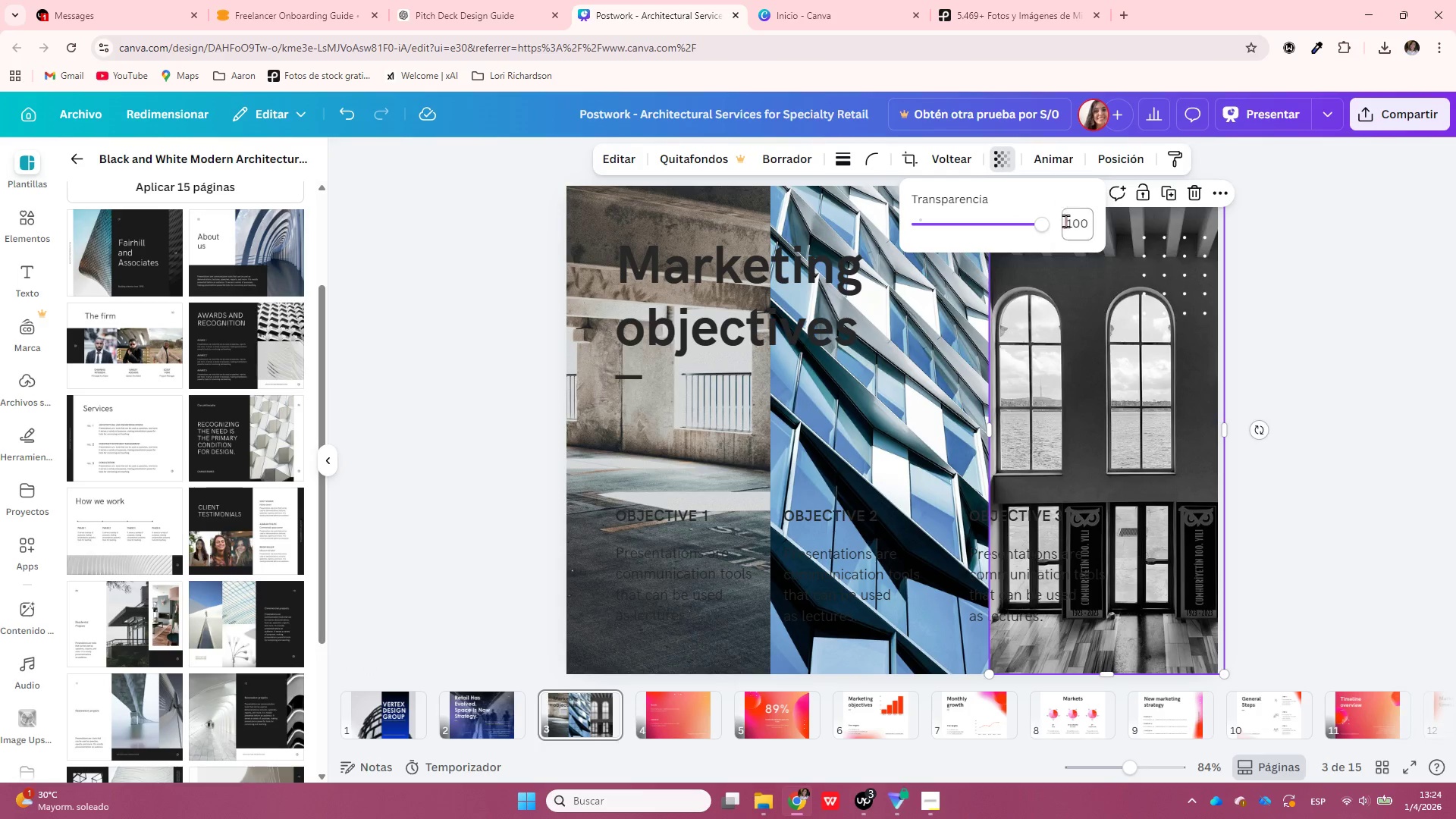 
left_click([1075, 224])
 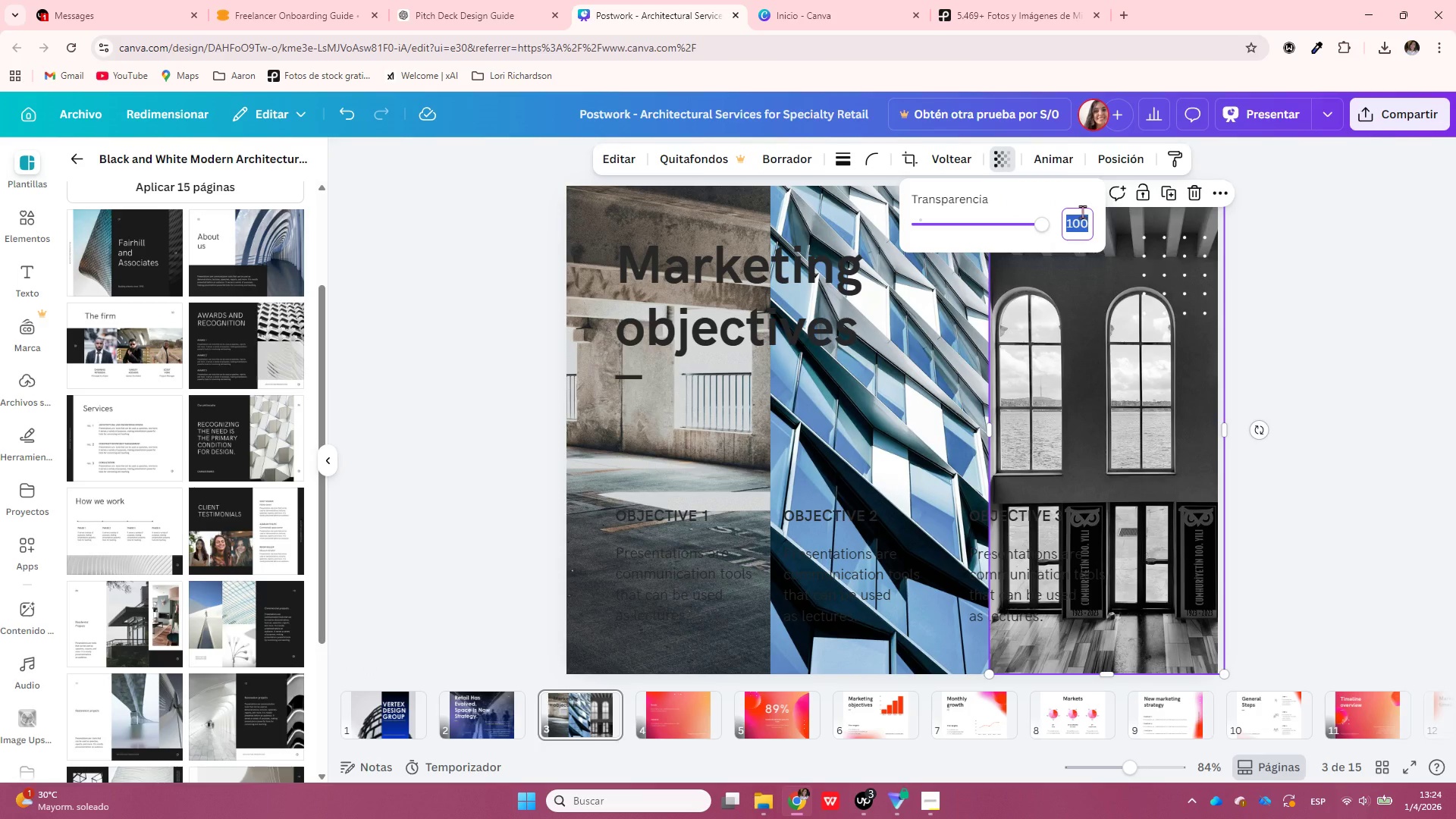 
type(70)
 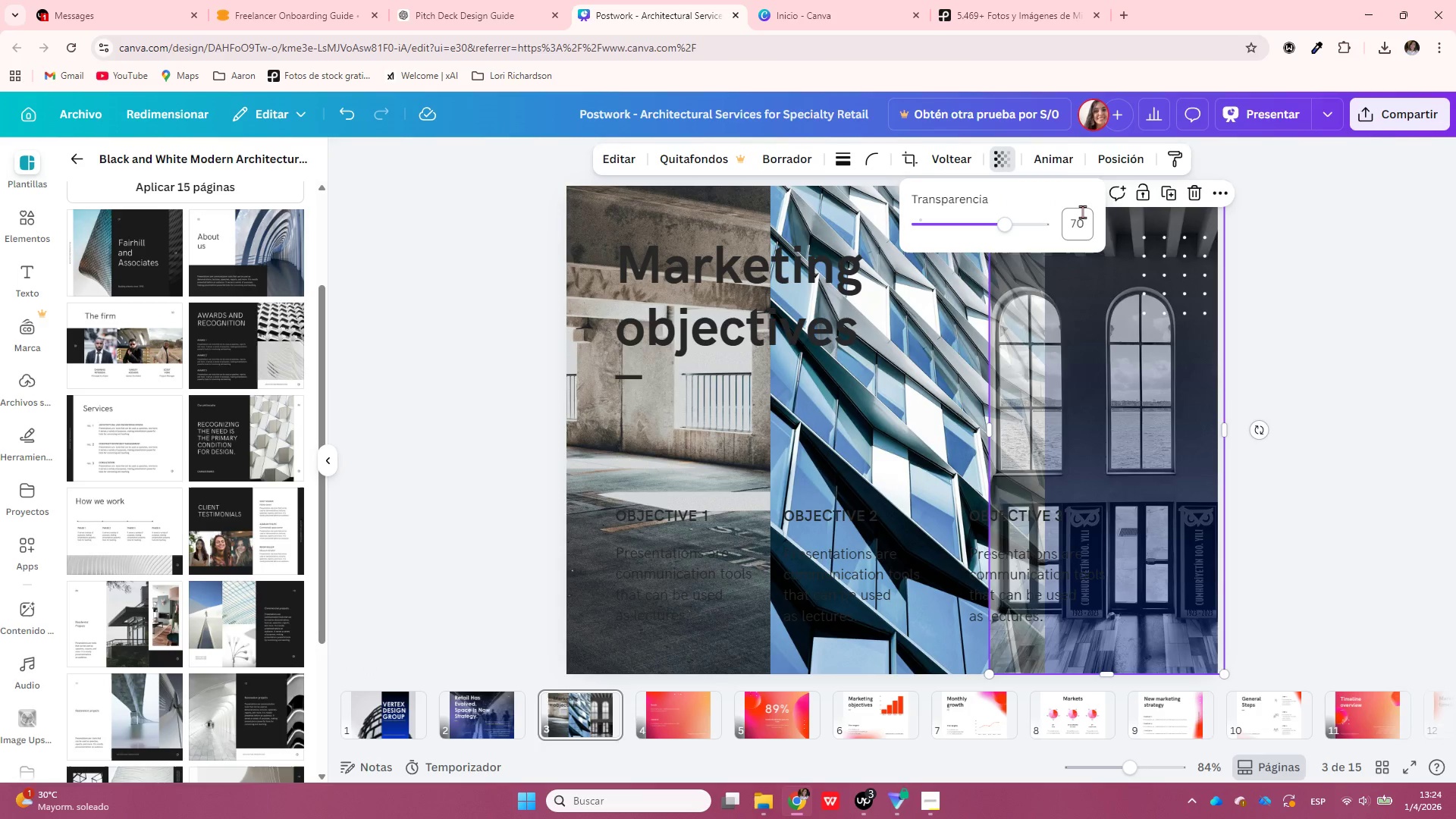 
key(Enter)
 